 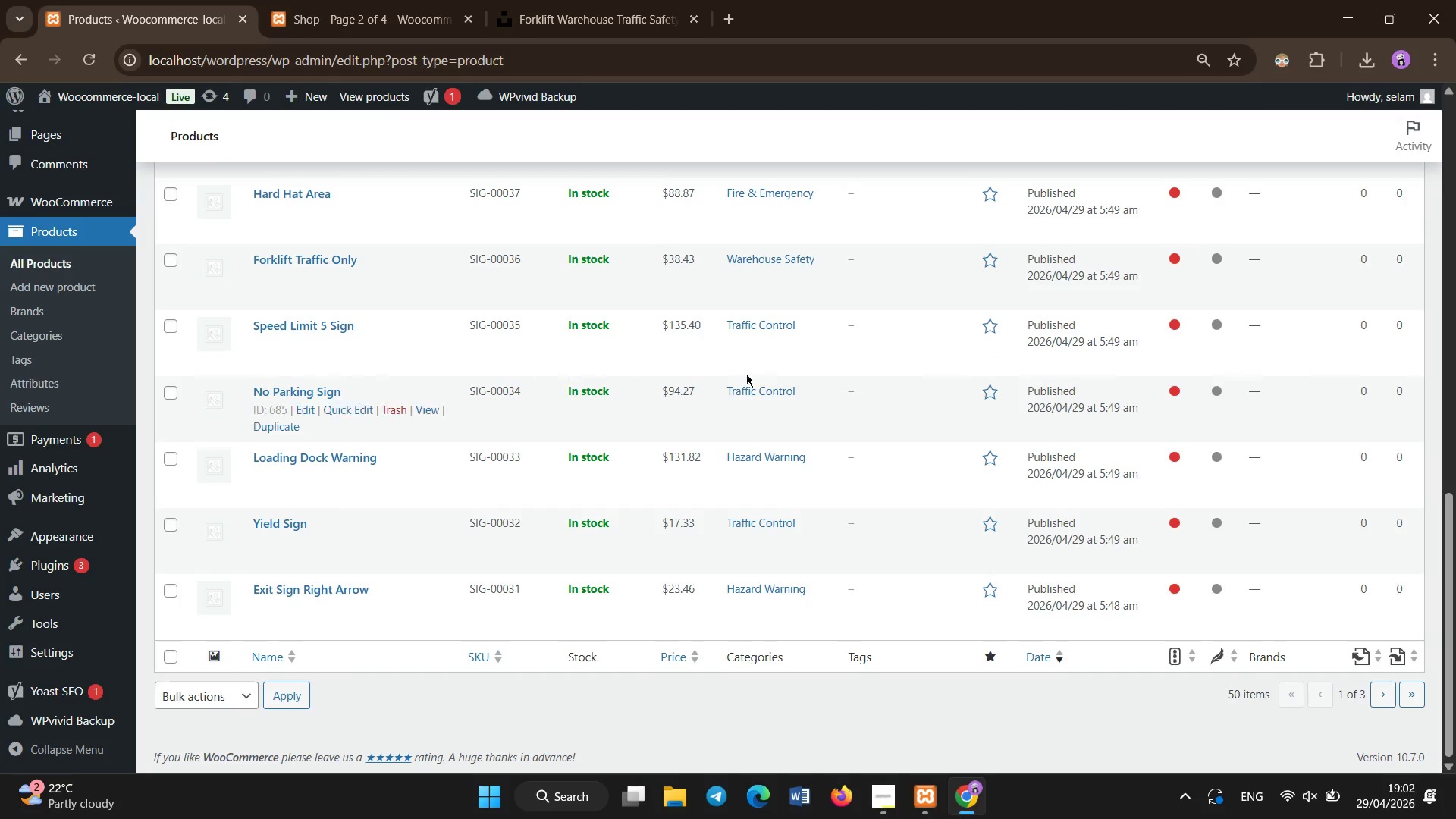 
scroll: coordinate [1314, 256], scroll_direction: up, amount: 21.0
 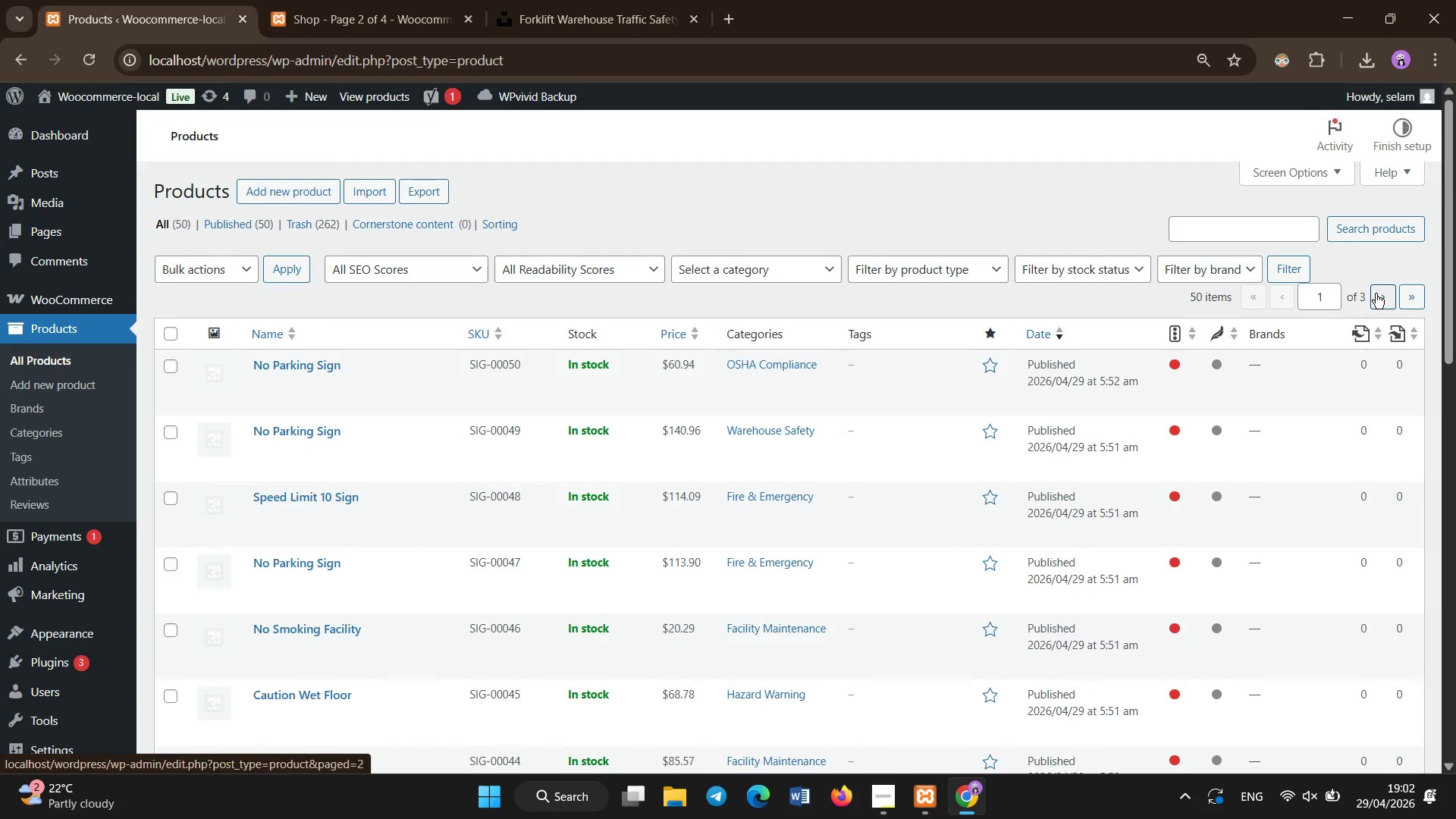 
scroll: coordinate [1373, 310], scroll_direction: down, amount: 17.0
 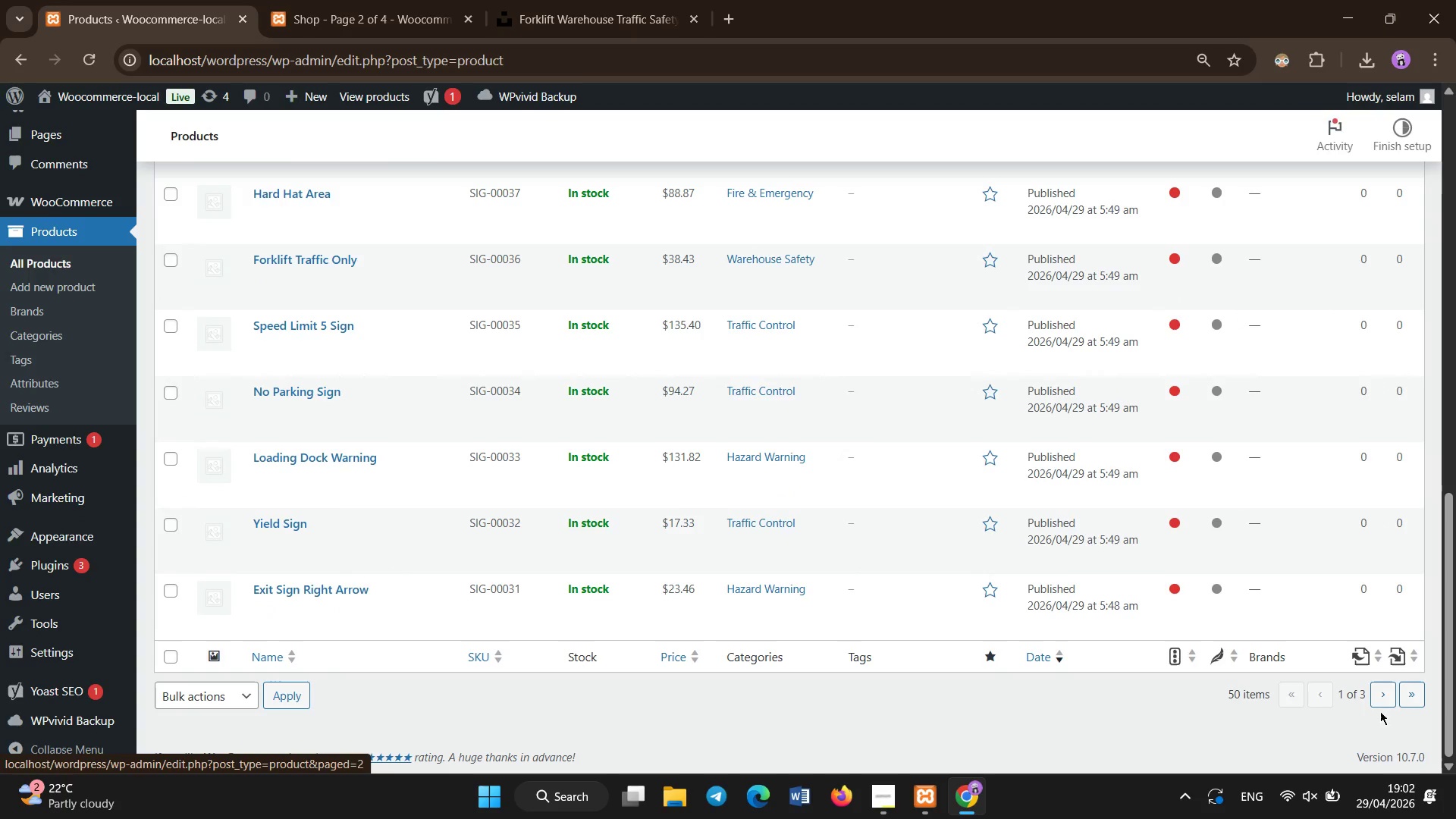 
left_click([1384, 699])
 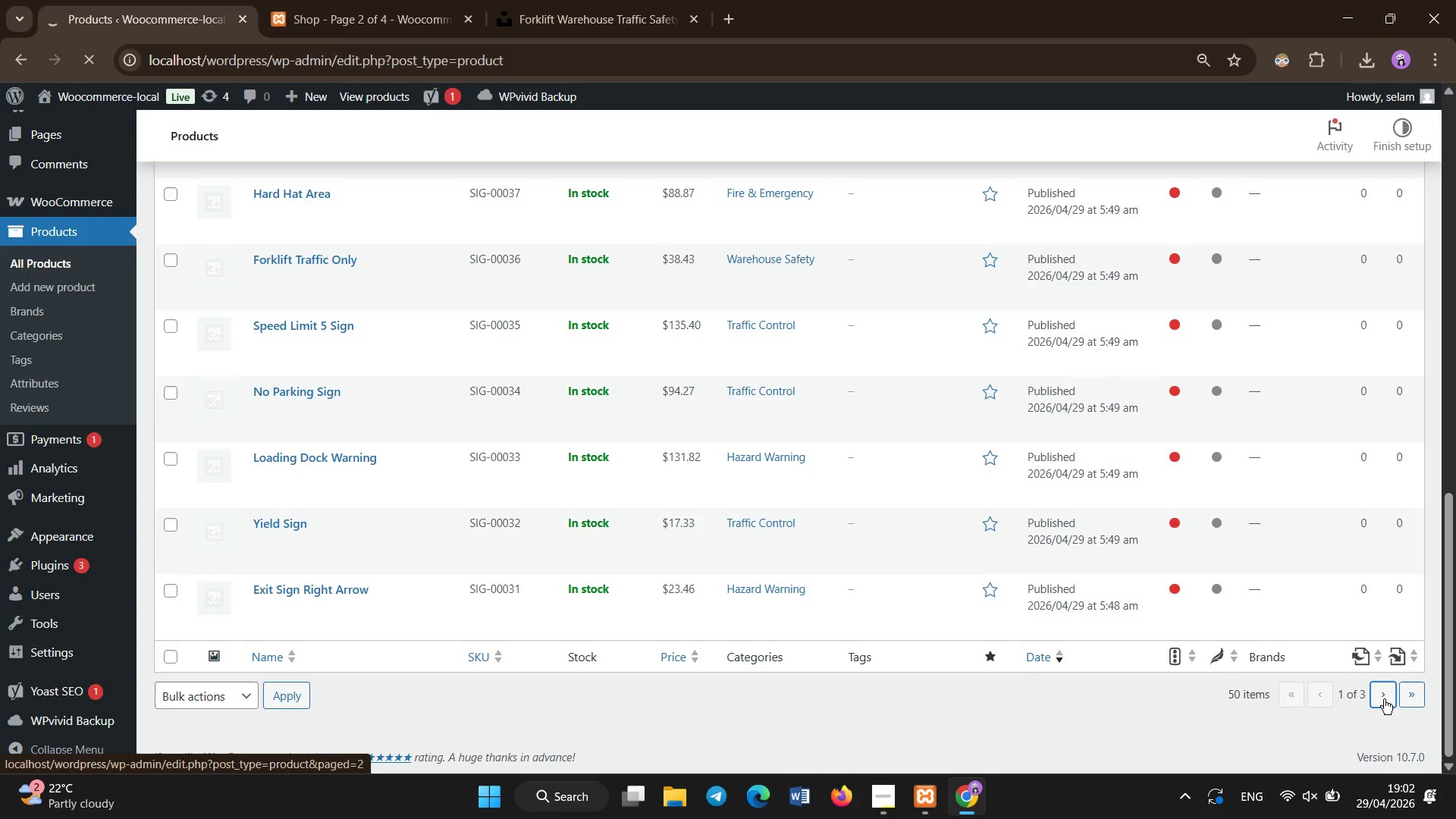 
wait(8.83)
 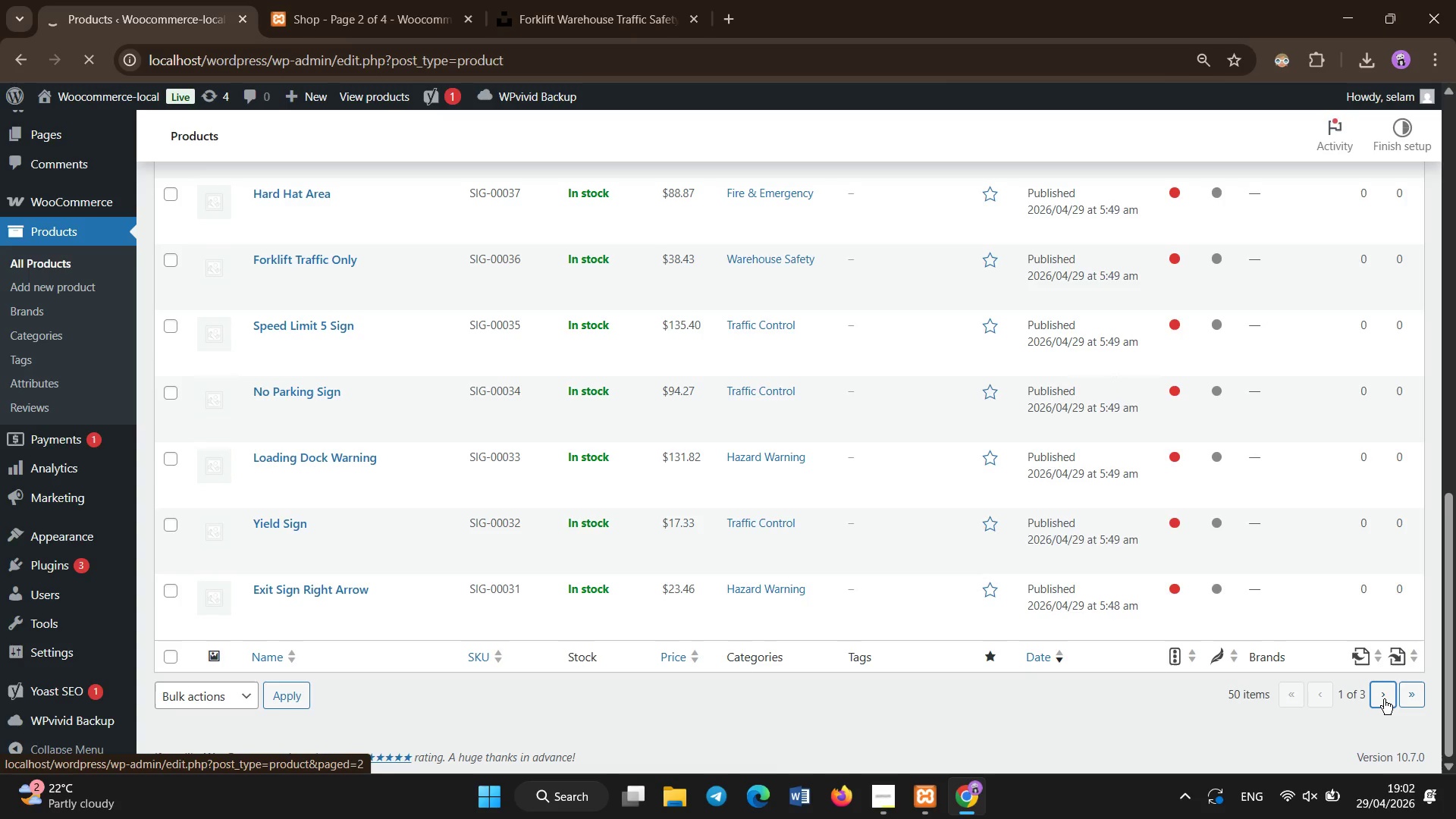 
left_click([316, 700])
 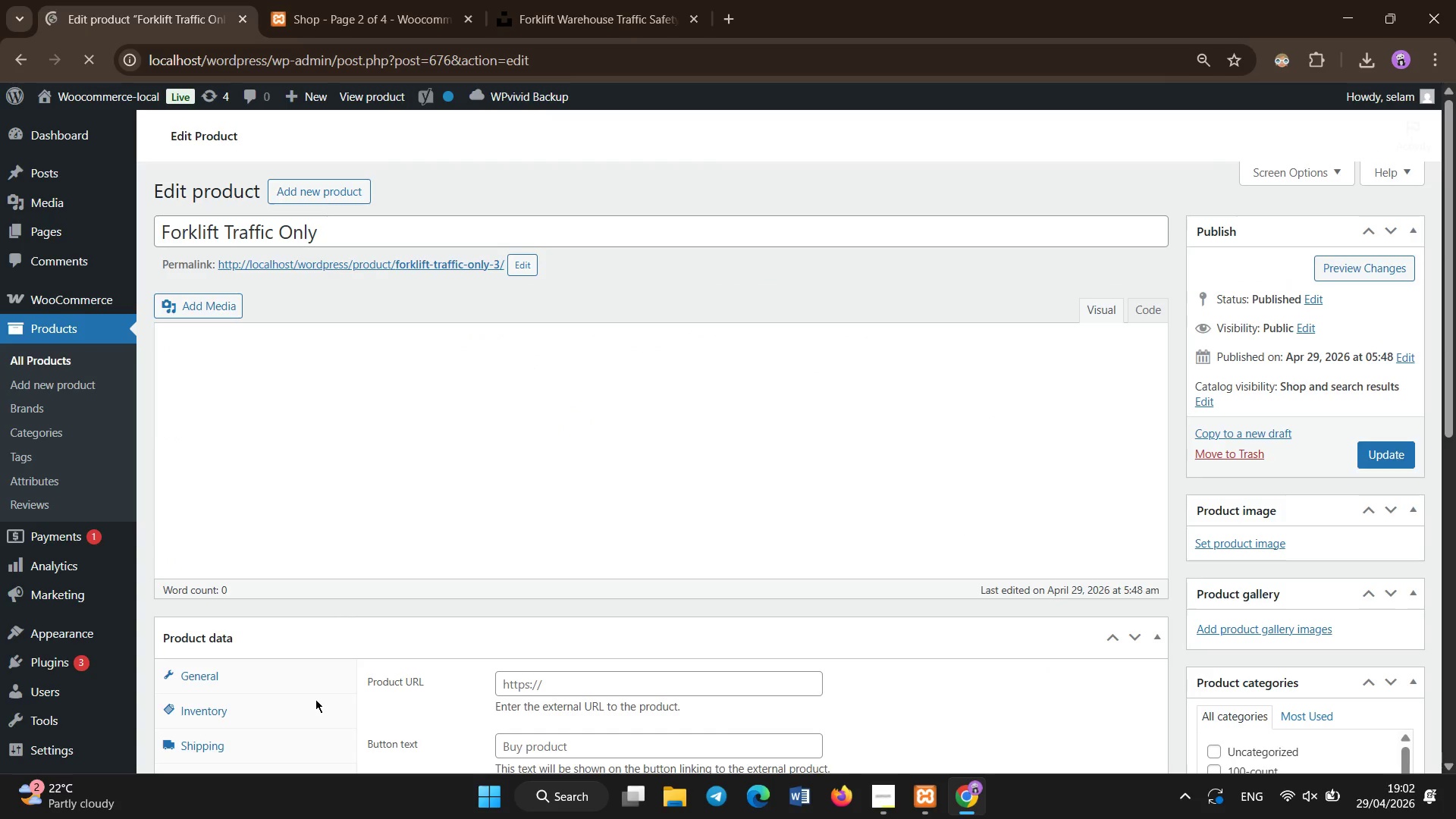 
wait(7.64)
 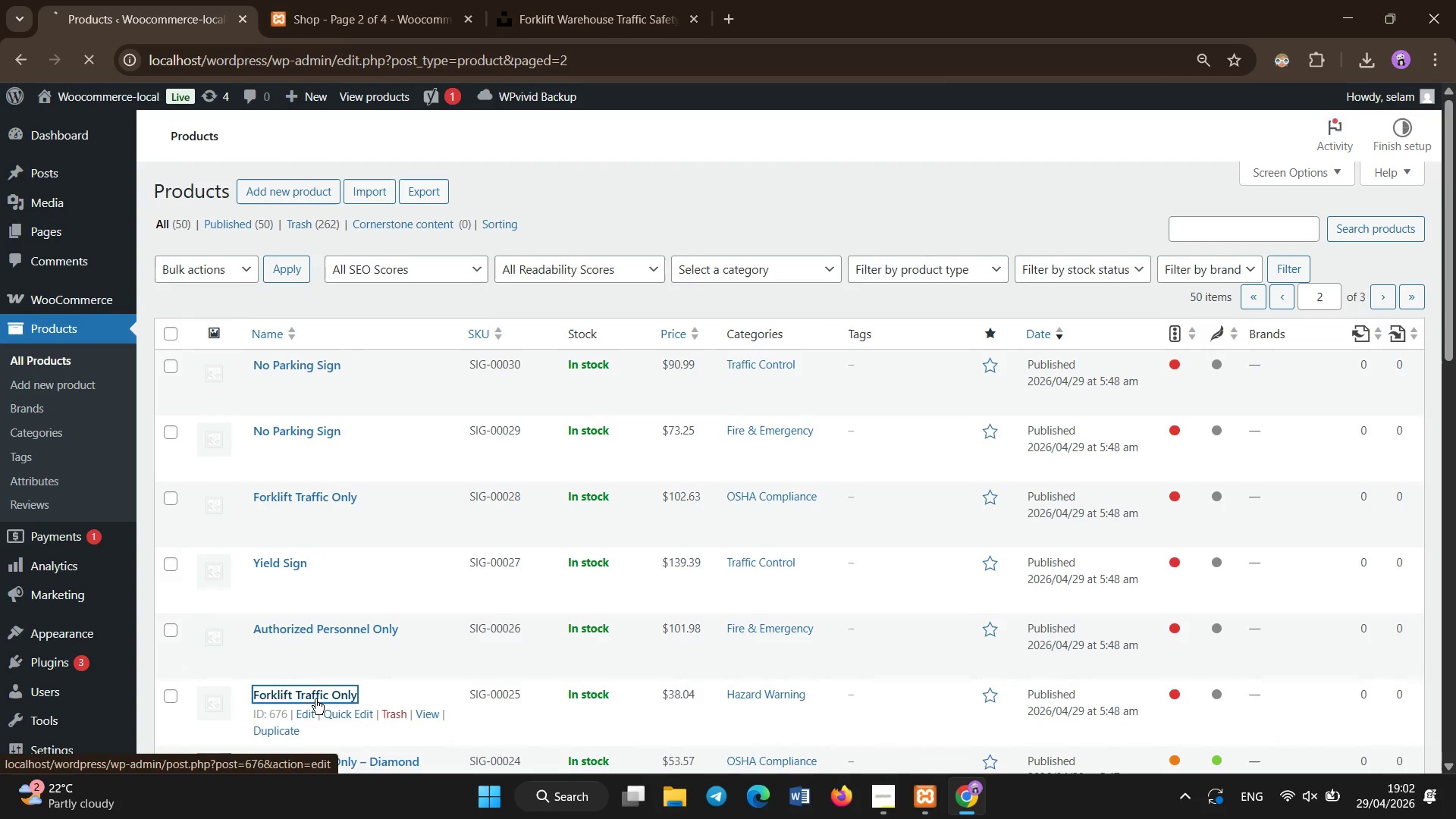 
left_click([366, 518])
 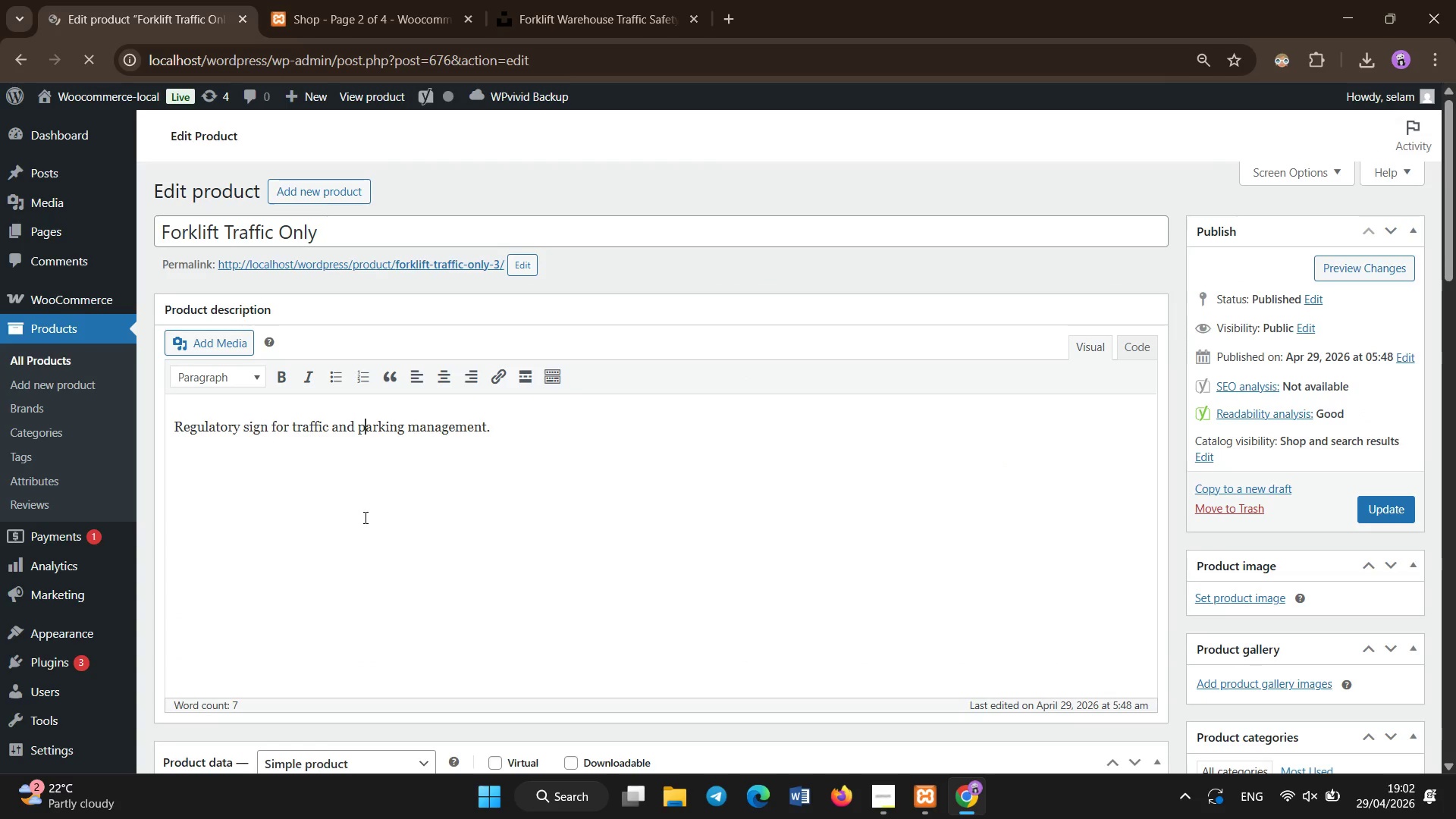 
key(Control+A)
 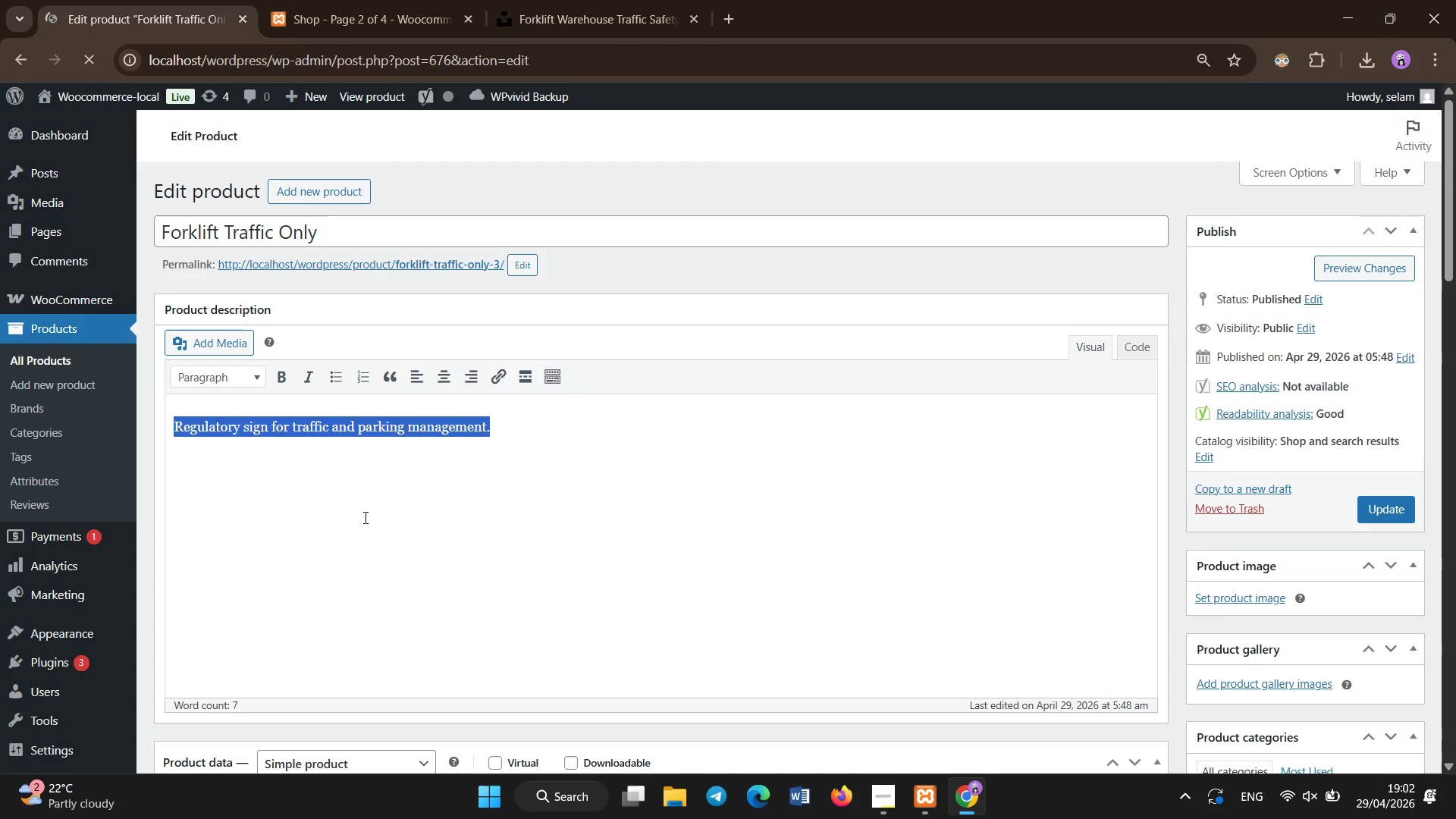 
key(Control+X)
 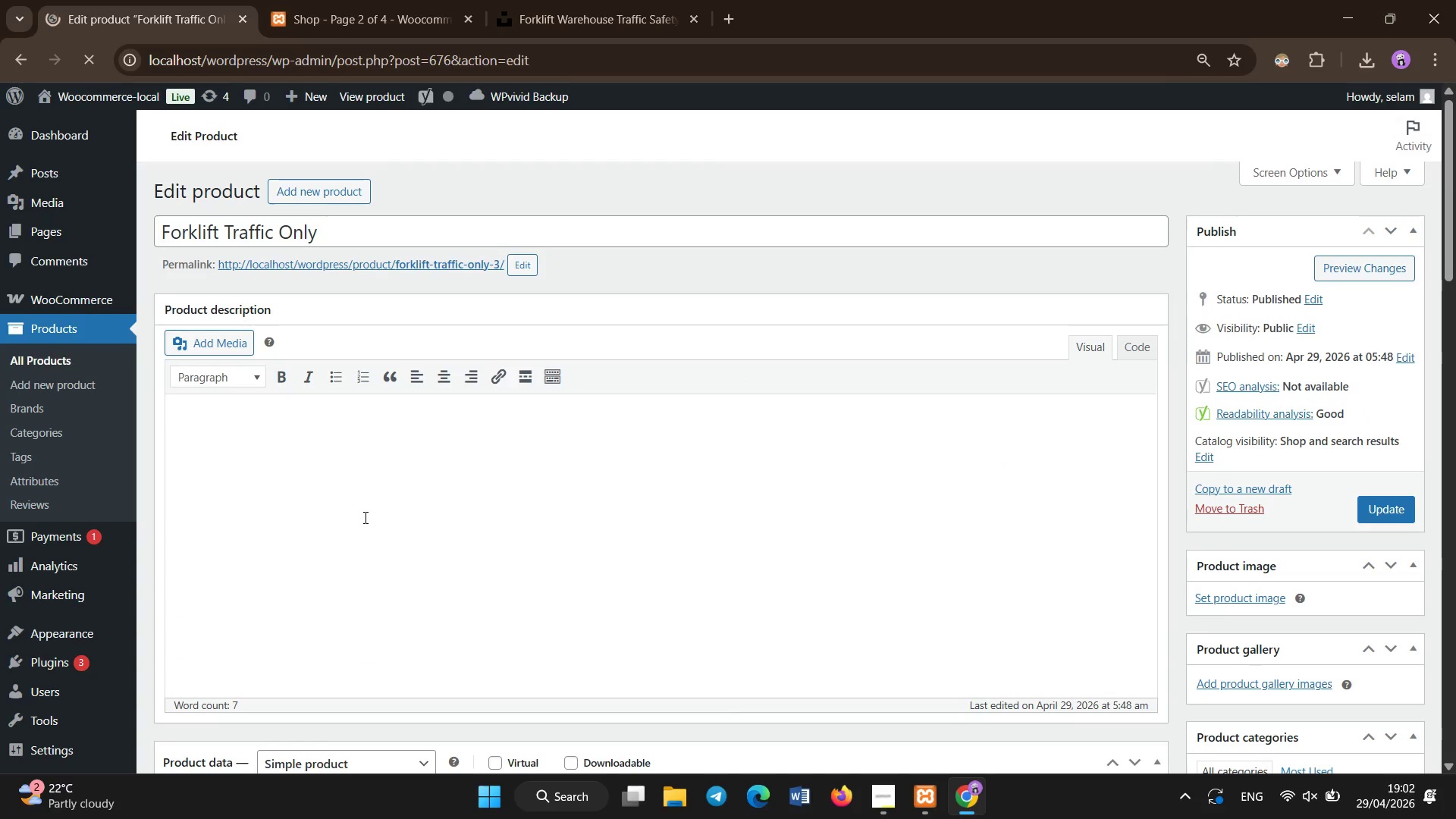 
left_click([357, 539])
 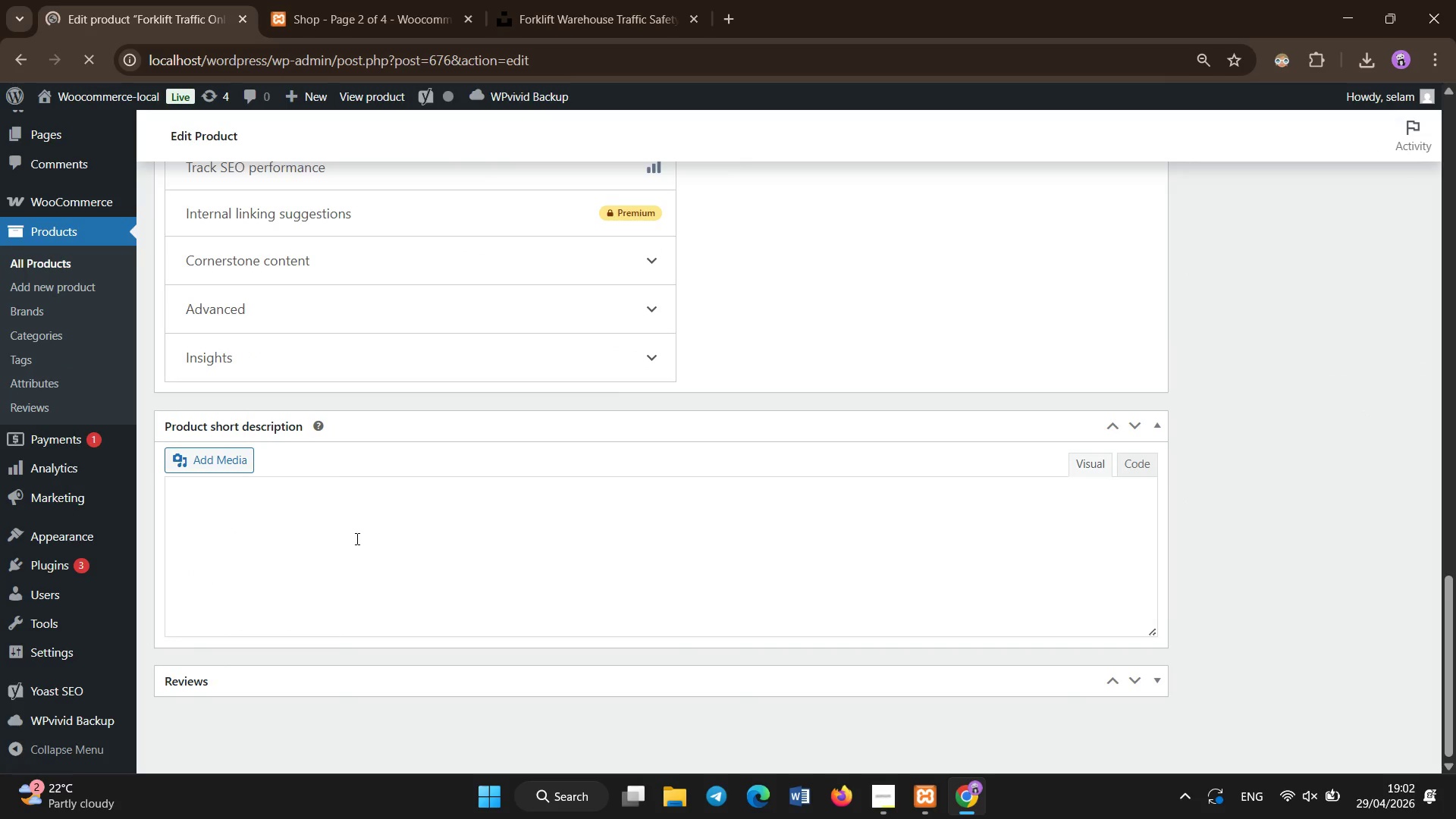 
scroll: coordinate [358, 538], scroll_direction: down, amount: 22.0
 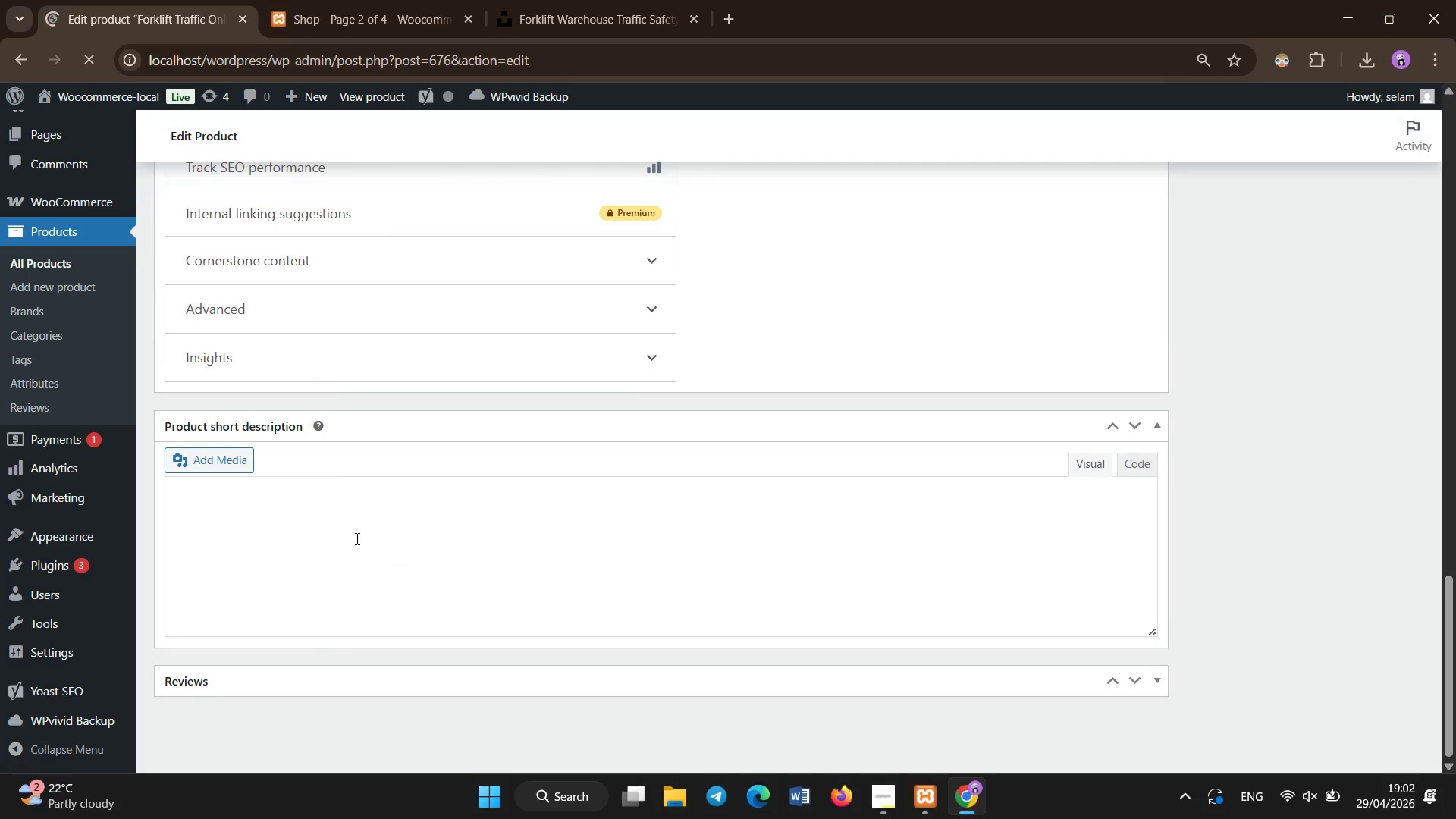 
key(Control+V)
 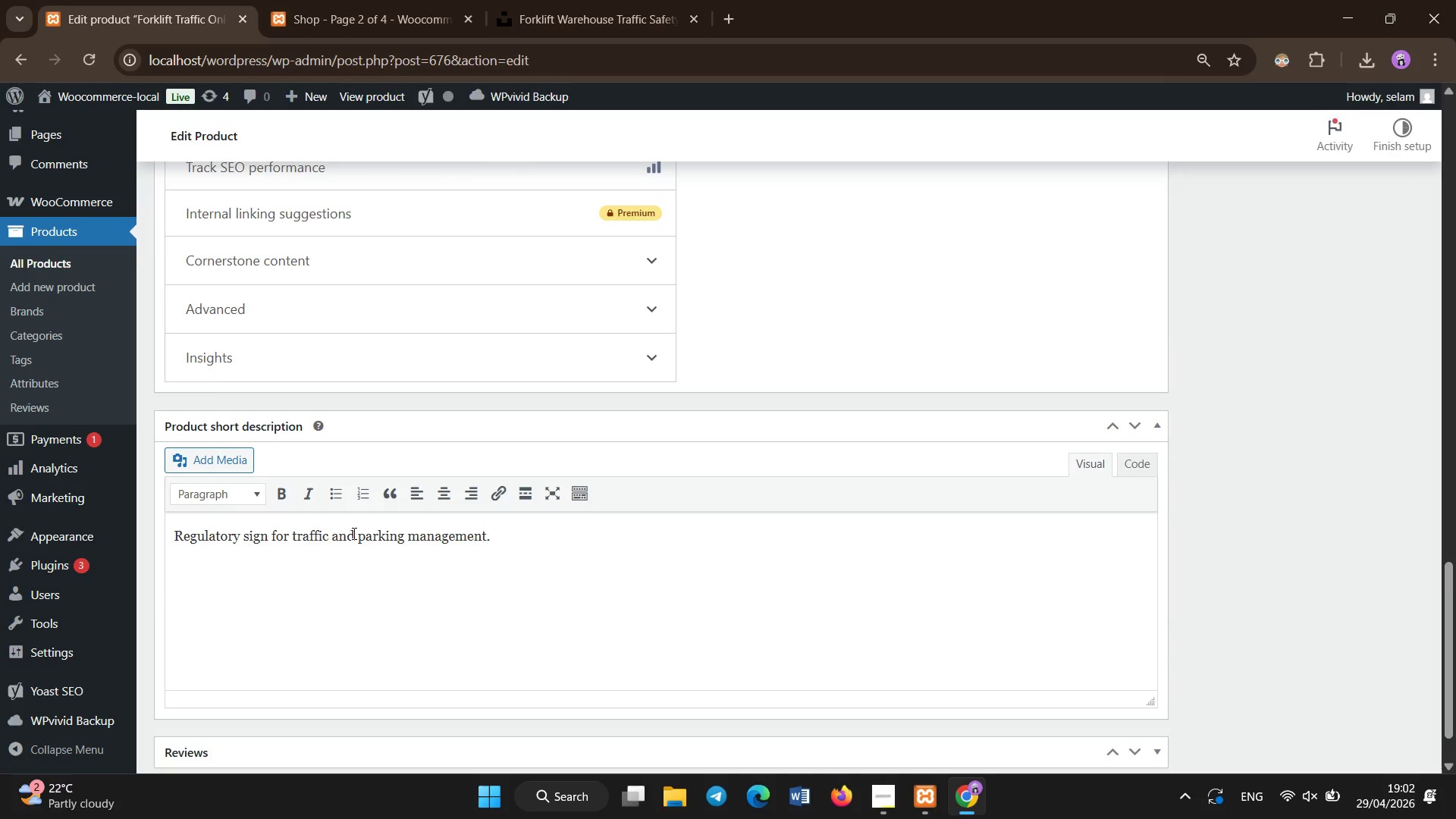 
left_click([389, 481])
 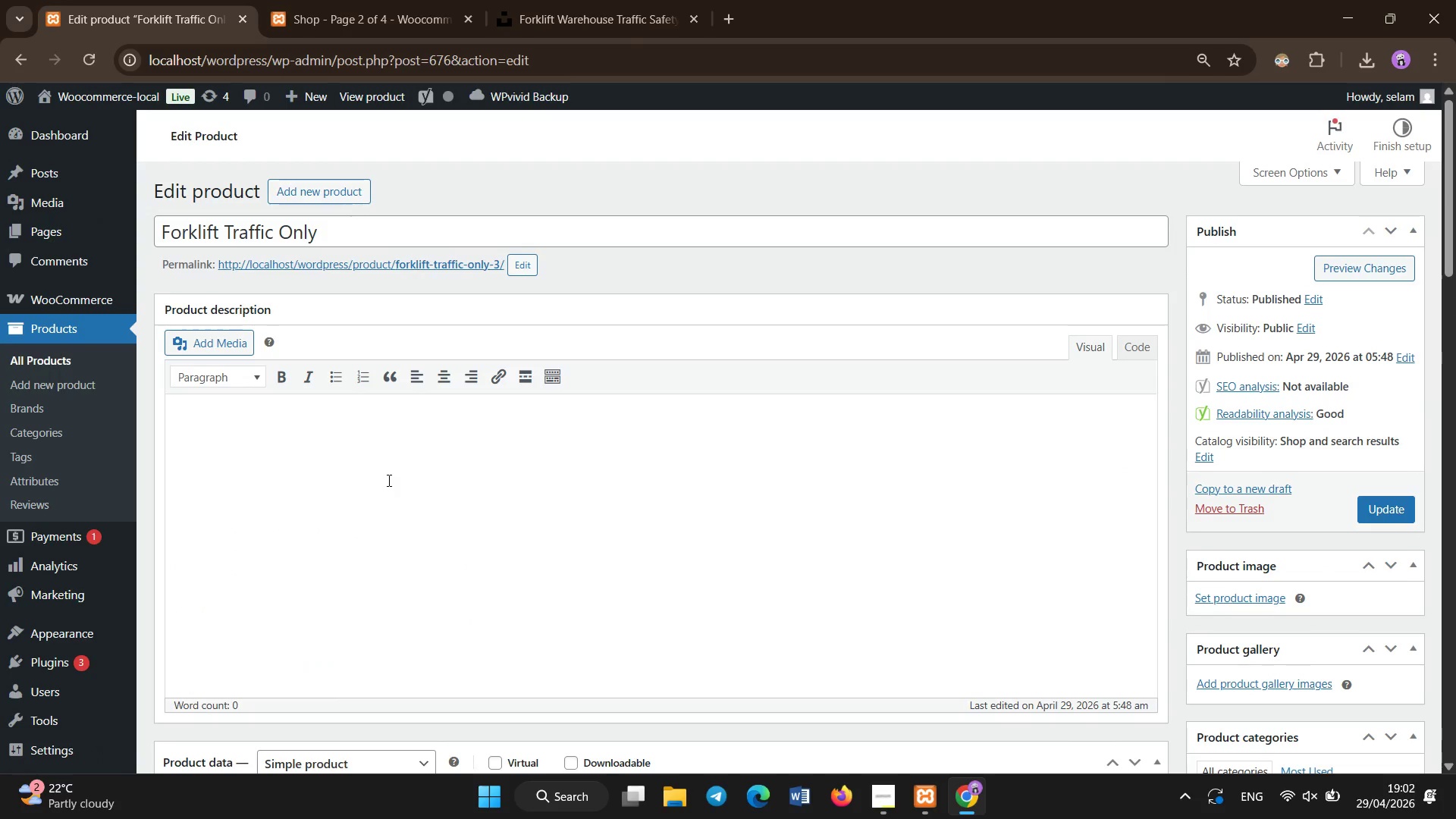 
scroll: coordinate [365, 514], scroll_direction: up, amount: 20.0
 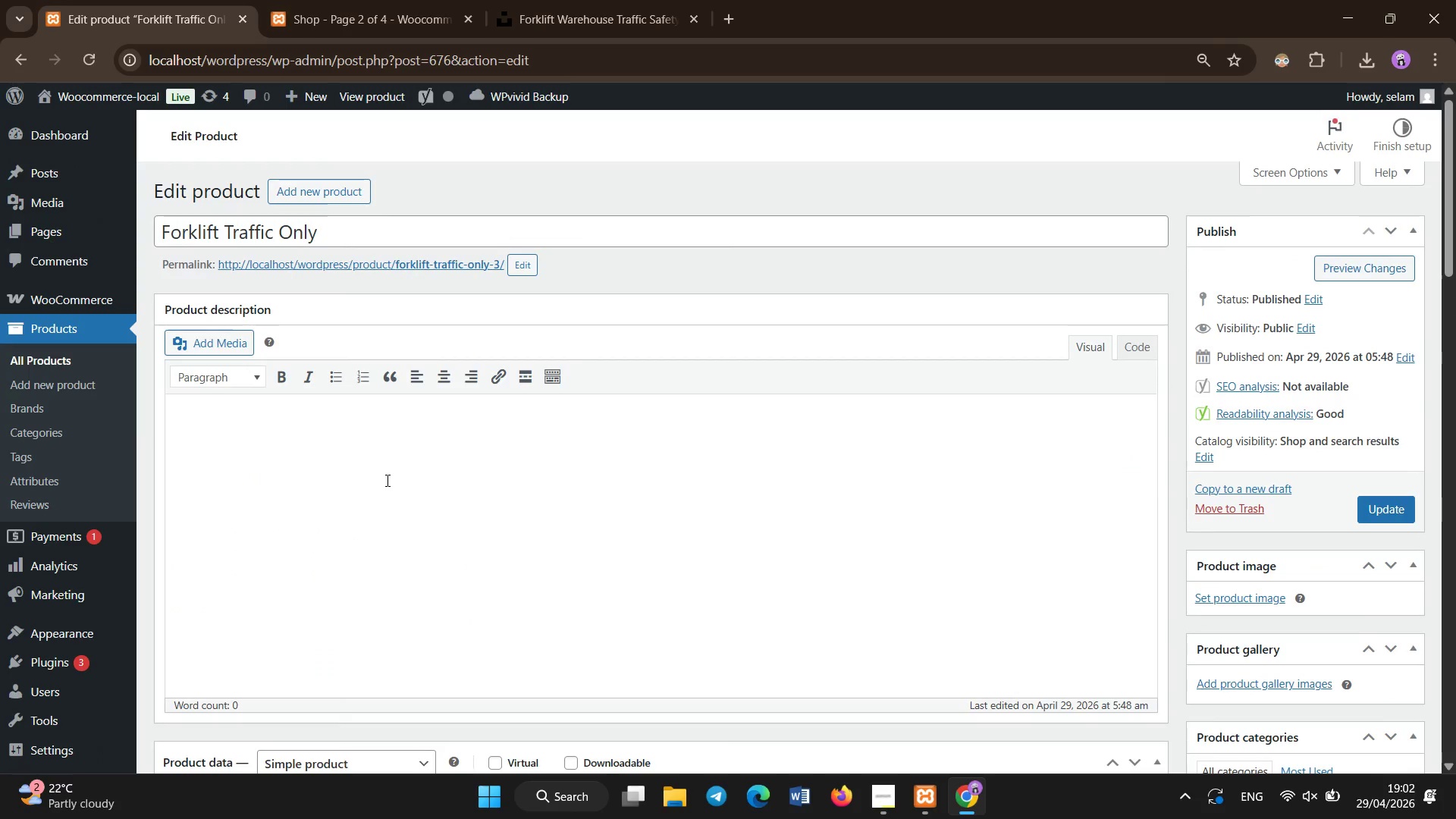 
type(w)
key(Backspace)
type(Warehouse safety signage made from efleci)
key(Backspace)
type(tive vinyl wara)
key(Backspace)
key(Backspace)
key(Backspace)
type(rap material )
key(Backspace)
type(.)
key(Backspace)
 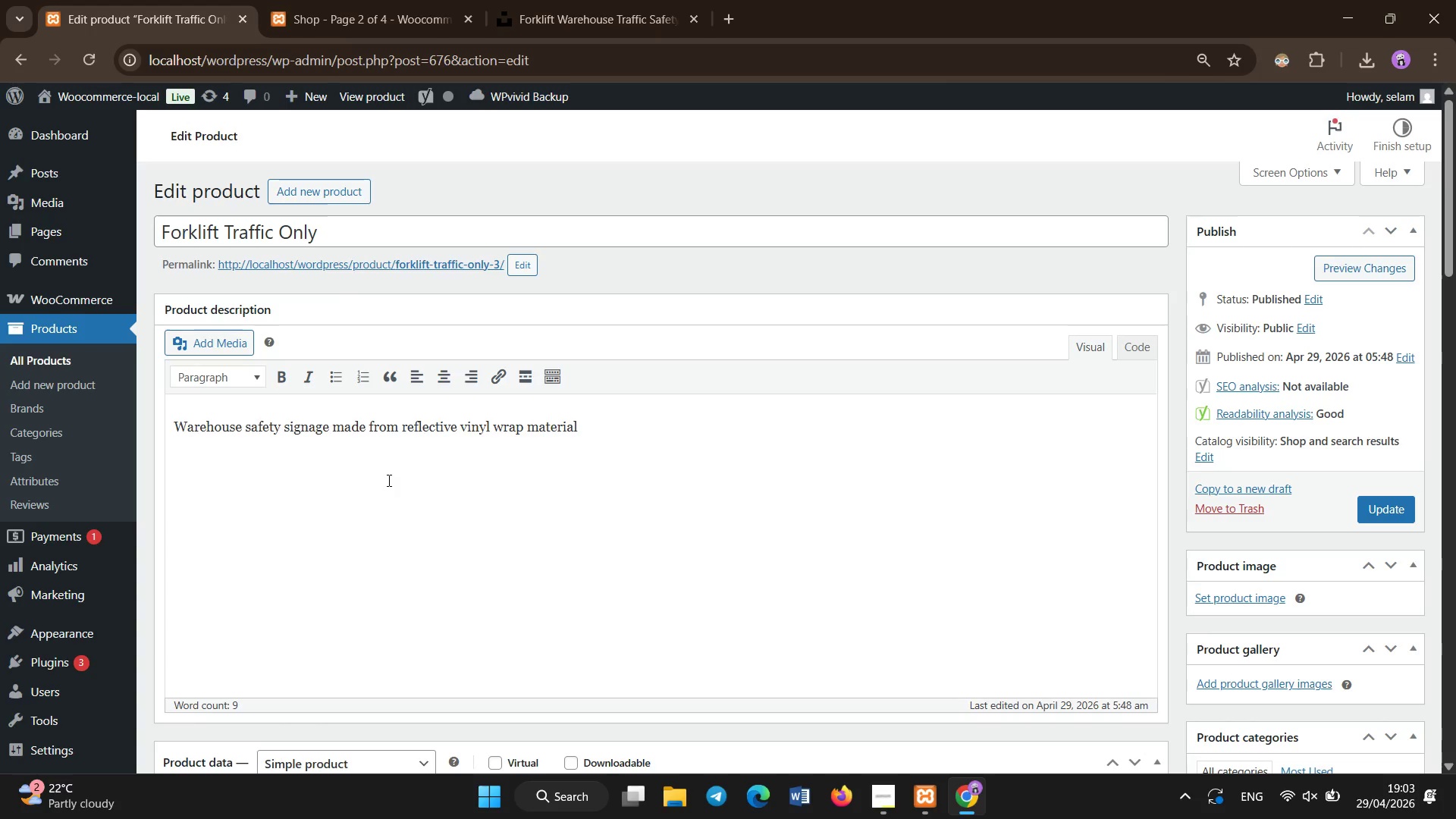 
key(ArrowRight)
 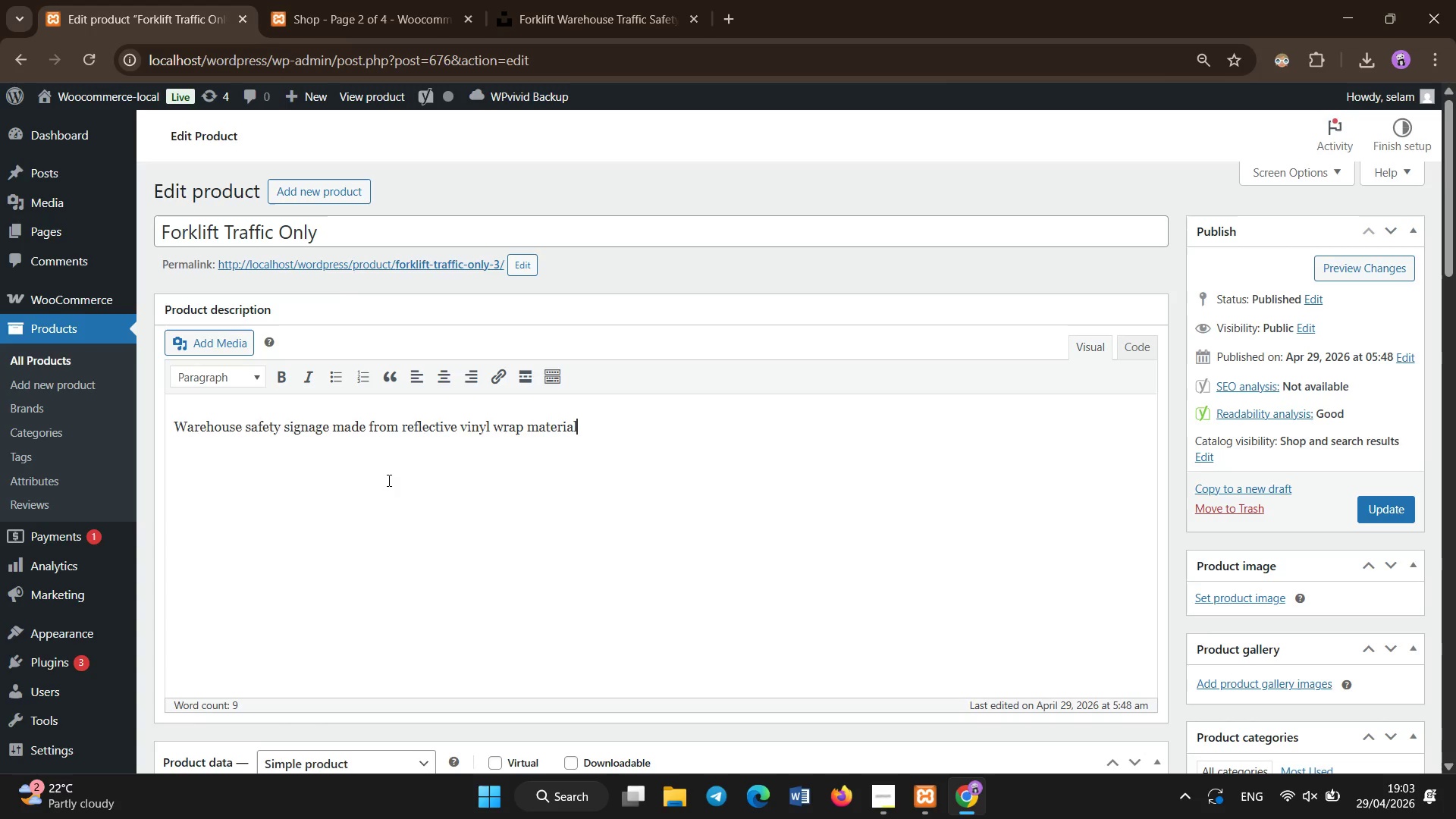 
key(Period)
 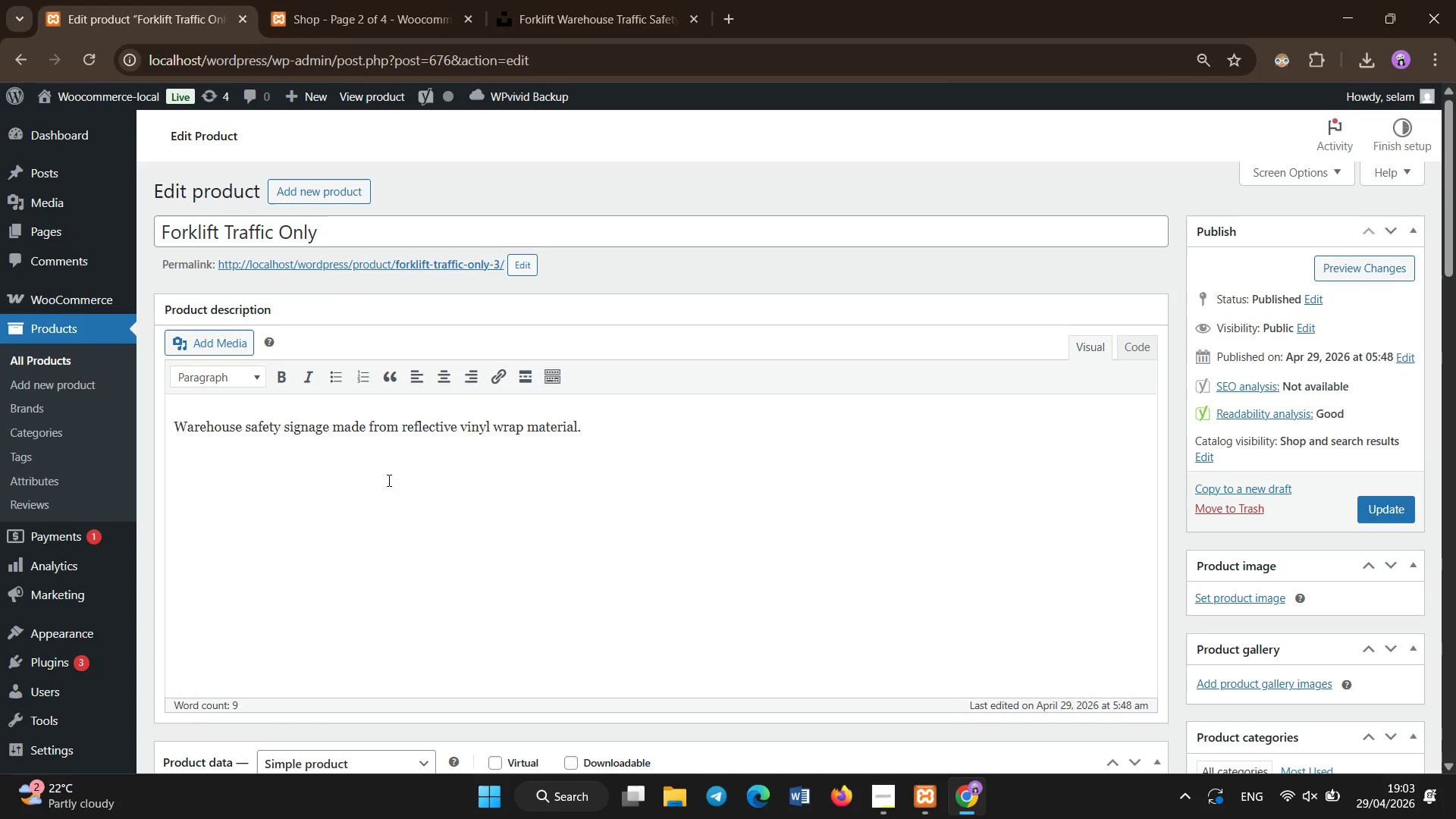 
key(ArrowRight)
 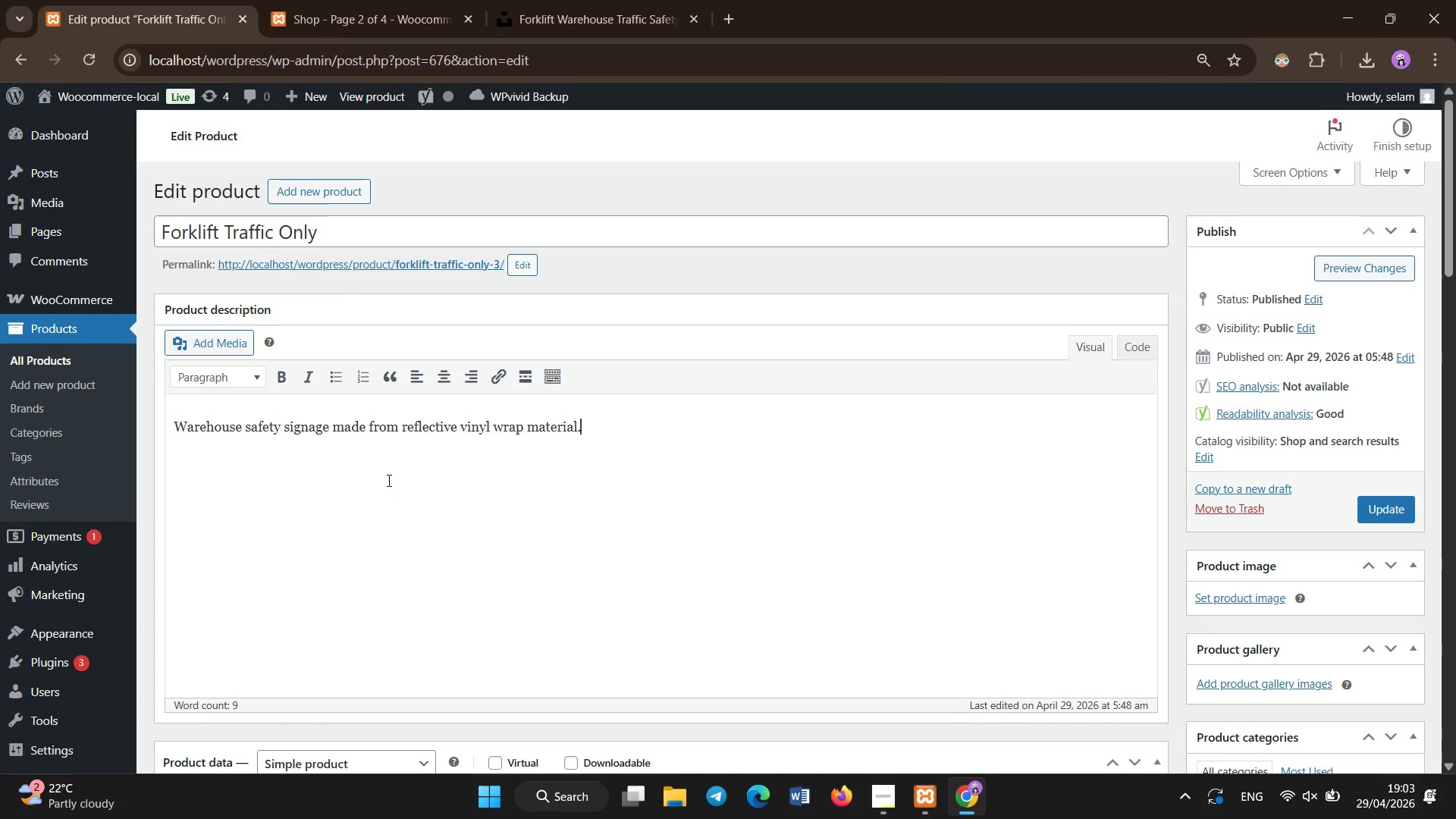 
type( Designed for industrial traffic control and hazard sperataion )
key(Backspace)
key(Backspace)
key(Backspace)
key(Backspace)
key(Backspace)
key(Backspace)
key(Backspace)
key(Backspace)
key(Backspace)
key(Backspace)
type(eparation. Flexia)
key(Backspace)
type(ble installation on walls and smooth surface. Ensures de)
key(Backspace)
key(Backspace)
type(clear safety communication in warehouse a)
key(Backspace)
type(environments.)
 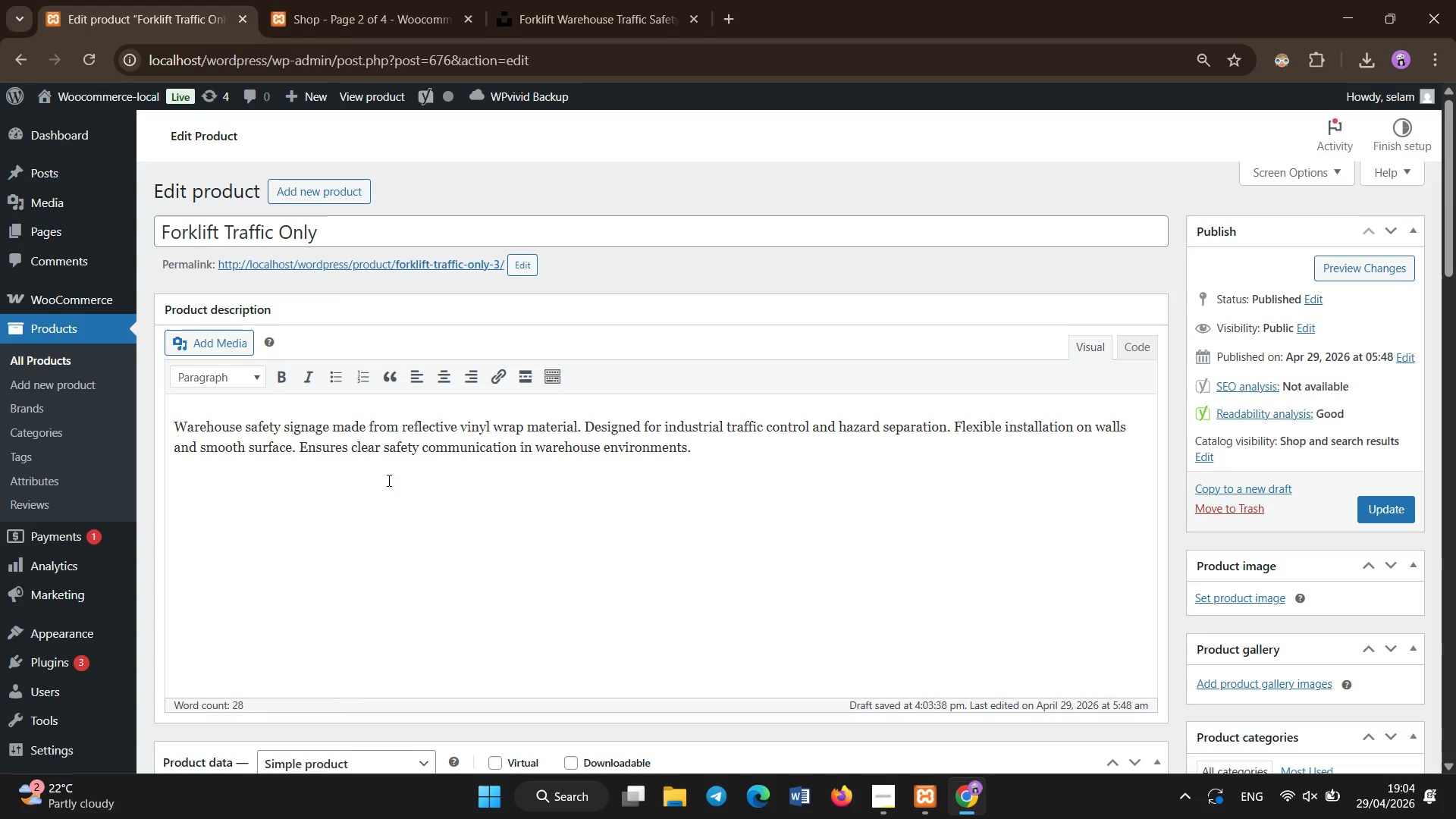 
scroll: coordinate [445, 563], scroll_direction: down, amount: 2.0
 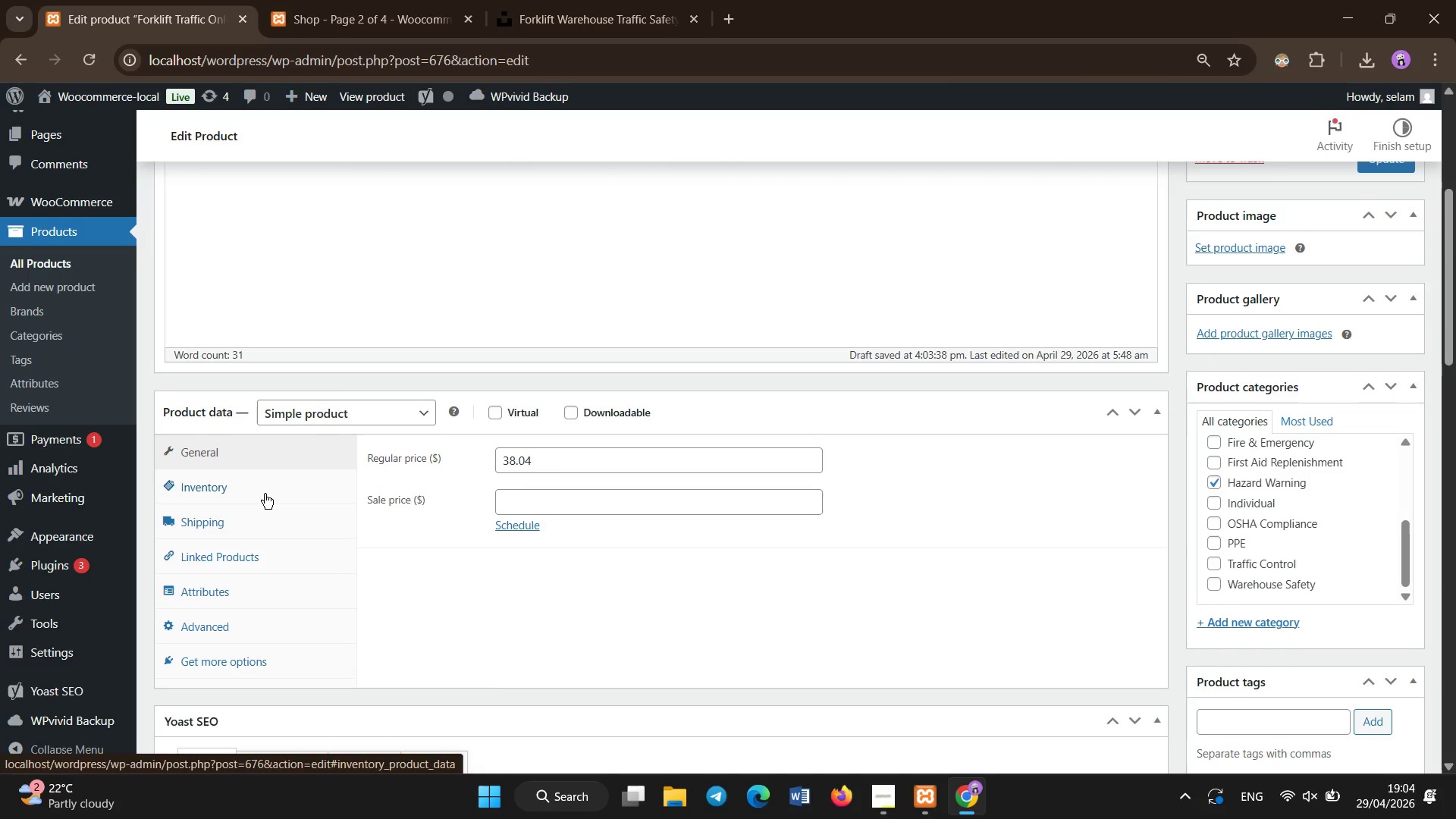 
left_click([265, 494])
 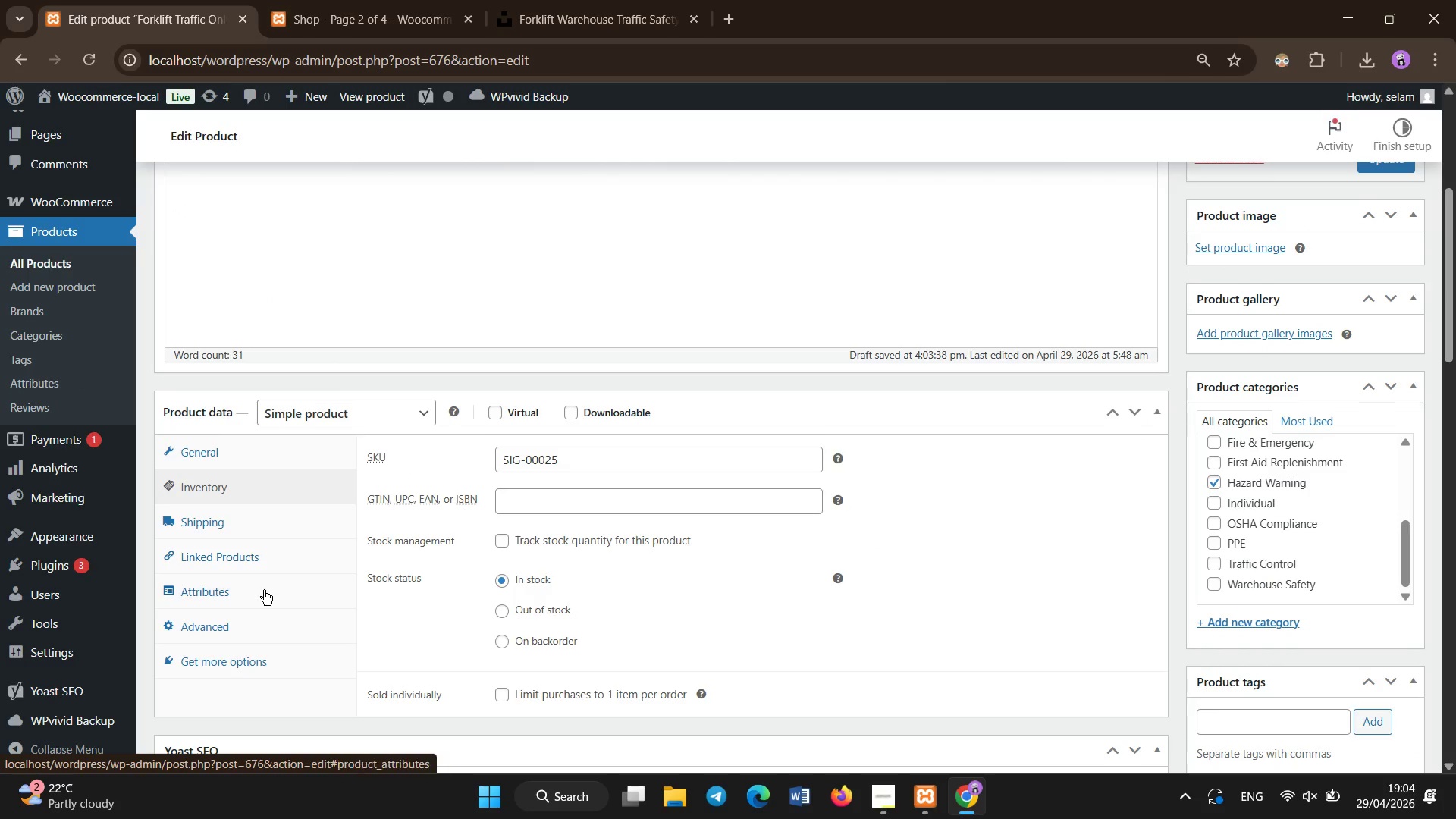 
left_click([262, 590])
 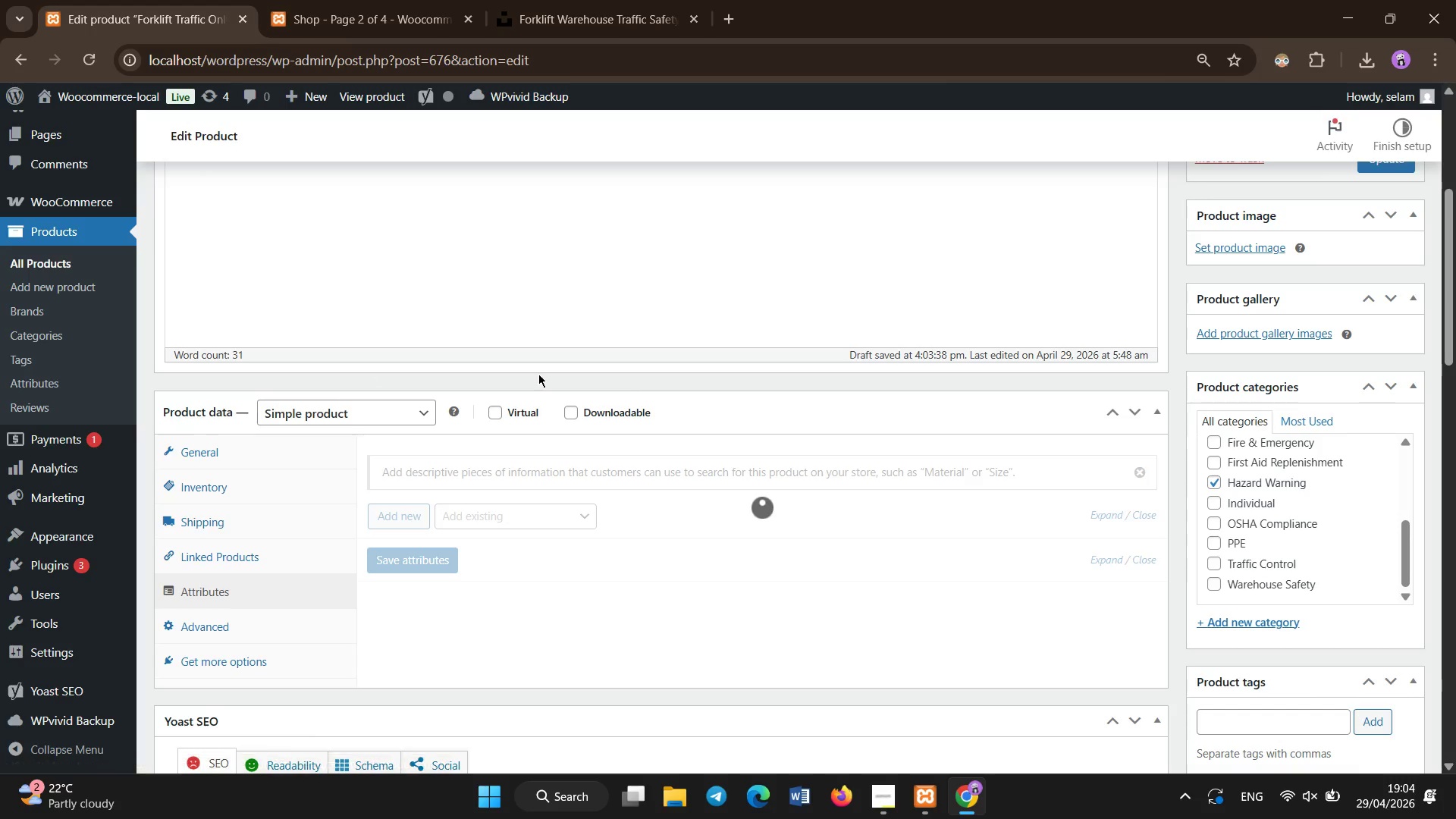 
wait(5.53)
 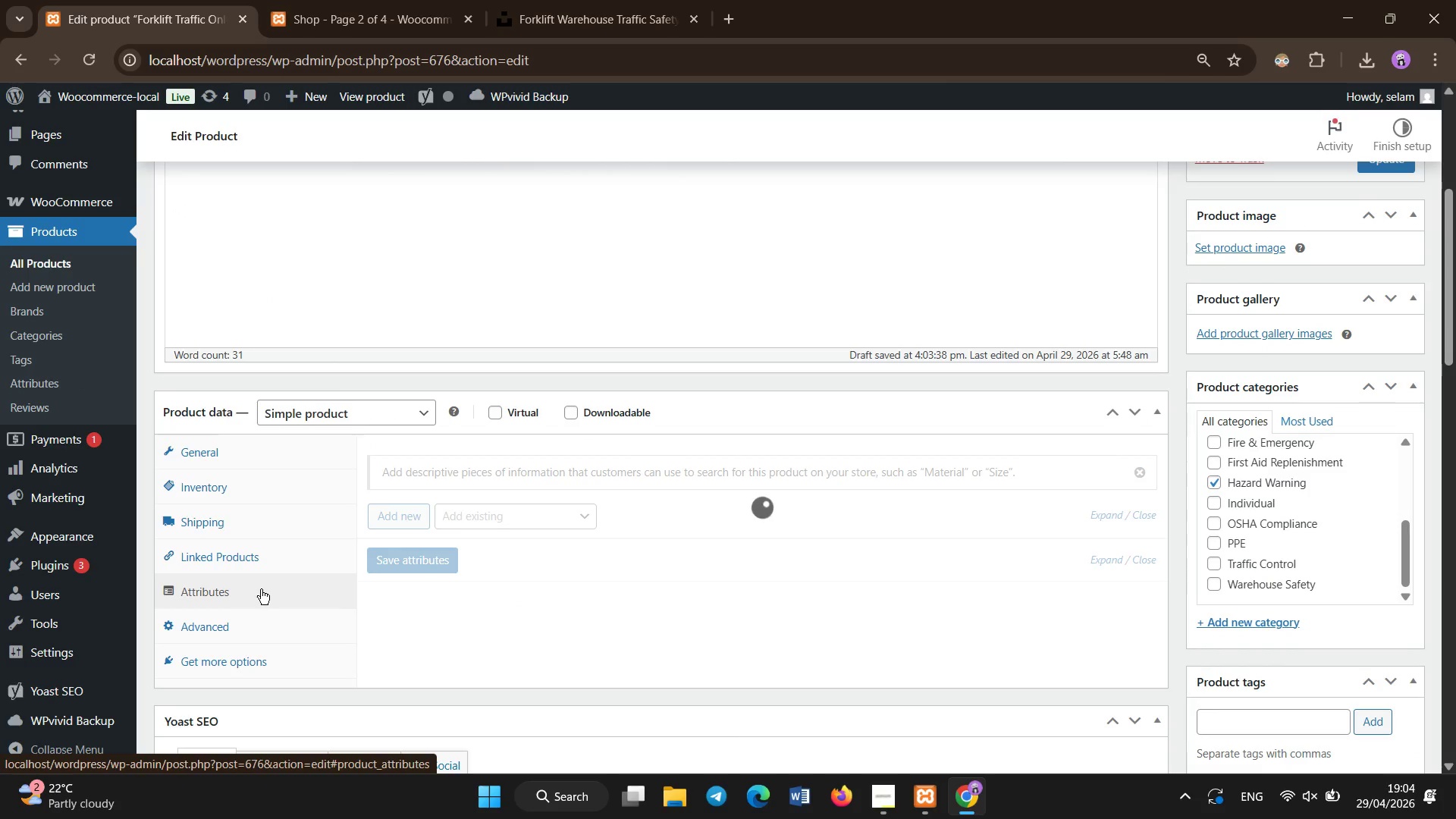 
left_click([508, 518])
 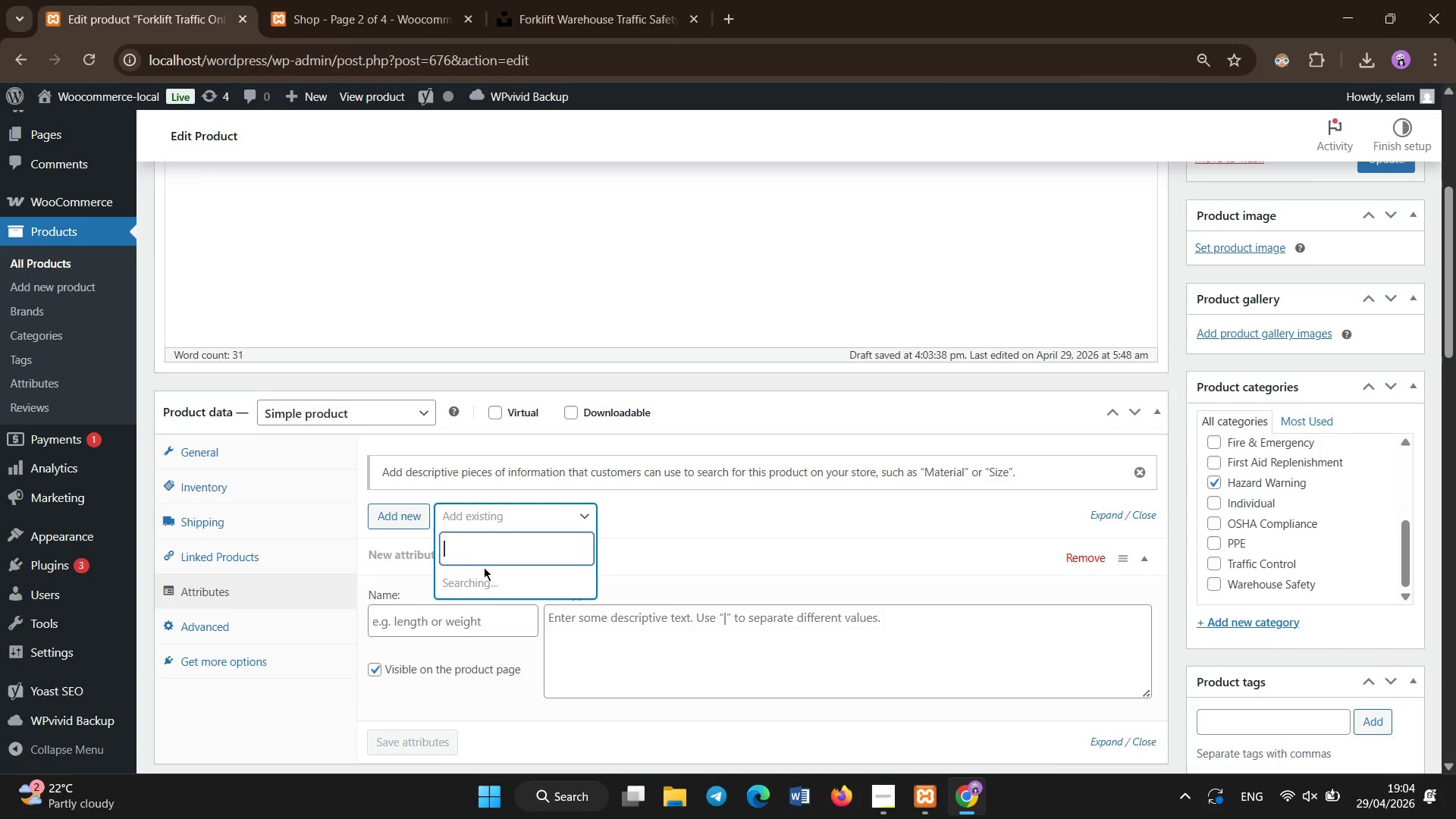 
scroll: coordinate [479, 562], scroll_direction: down, amount: 3.0
 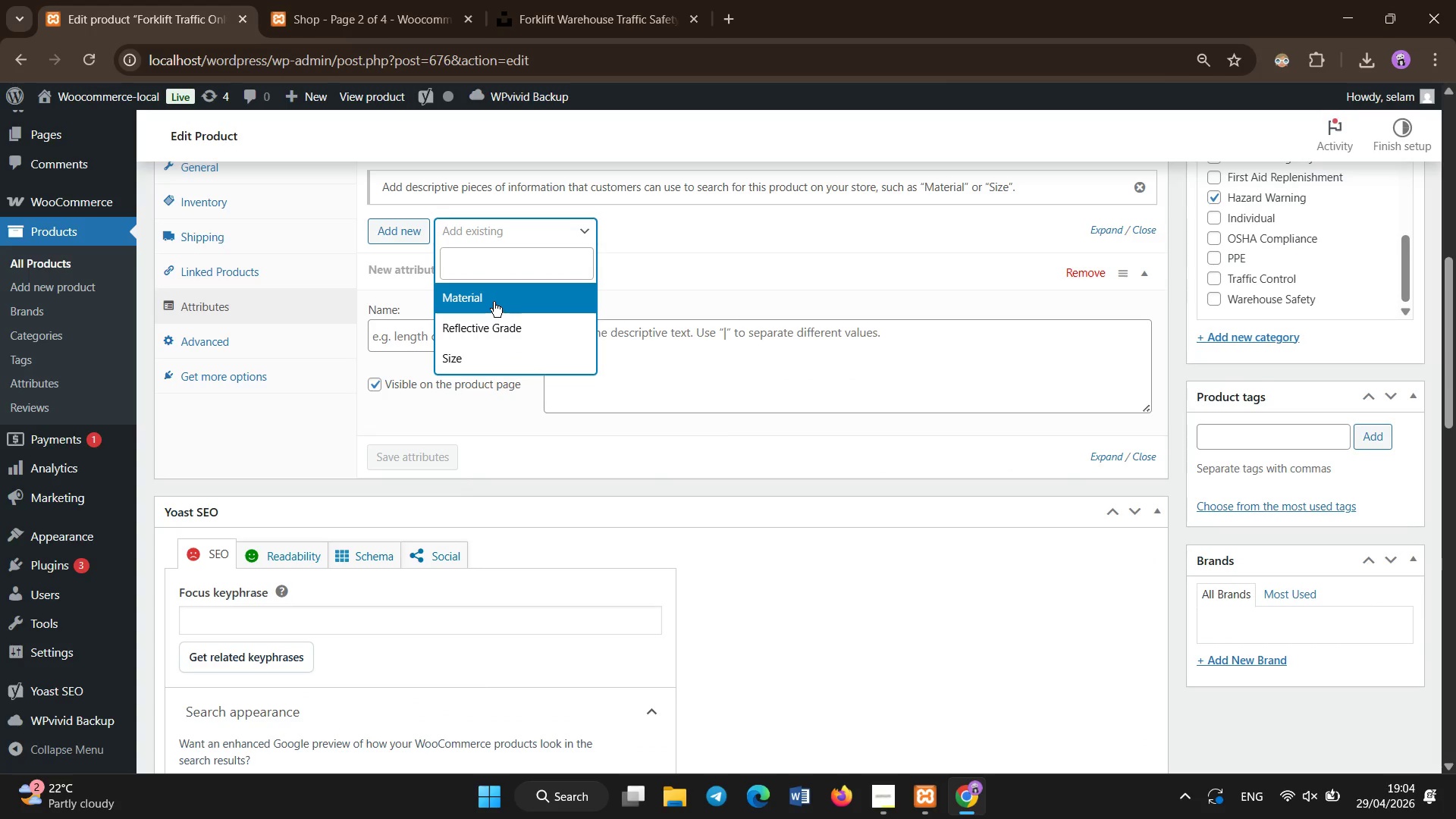 
left_click([494, 302])
 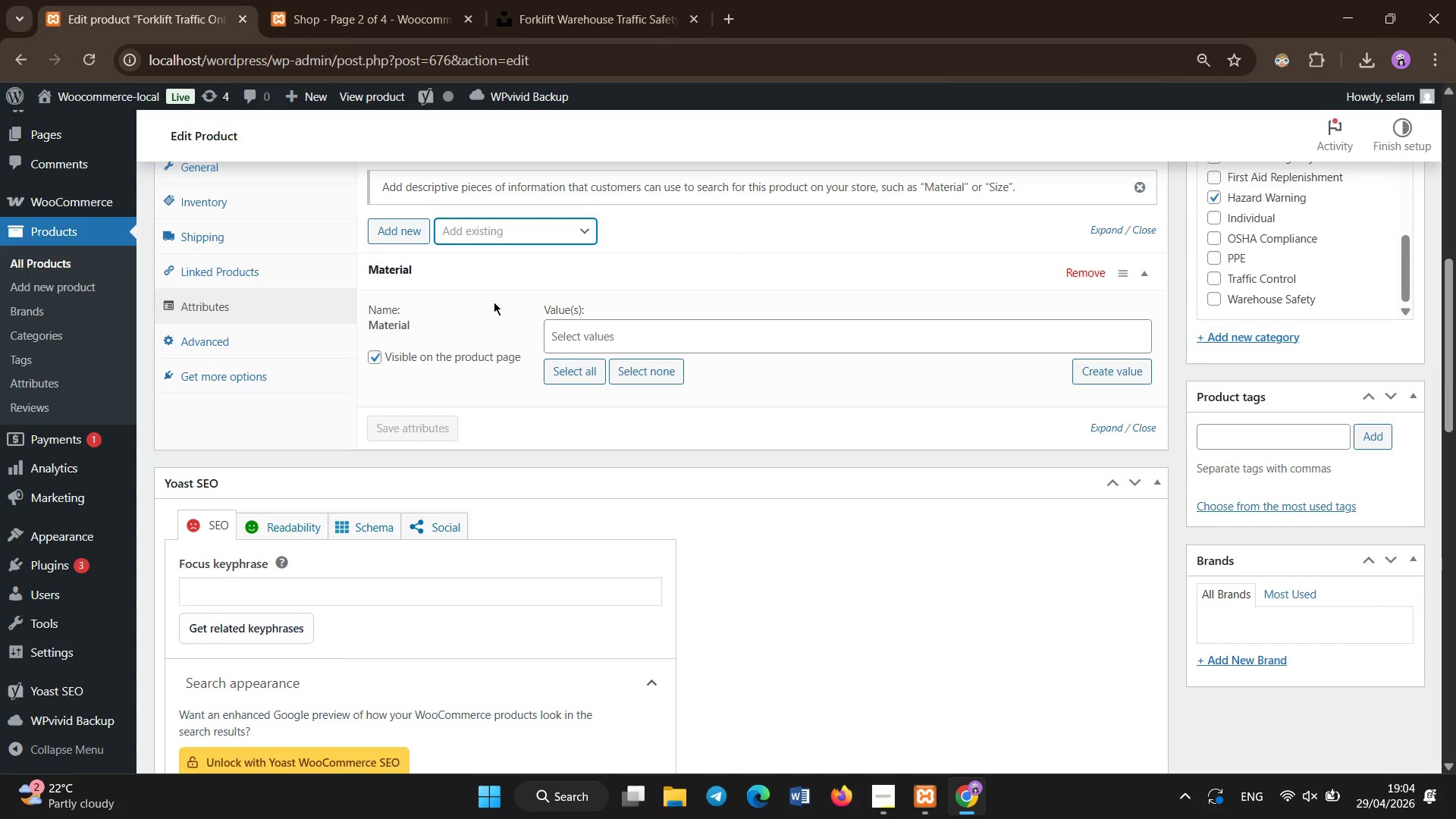 
left_click([497, 224])
 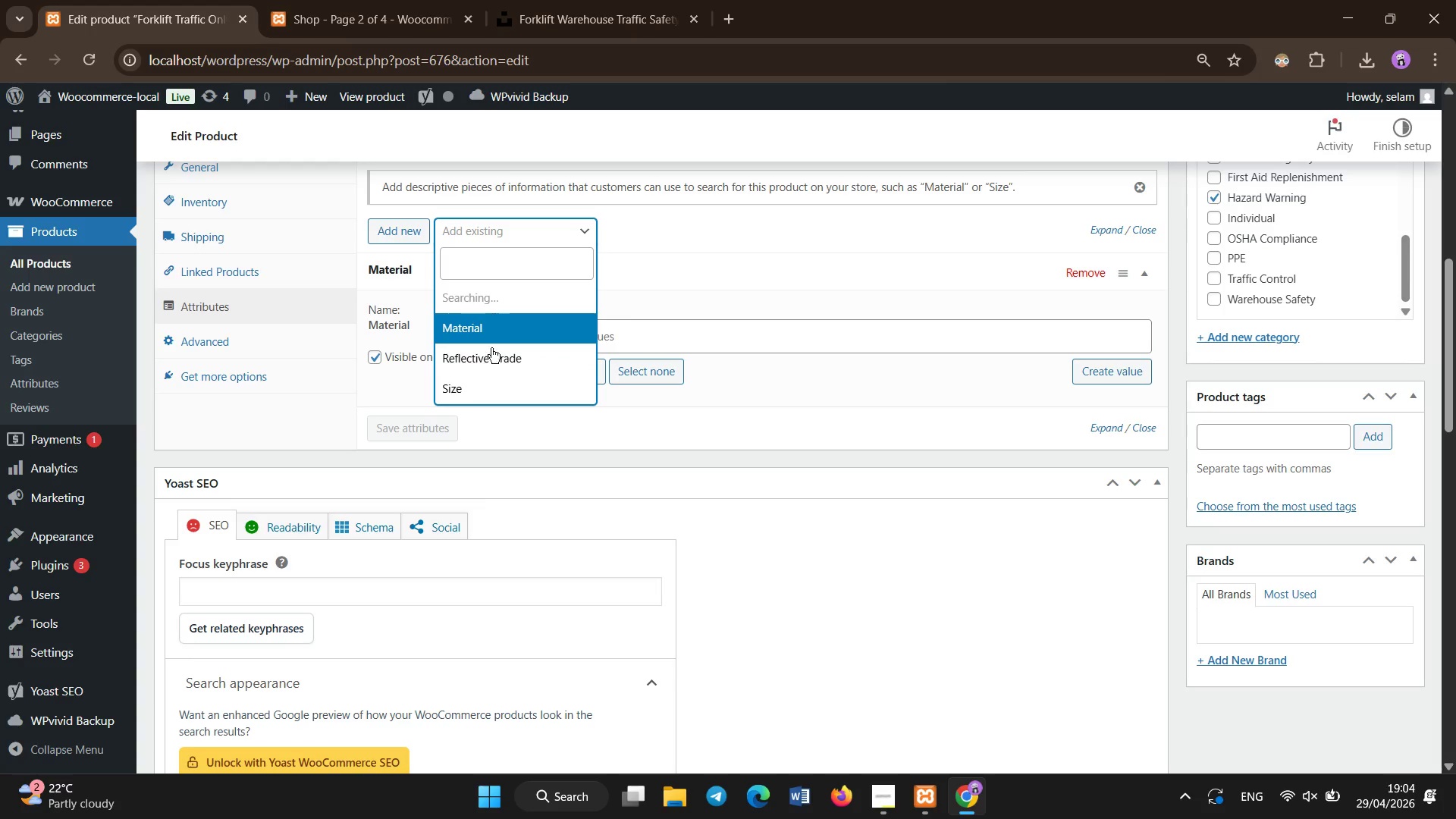 
left_click([490, 356])
 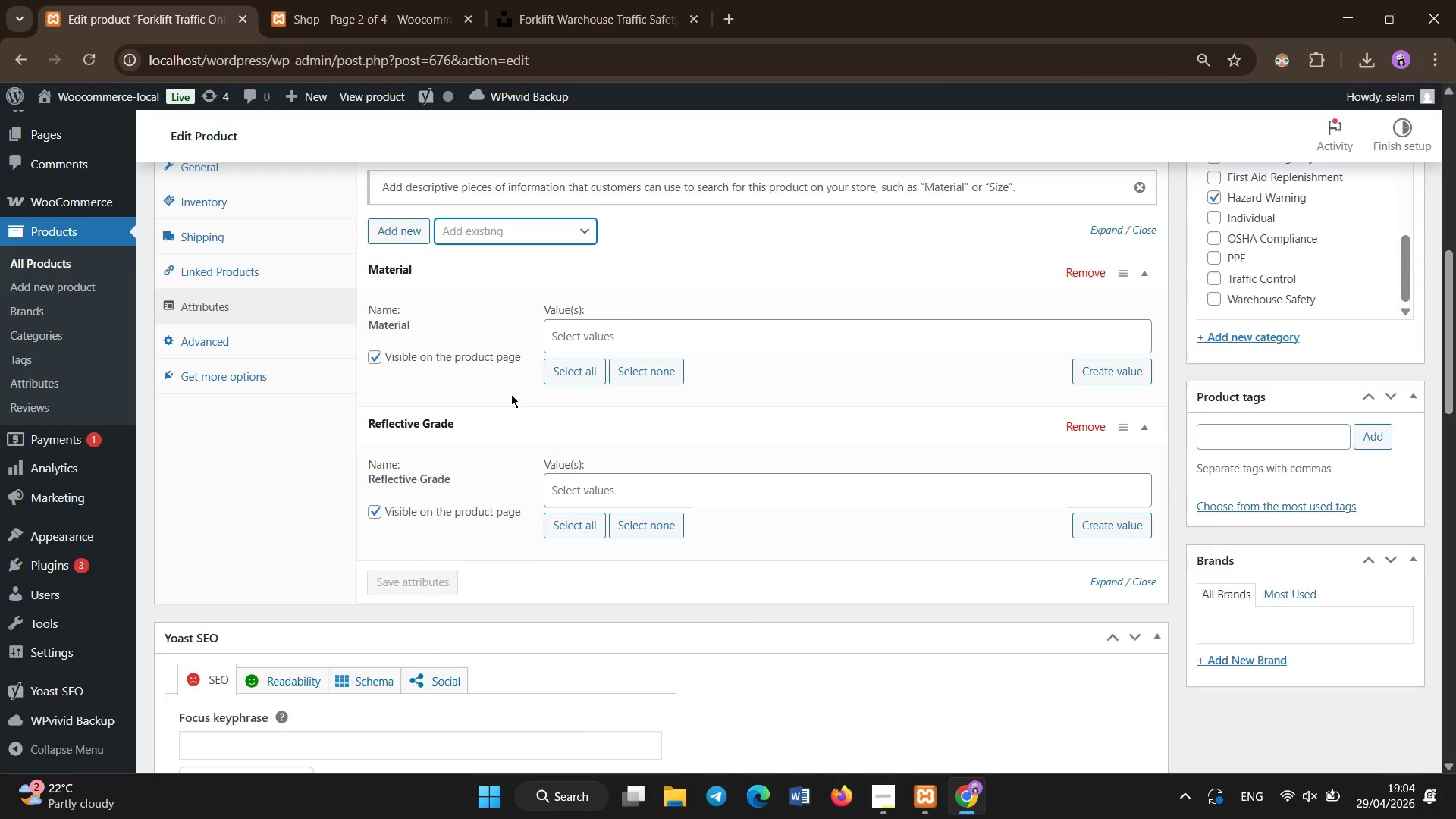 
left_click([515, 231])
 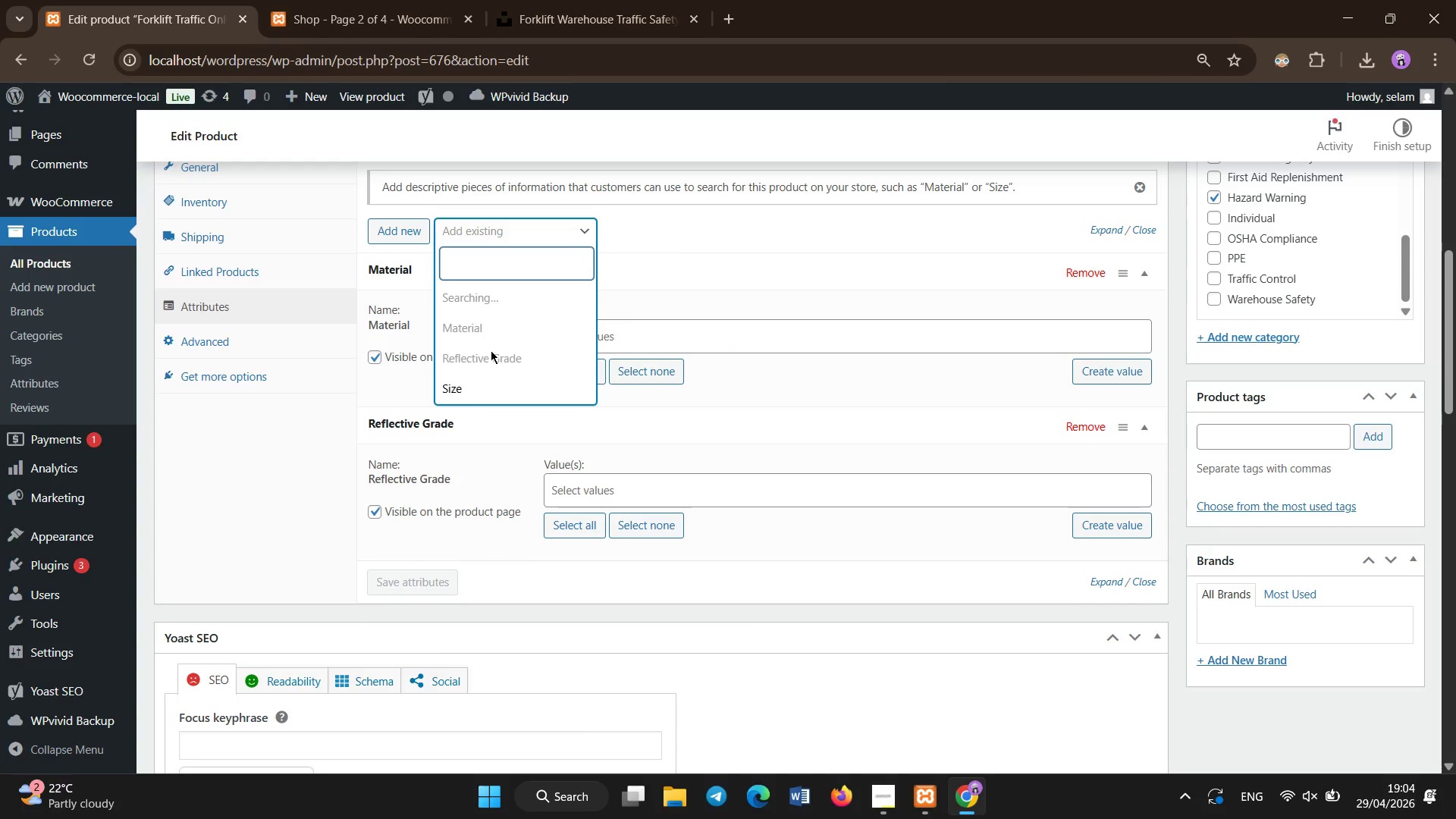 
left_click([478, 385])
 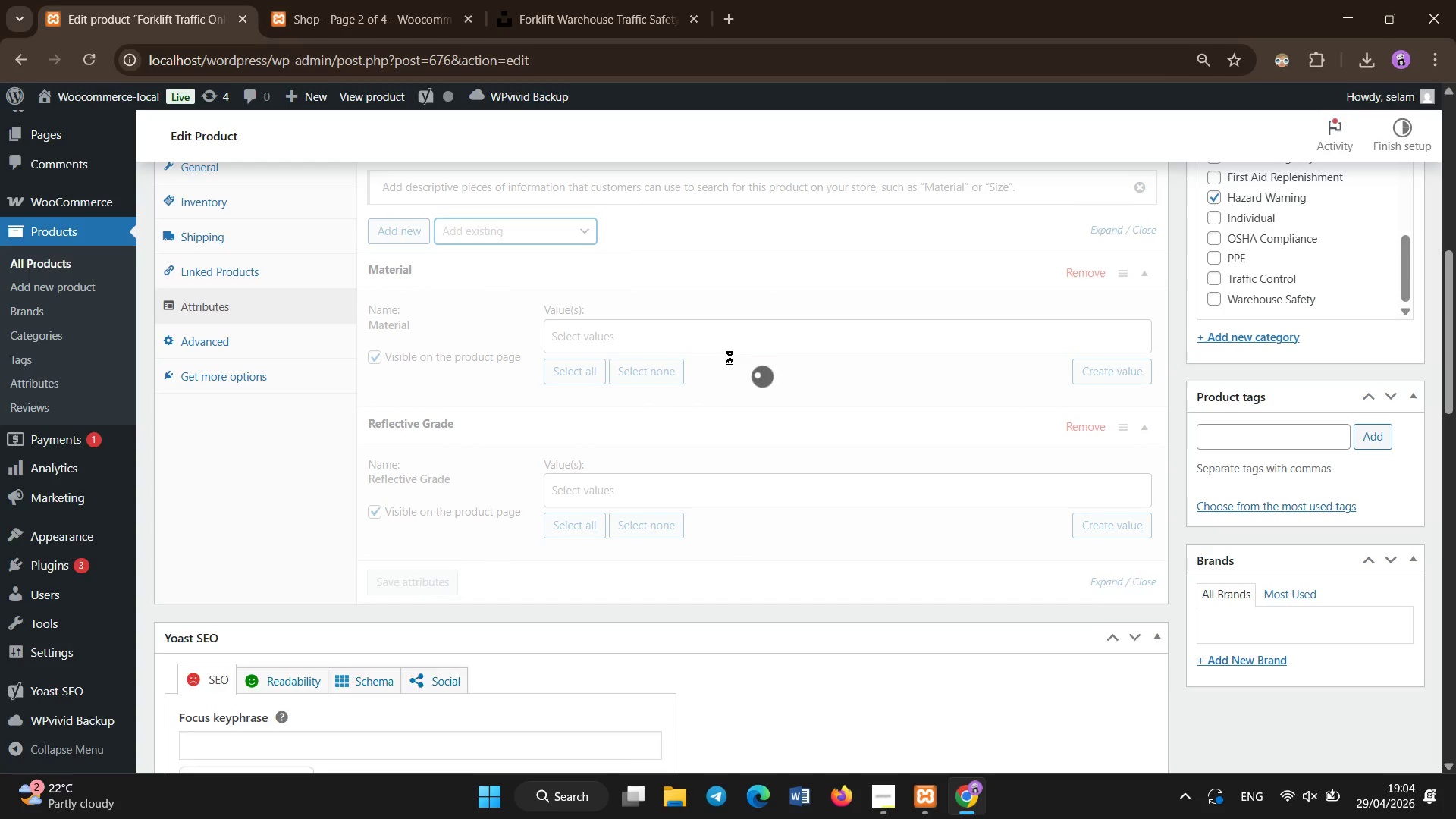 
left_click([712, 333])
 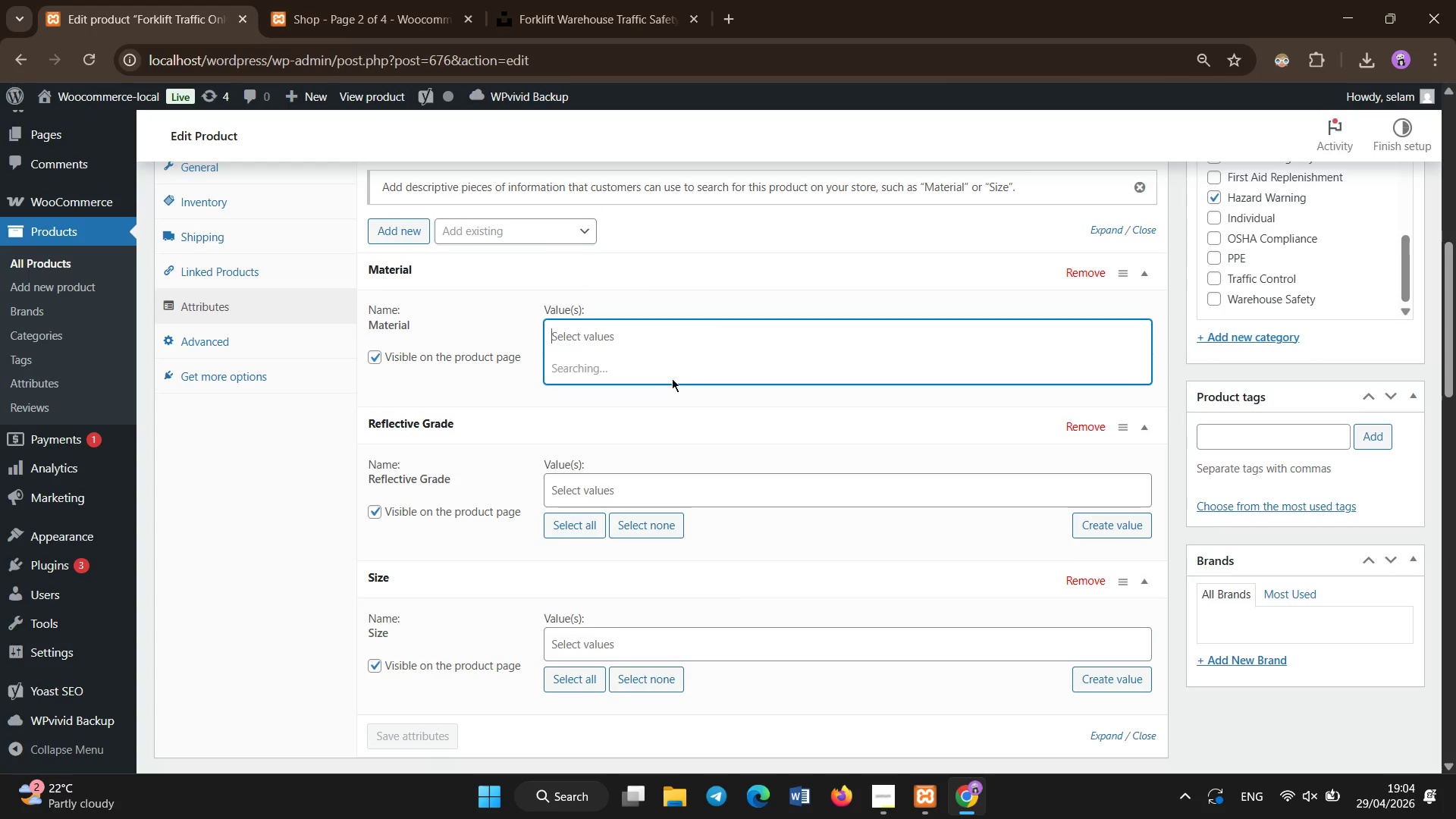 
mouse_move([601, 409])
 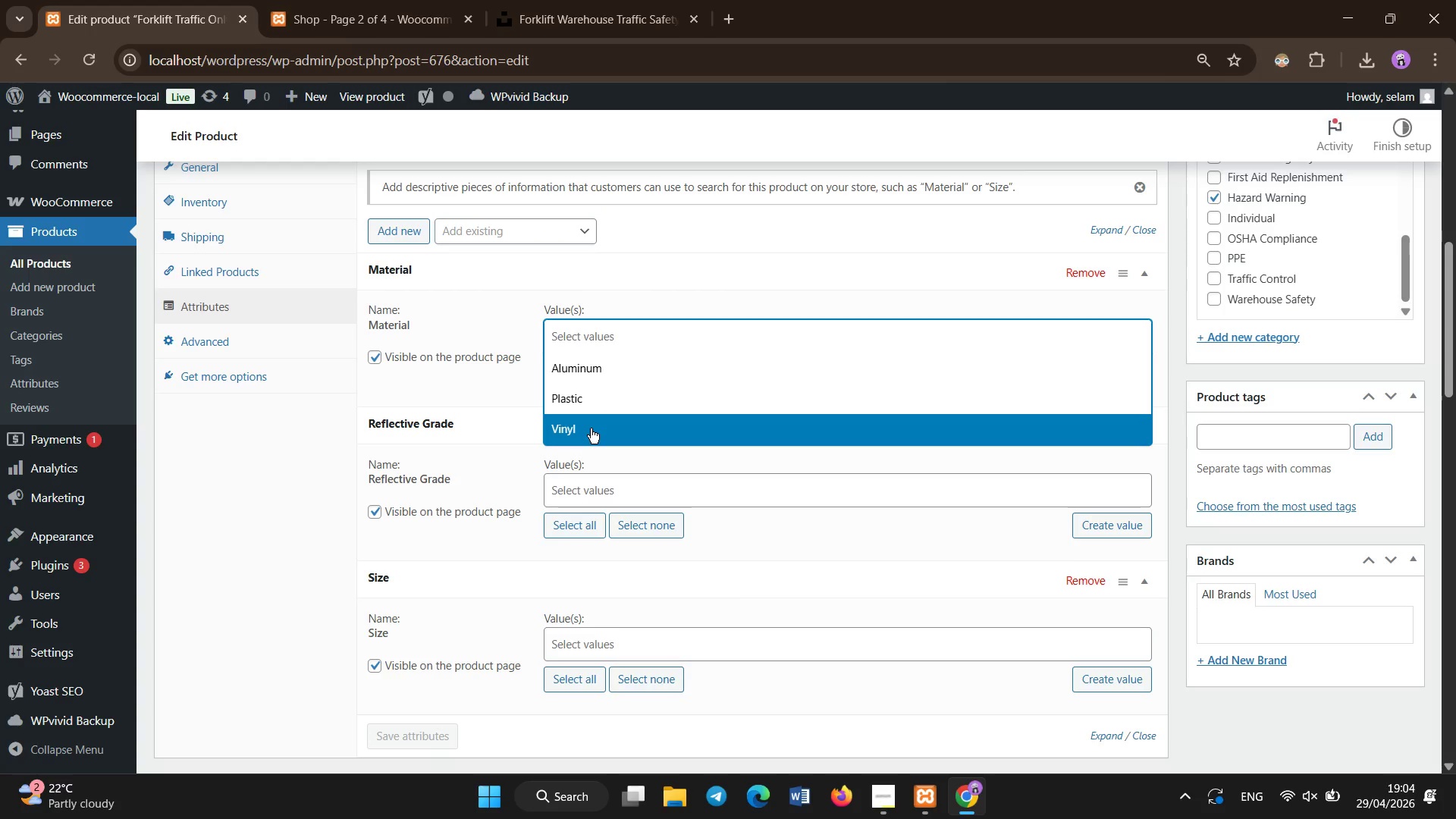 
left_click([591, 428])
 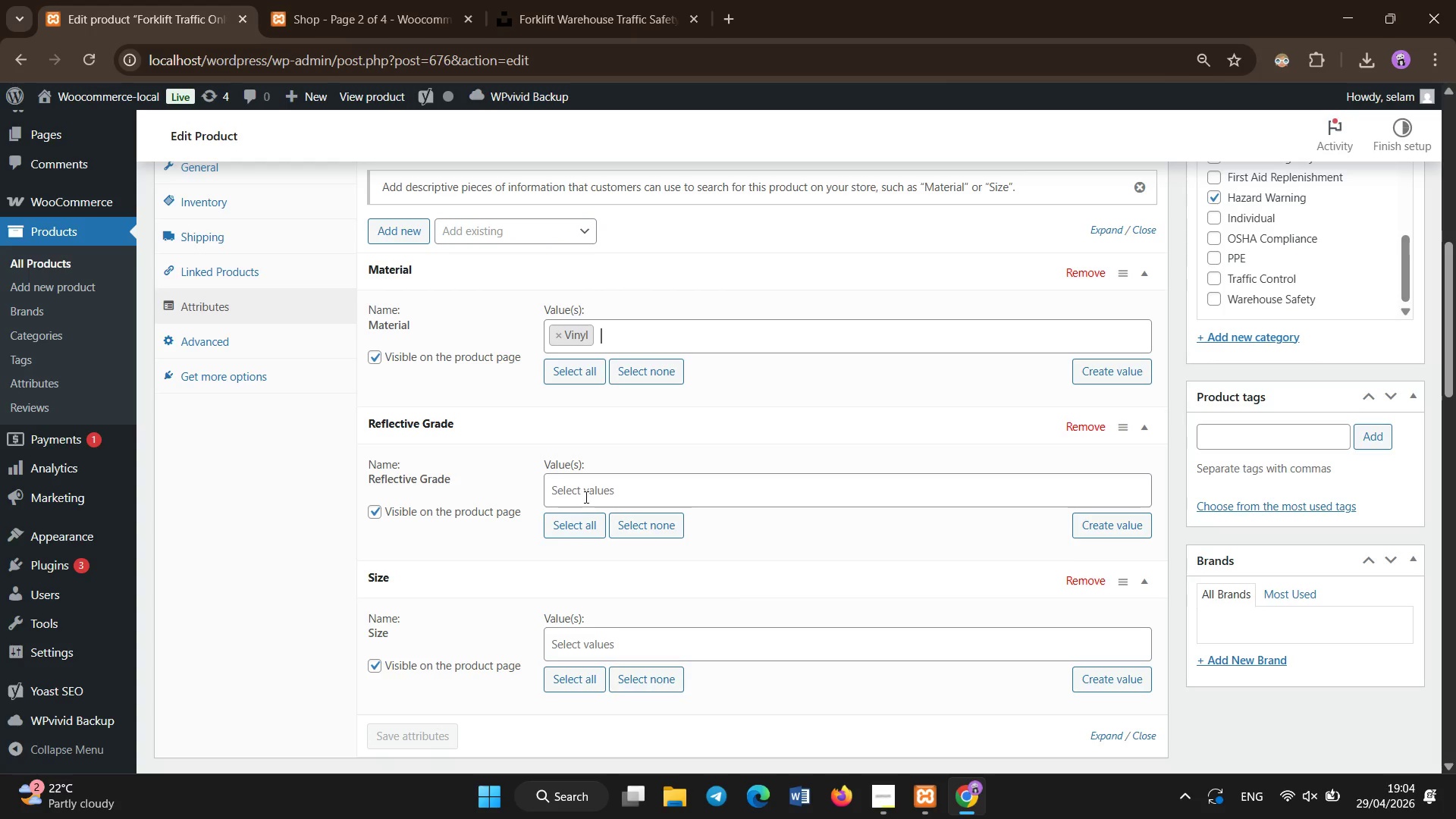 
left_click([585, 495])
 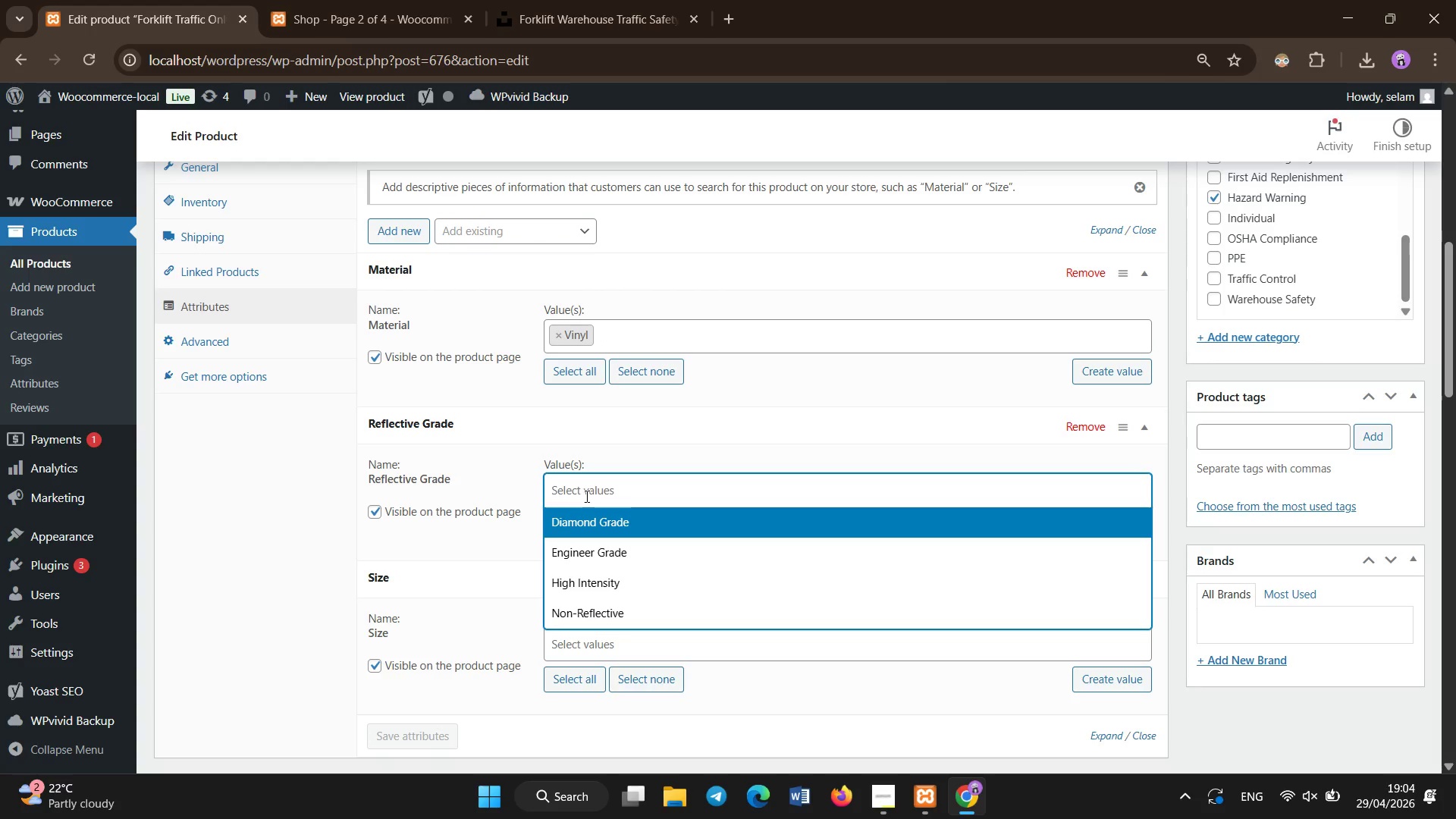 
left_click([572, 610])
 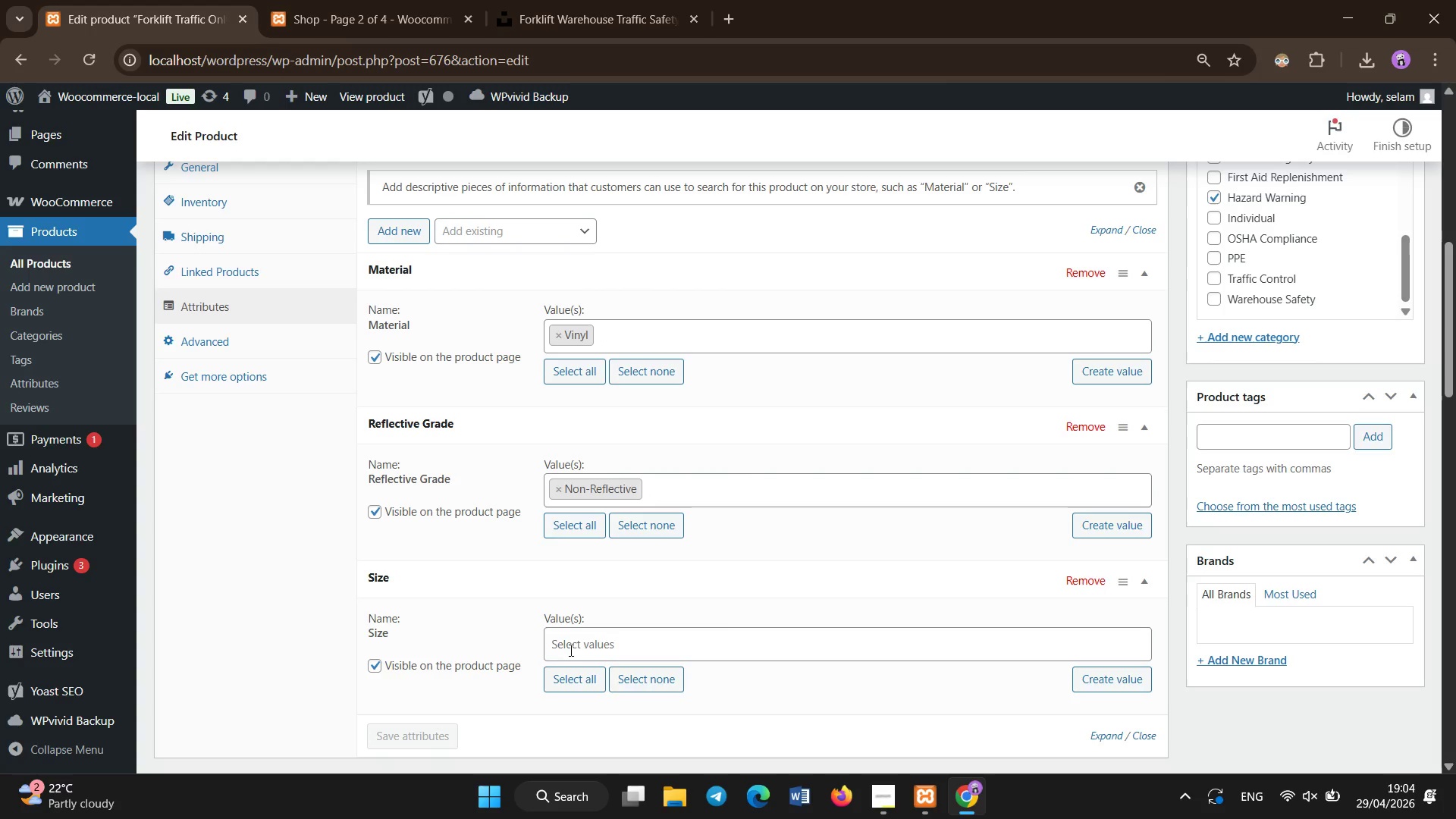 
left_click([571, 651])
 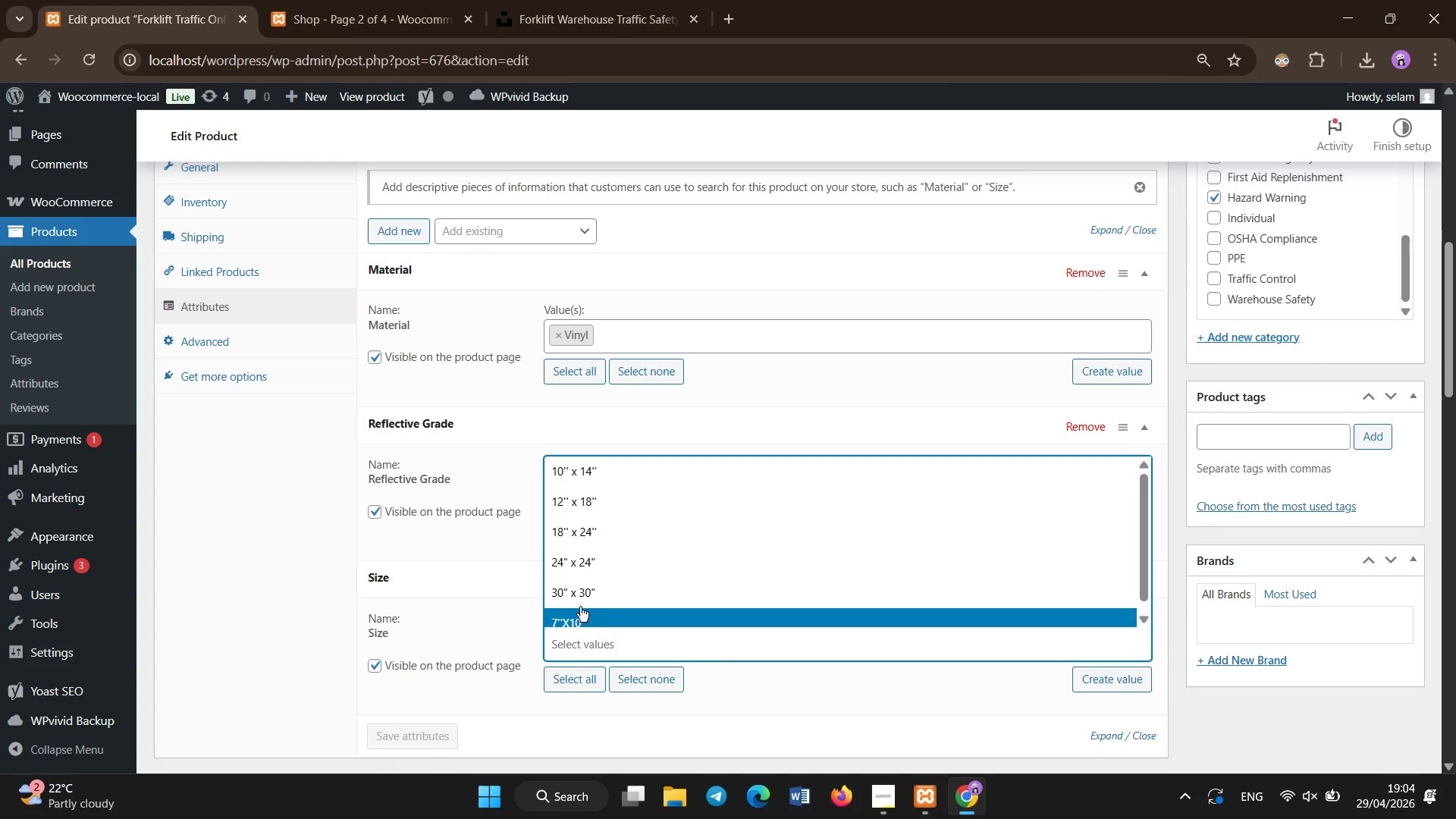 
left_click([582, 566])
 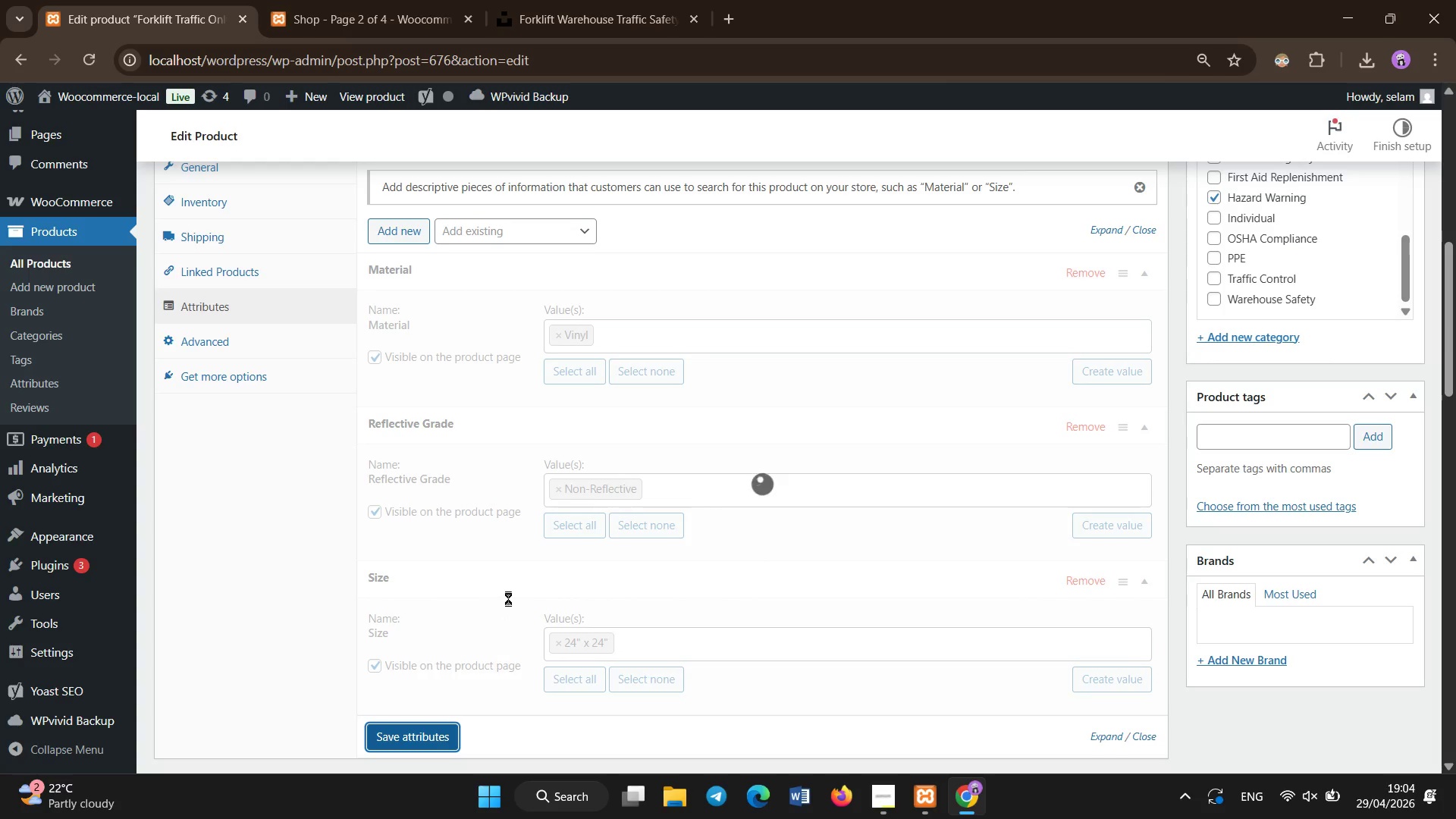 
scroll: coordinate [486, 448], scroll_direction: down, amount: 4.0
 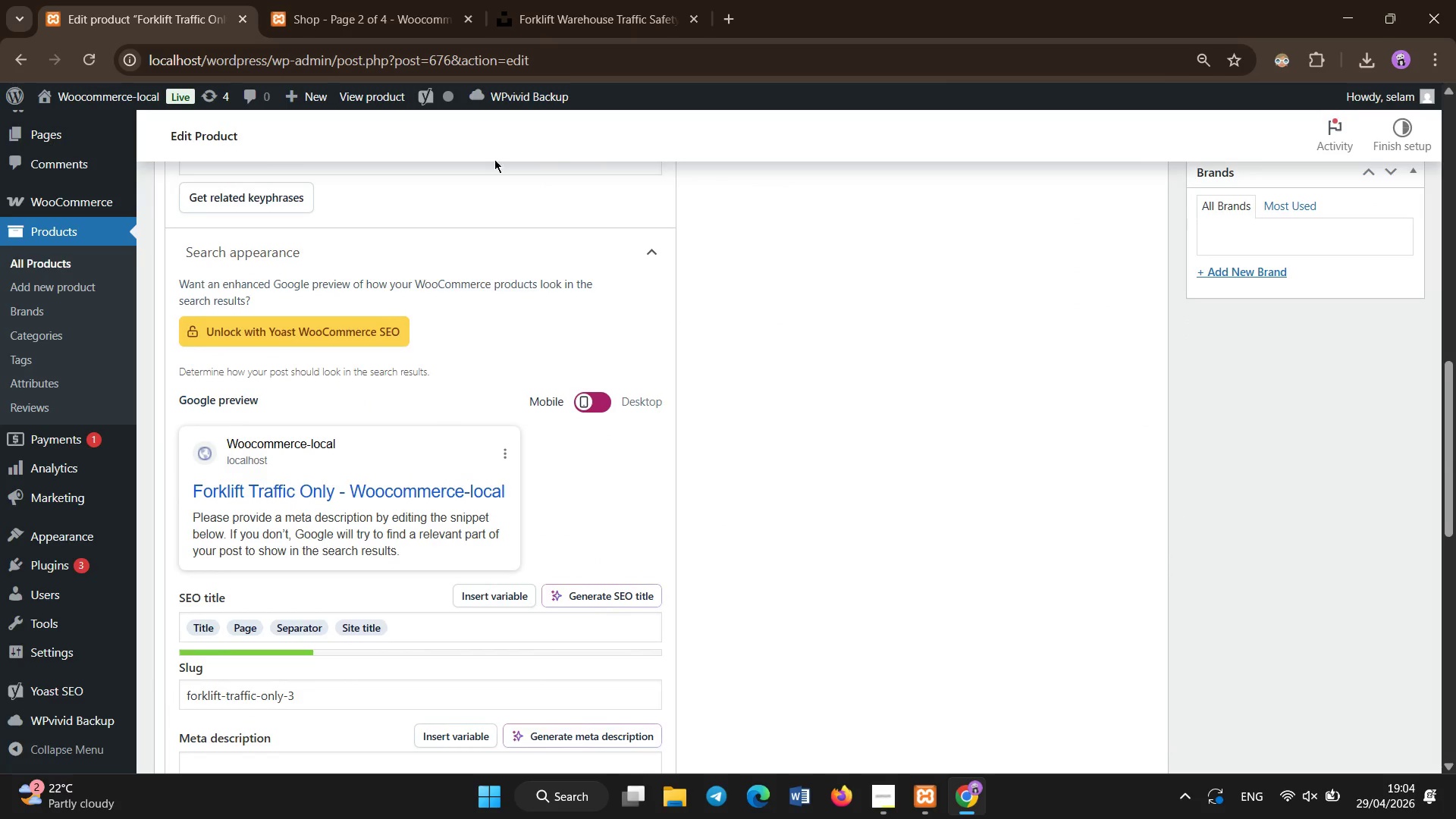 
scroll: coordinate [388, 243], scroll_direction: up, amount: 1.0
 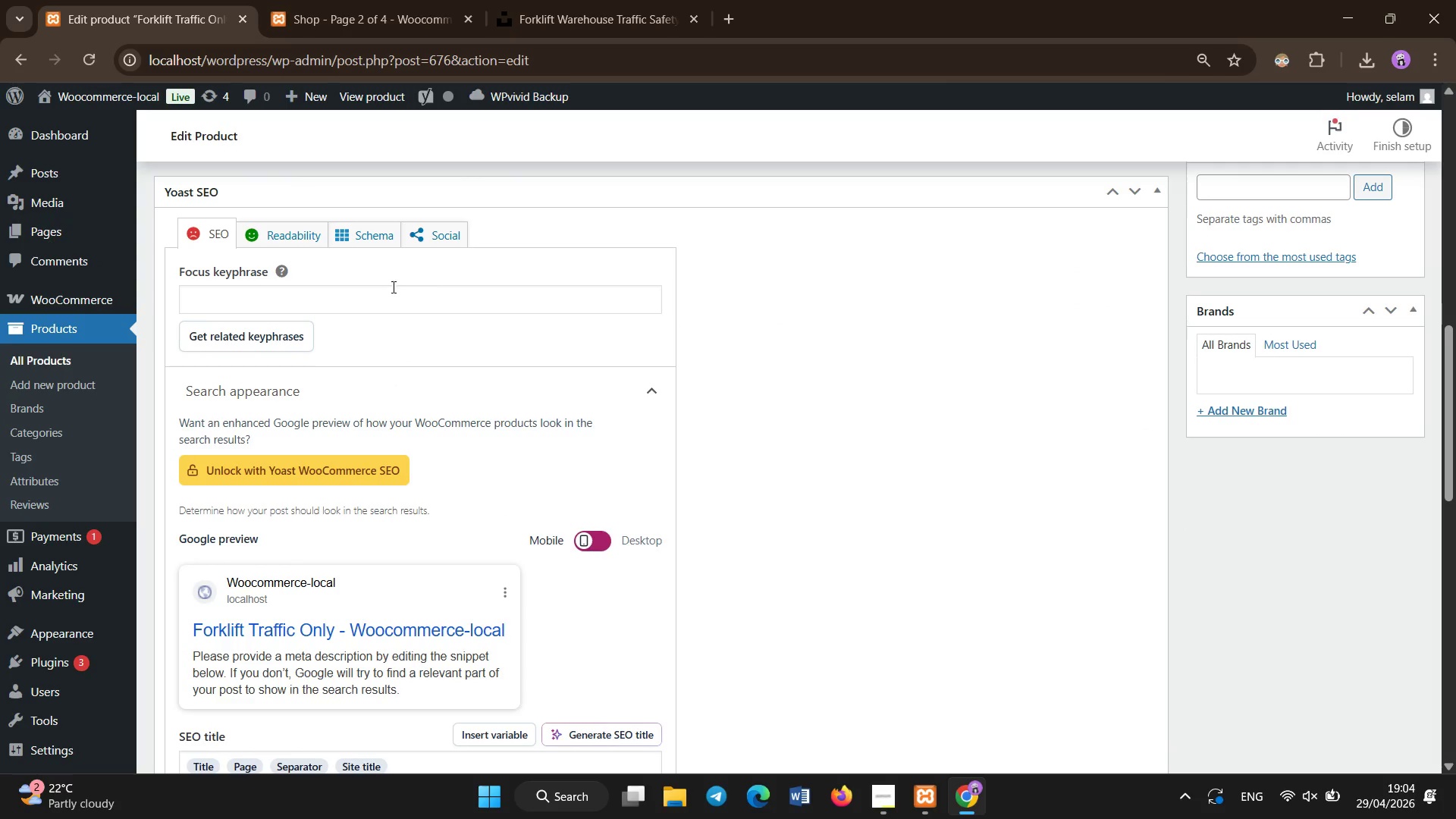 
left_click([394, 301])
 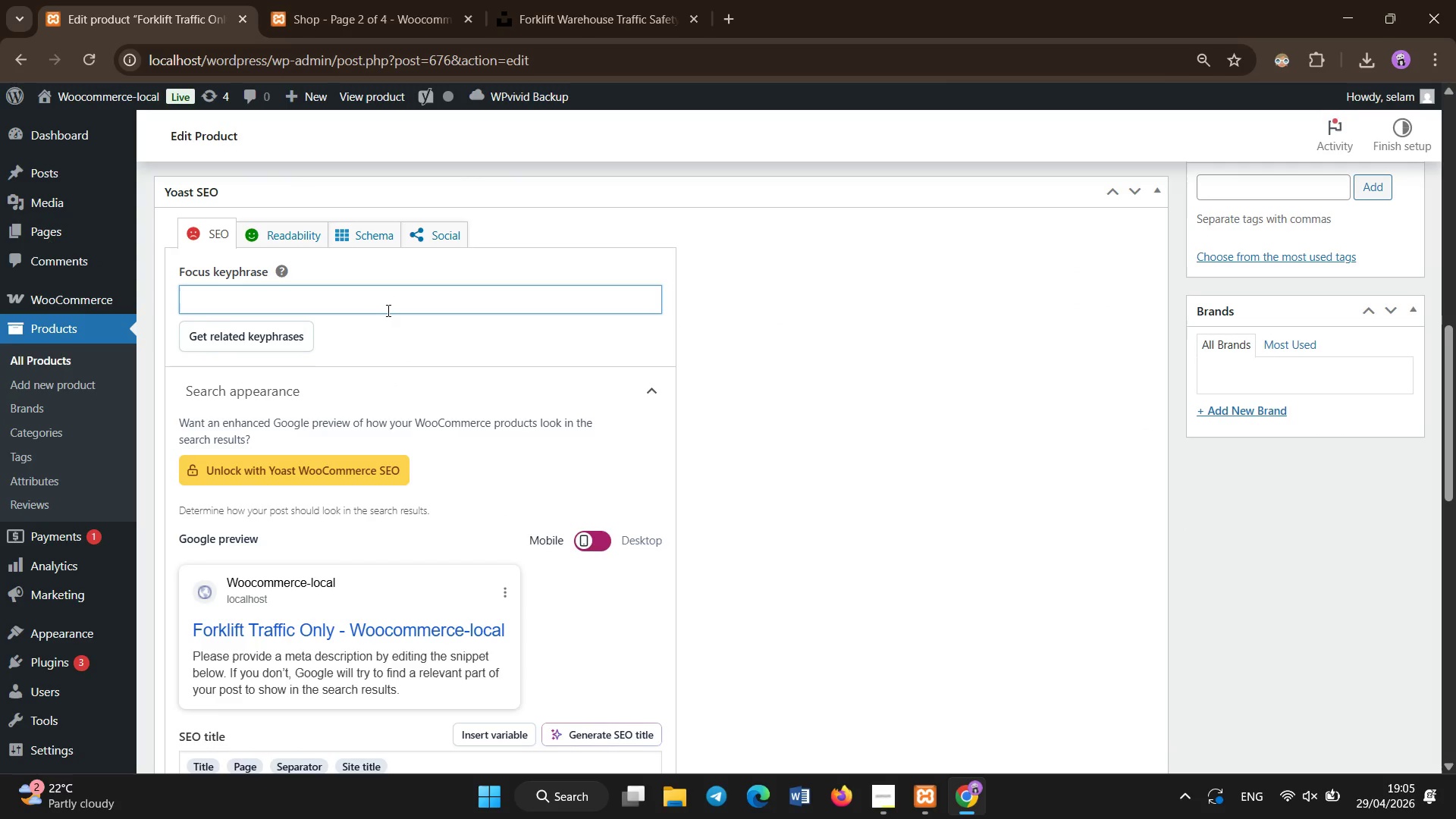 
type(forklift safety warehouse traffic sign OSHA)
 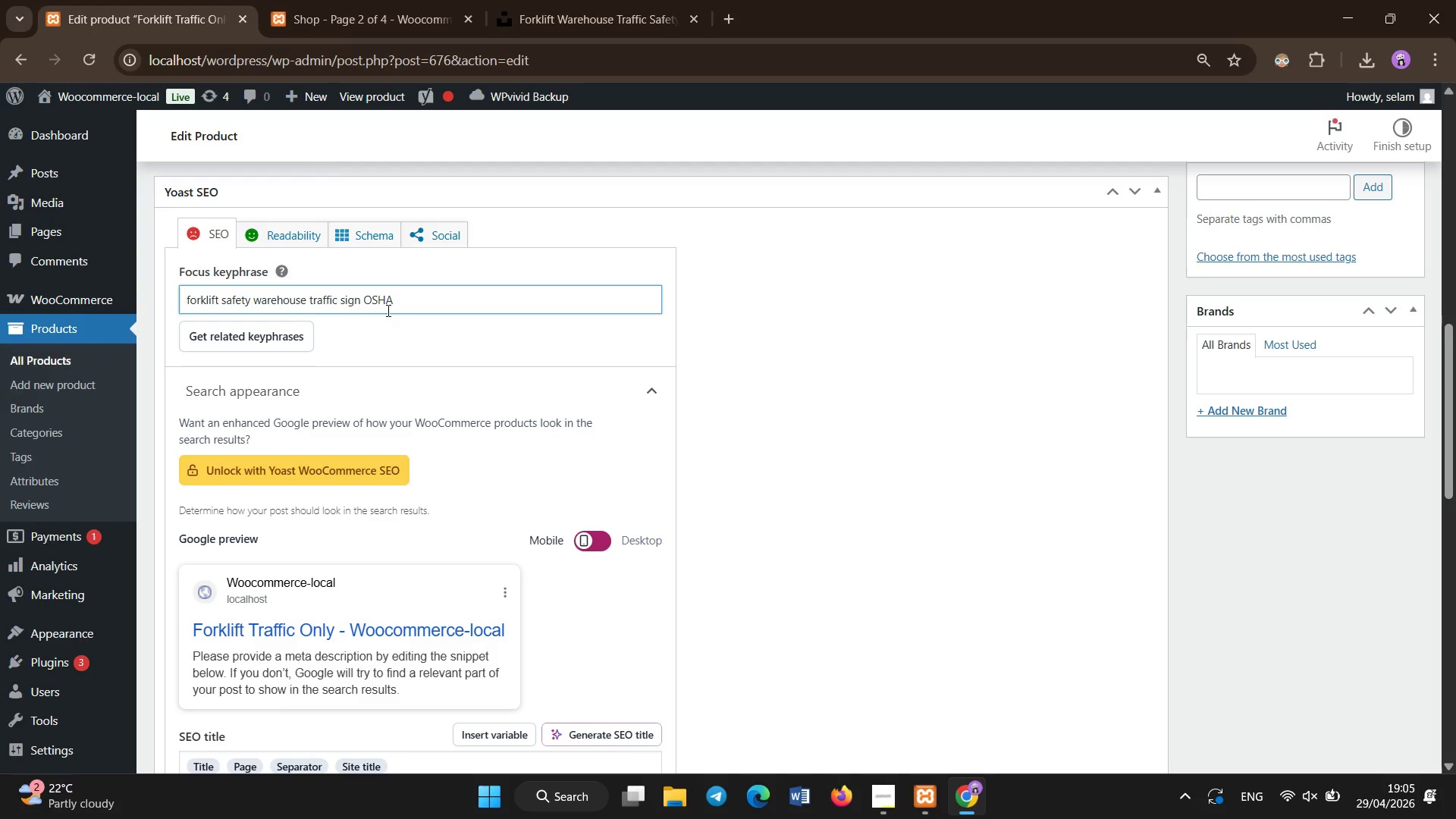 
scroll: coordinate [388, 311], scroll_direction: down, amount: 2.0
 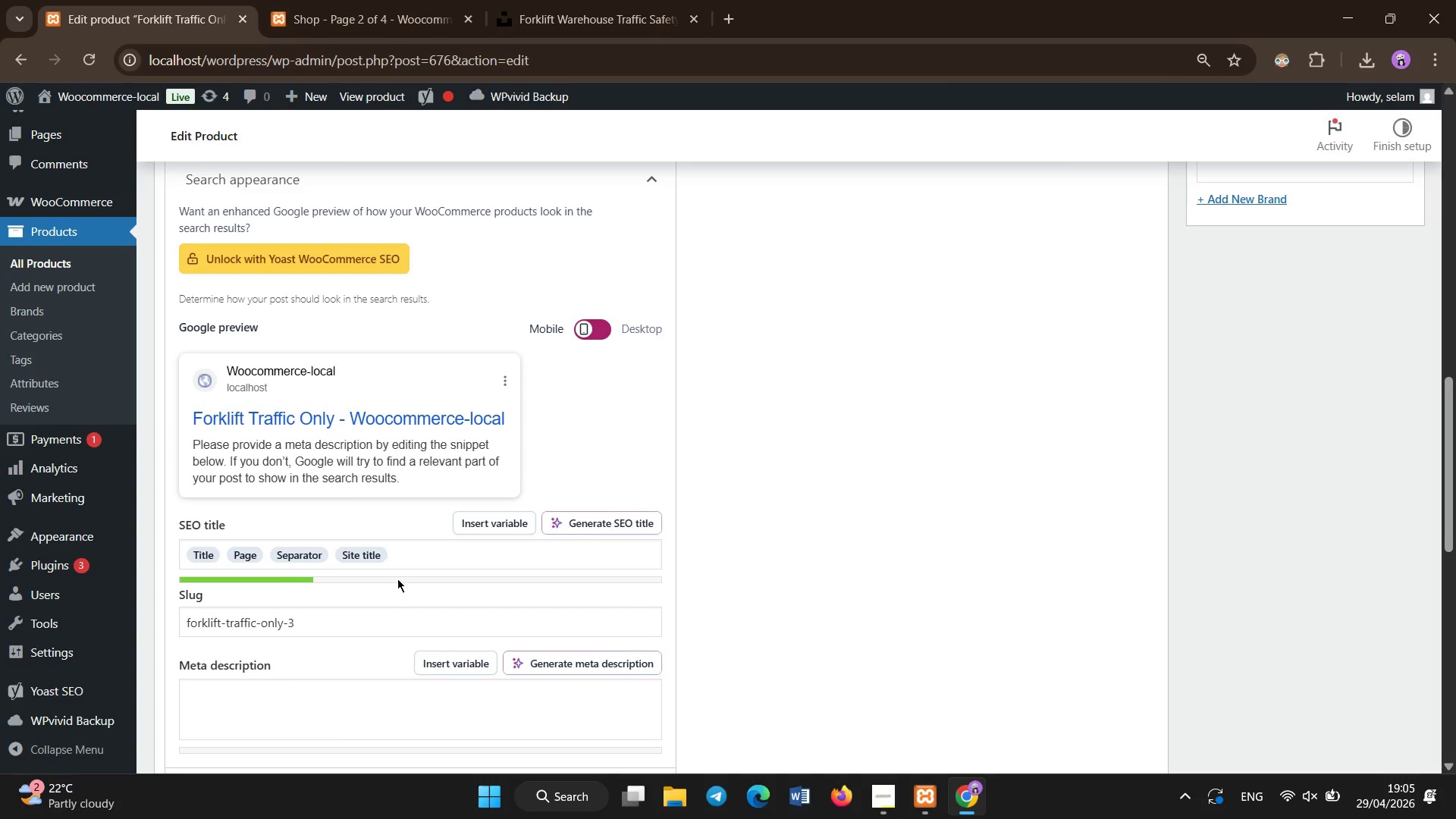 
left_click([401, 563])
 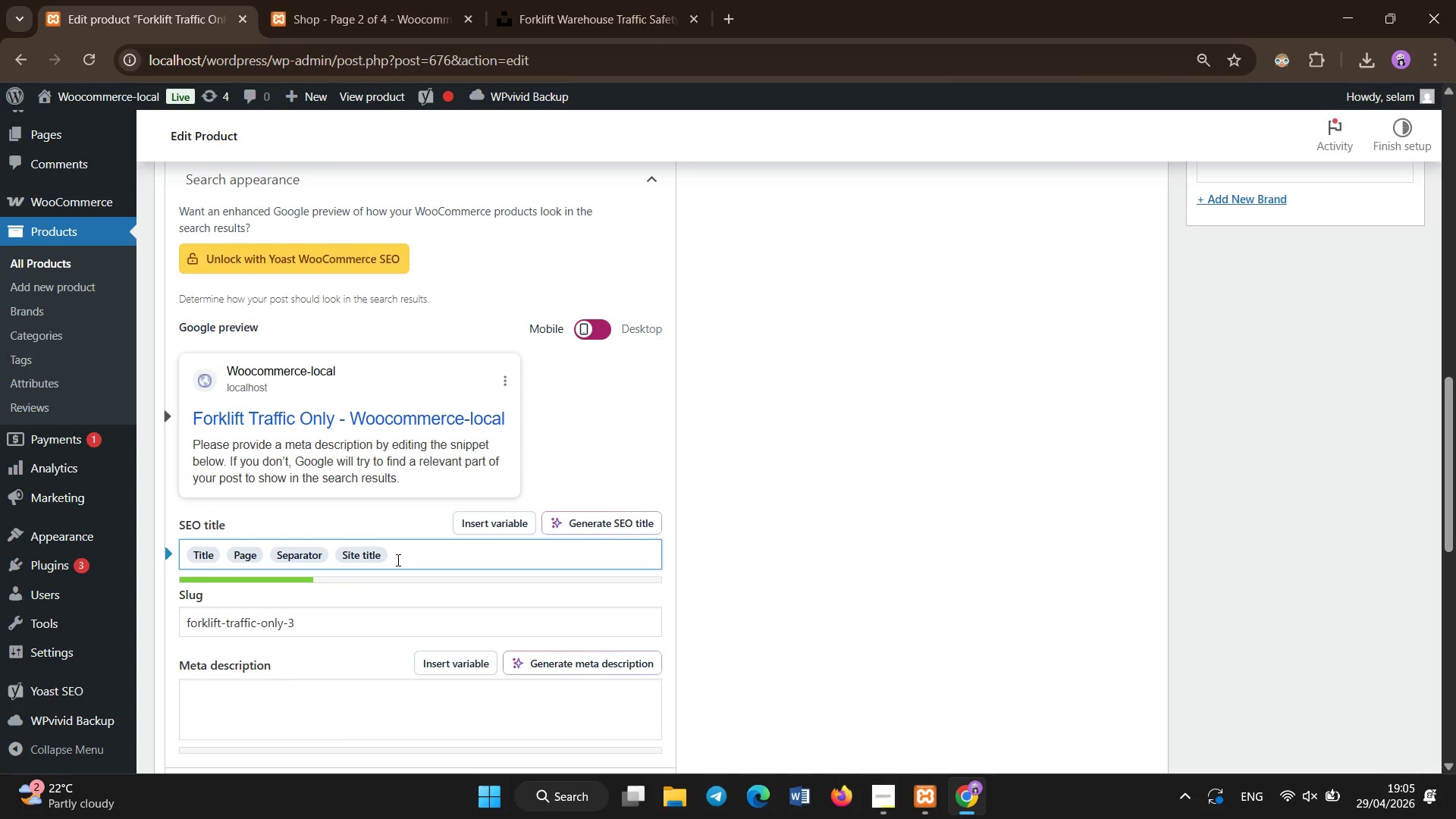 
key(Backspace)
 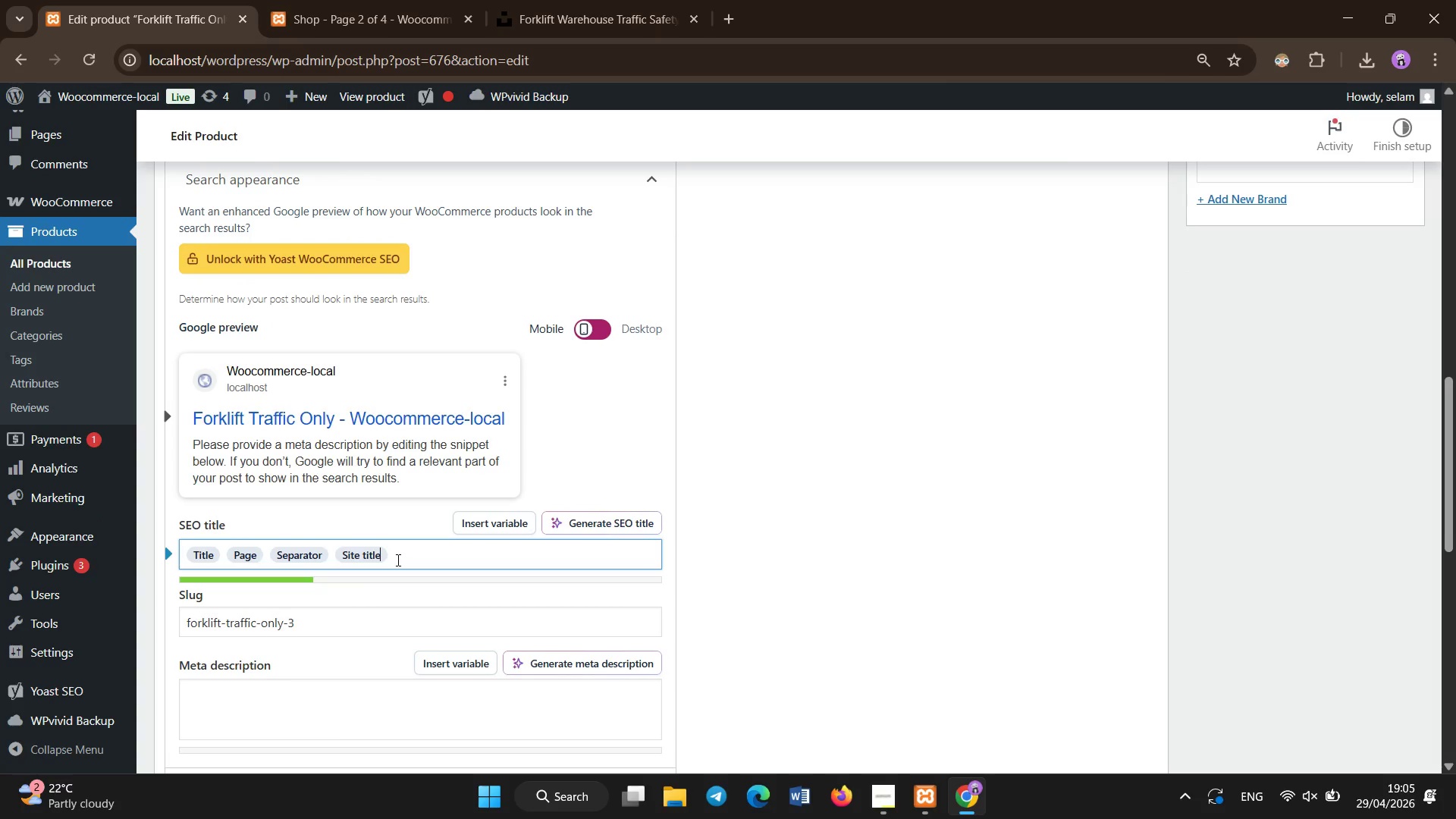 
key(Backspace)
 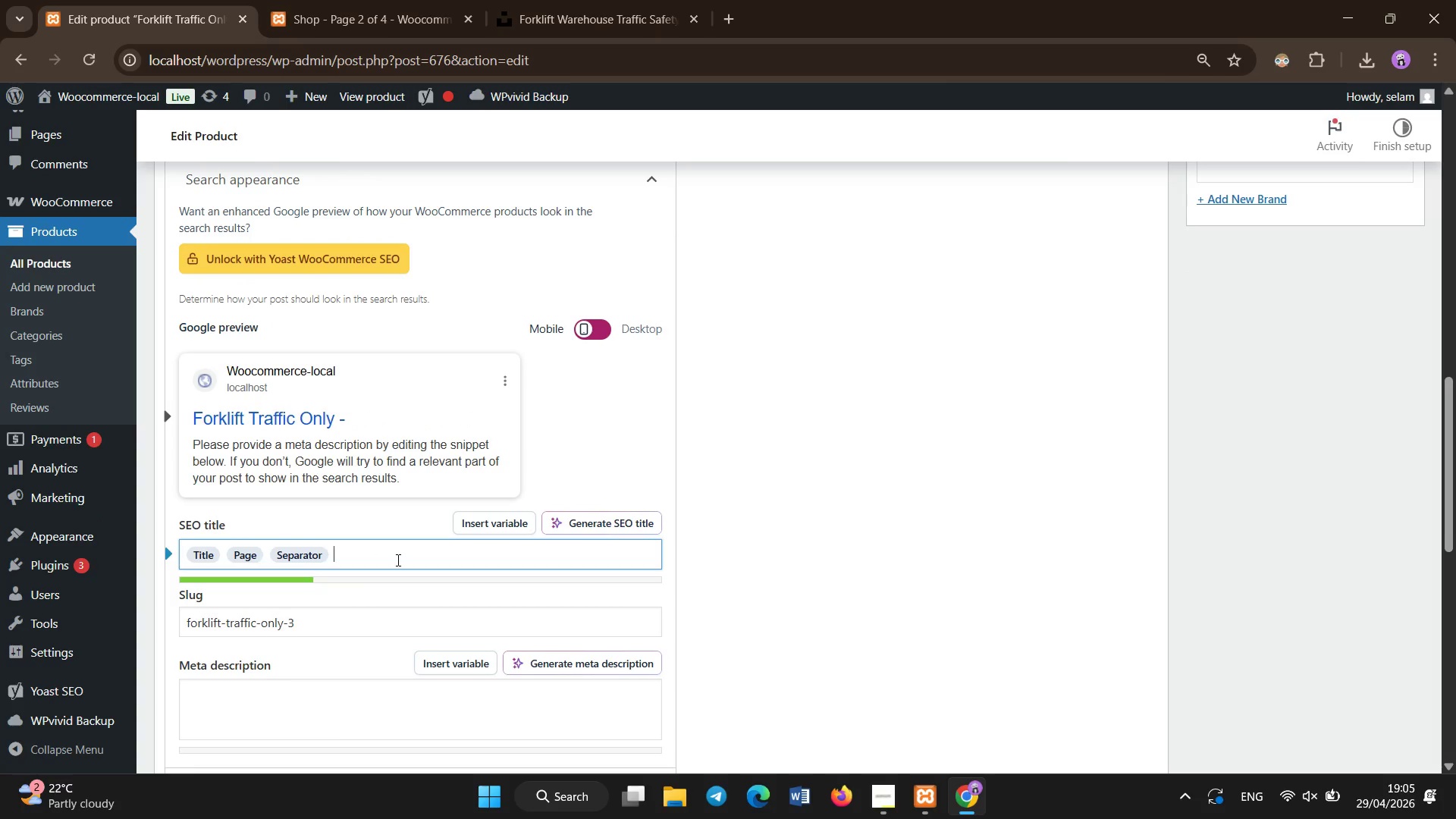 
key(Backspace)
 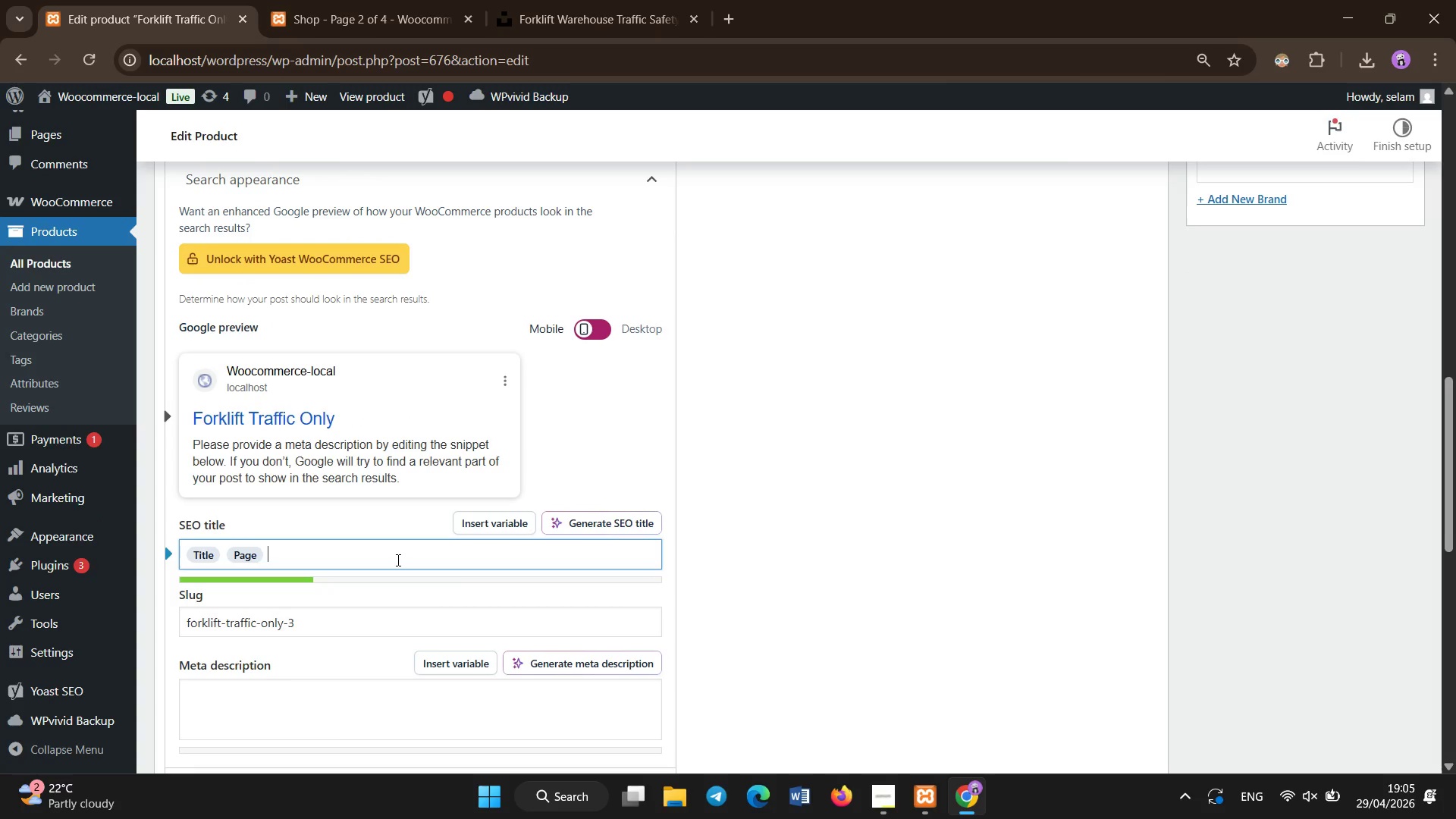 
key(Backspace)
 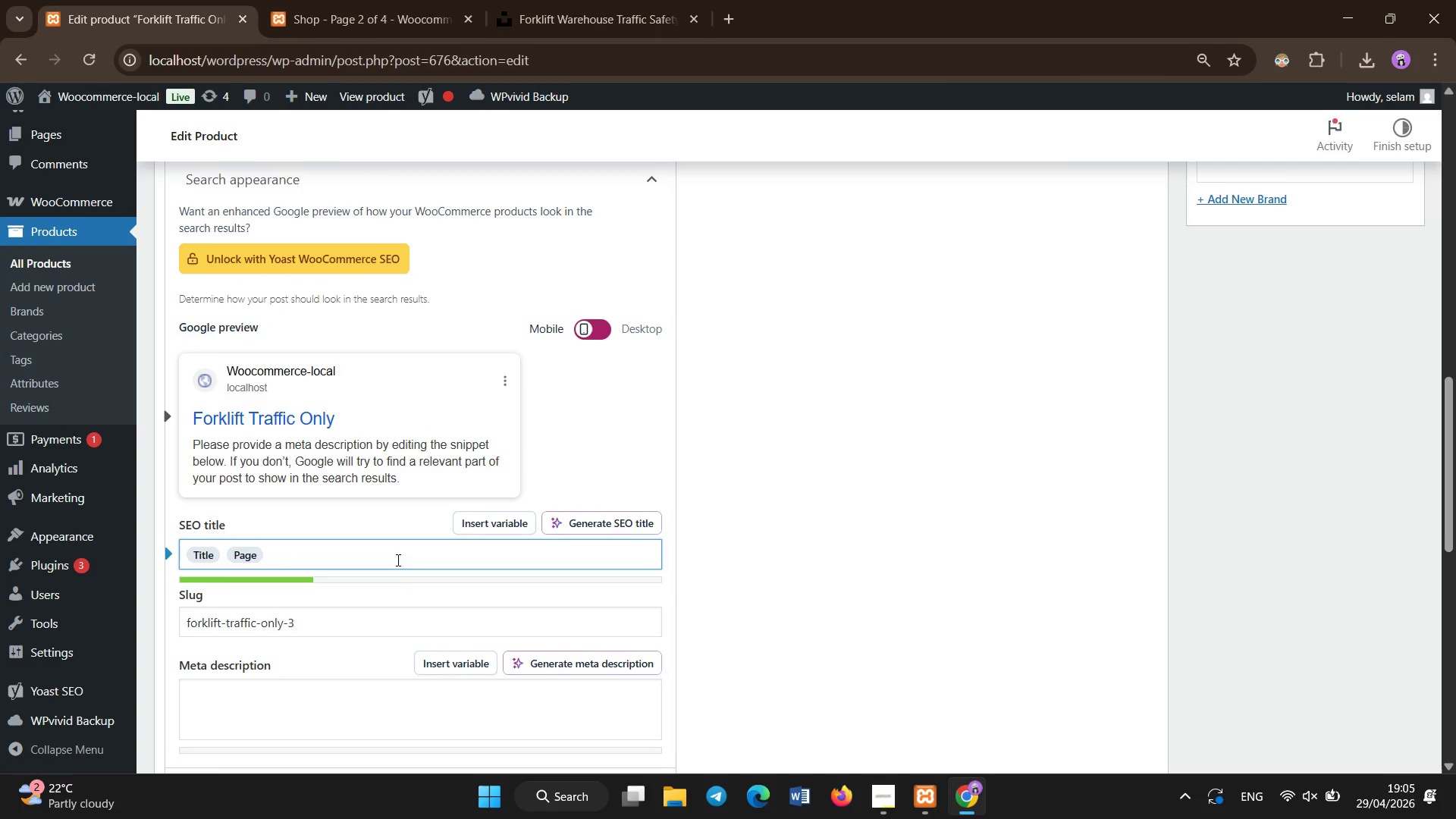 
left_click([398, 560])
 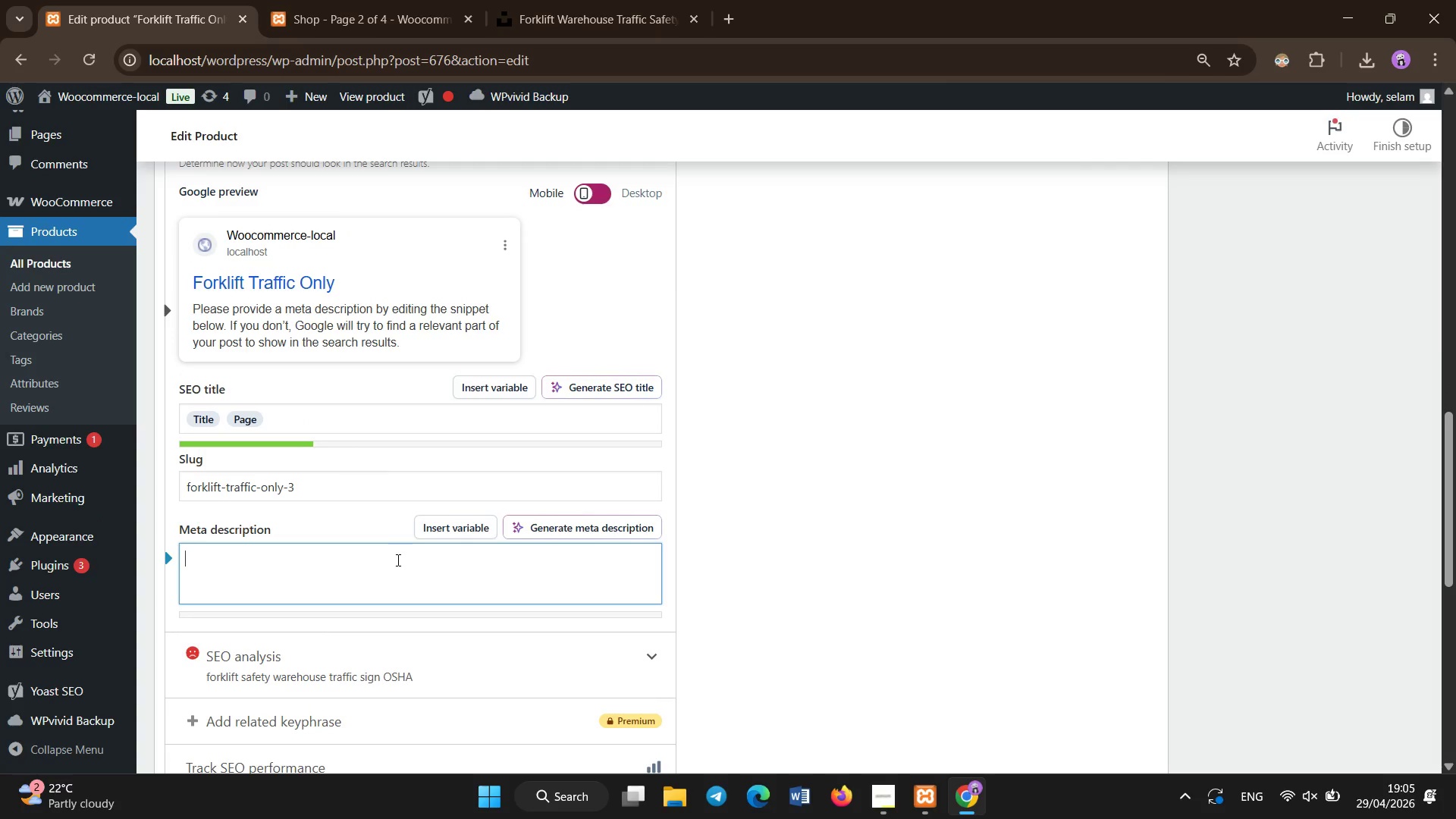 
scroll: coordinate [398, 560], scroll_direction: down, amount: 1.0
 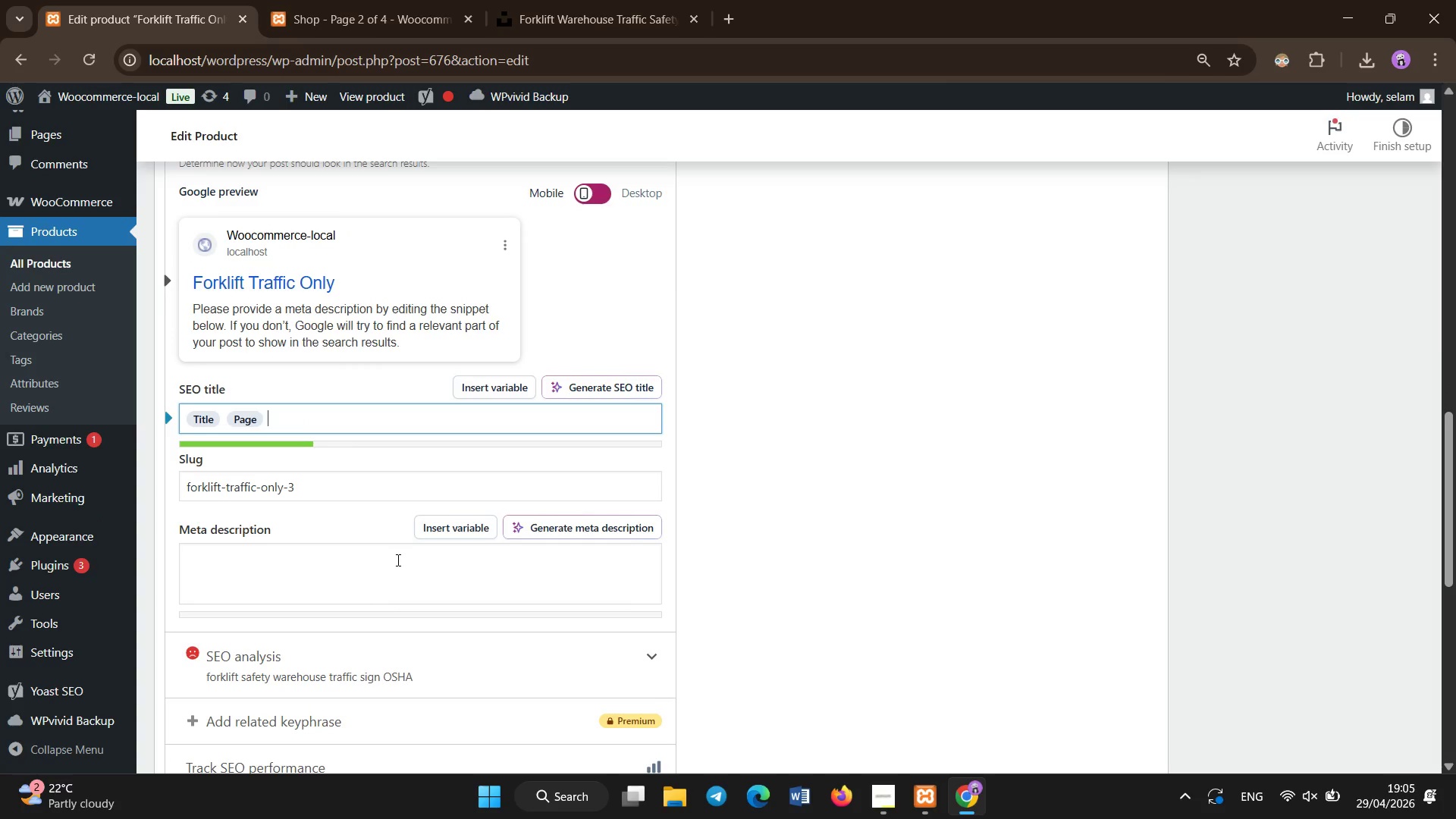 
type(Reflc)
key(Backspace)
type(ective vinyl forklift traffic sign for warehouse safety and industrial traffic control compliance.)
 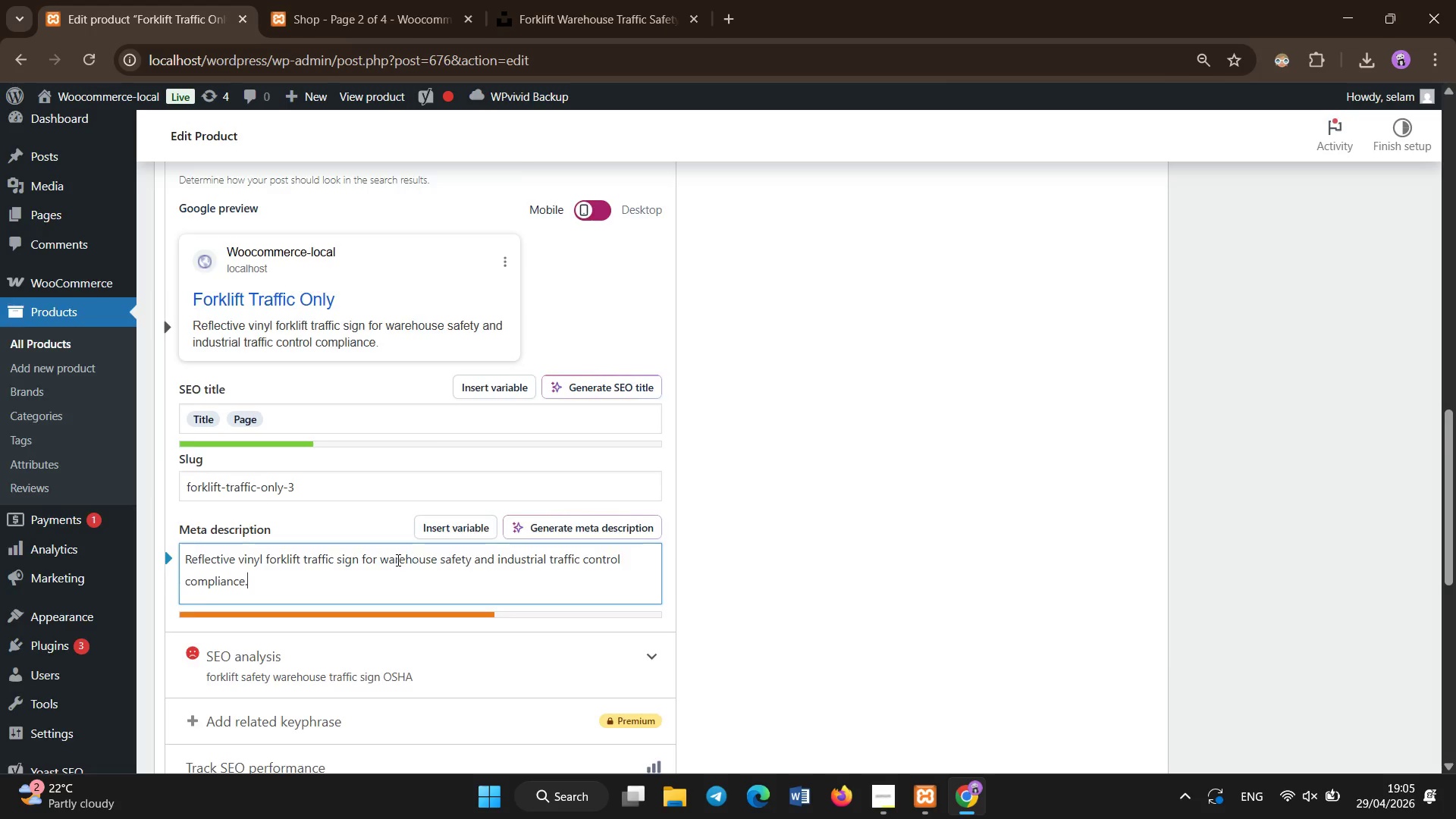 
scroll: coordinate [1031, 488], scroll_direction: up, amount: 19.0
 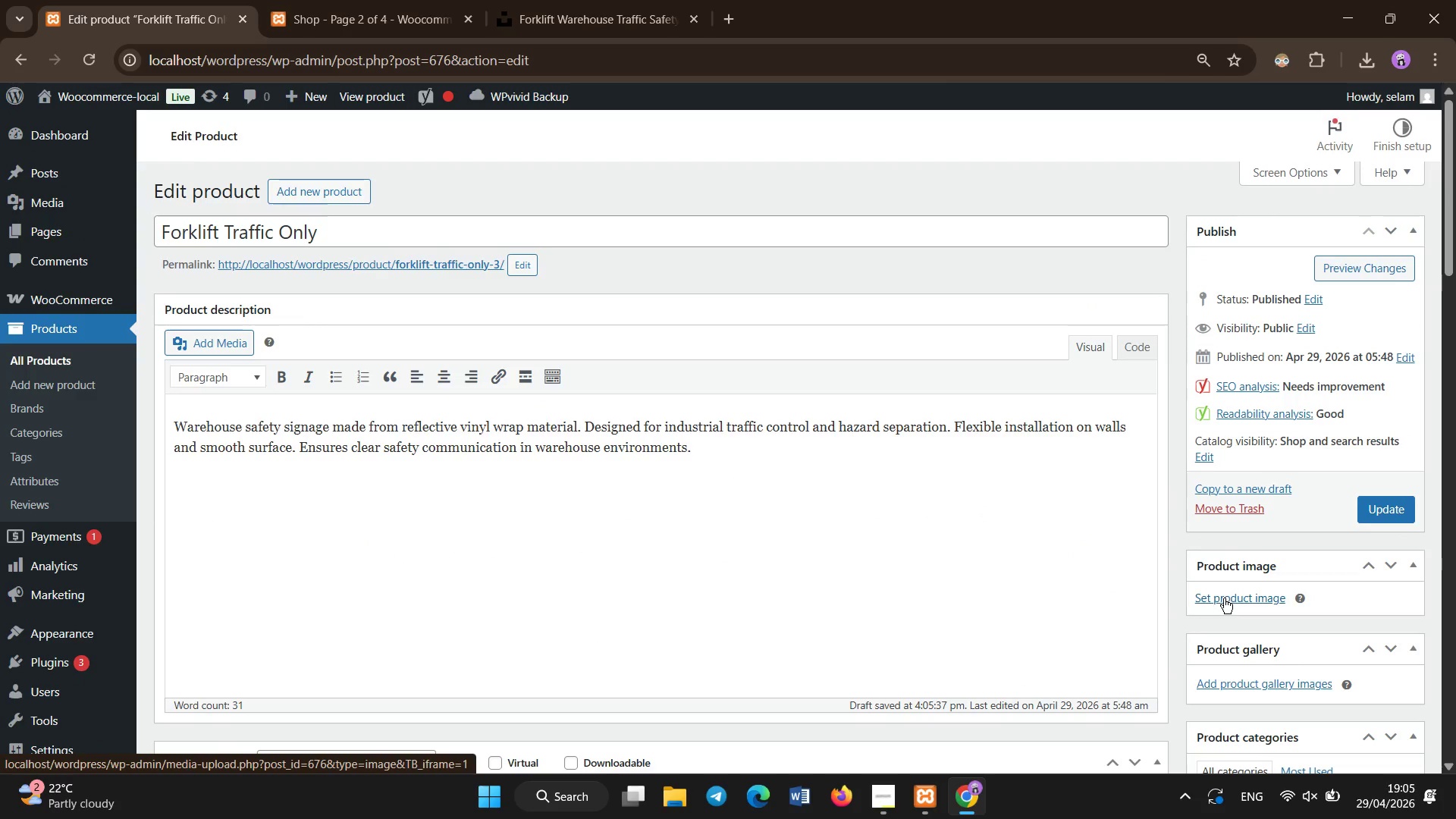 
left_click([1224, 598])
 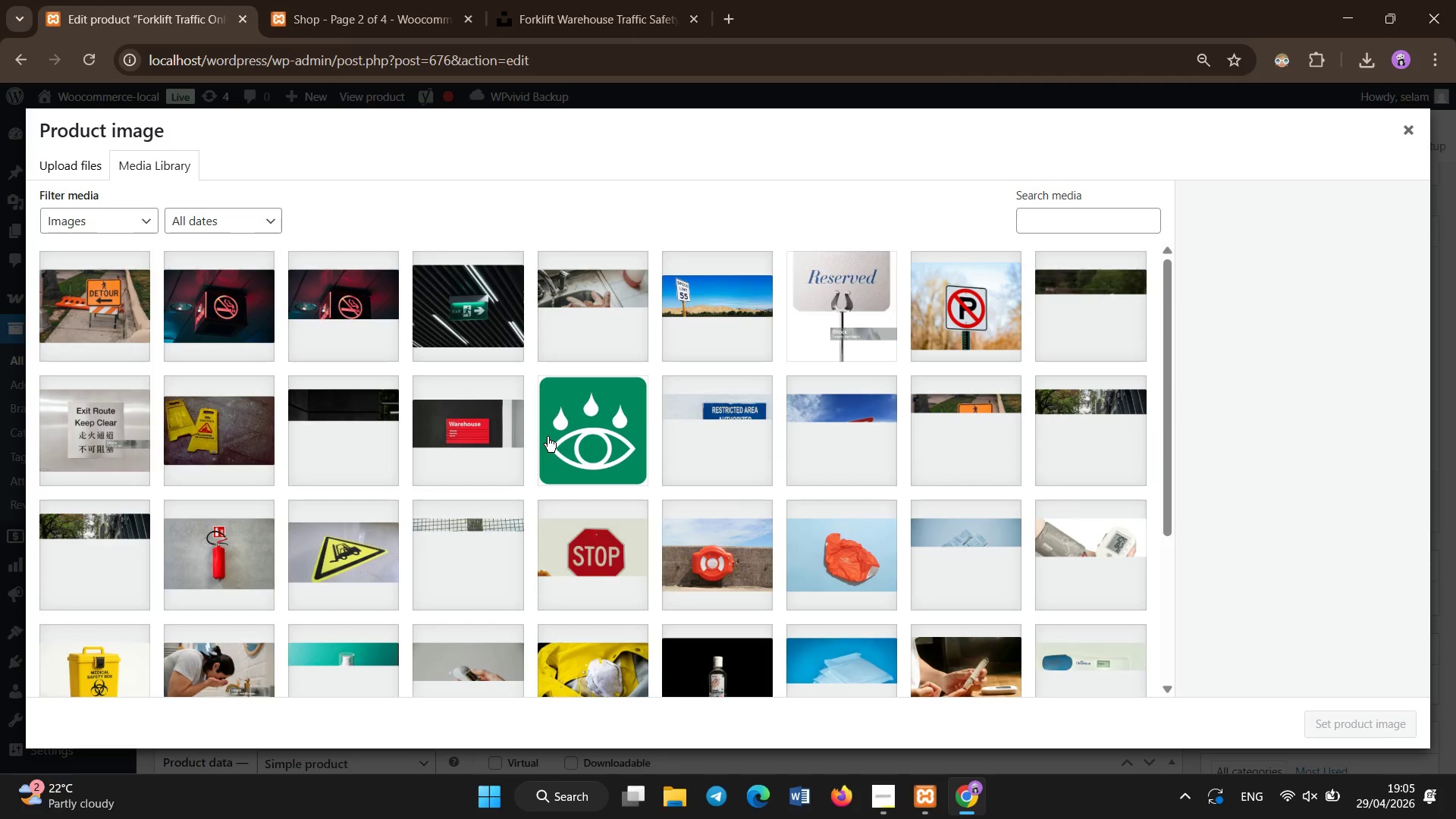 
wait(7.16)
 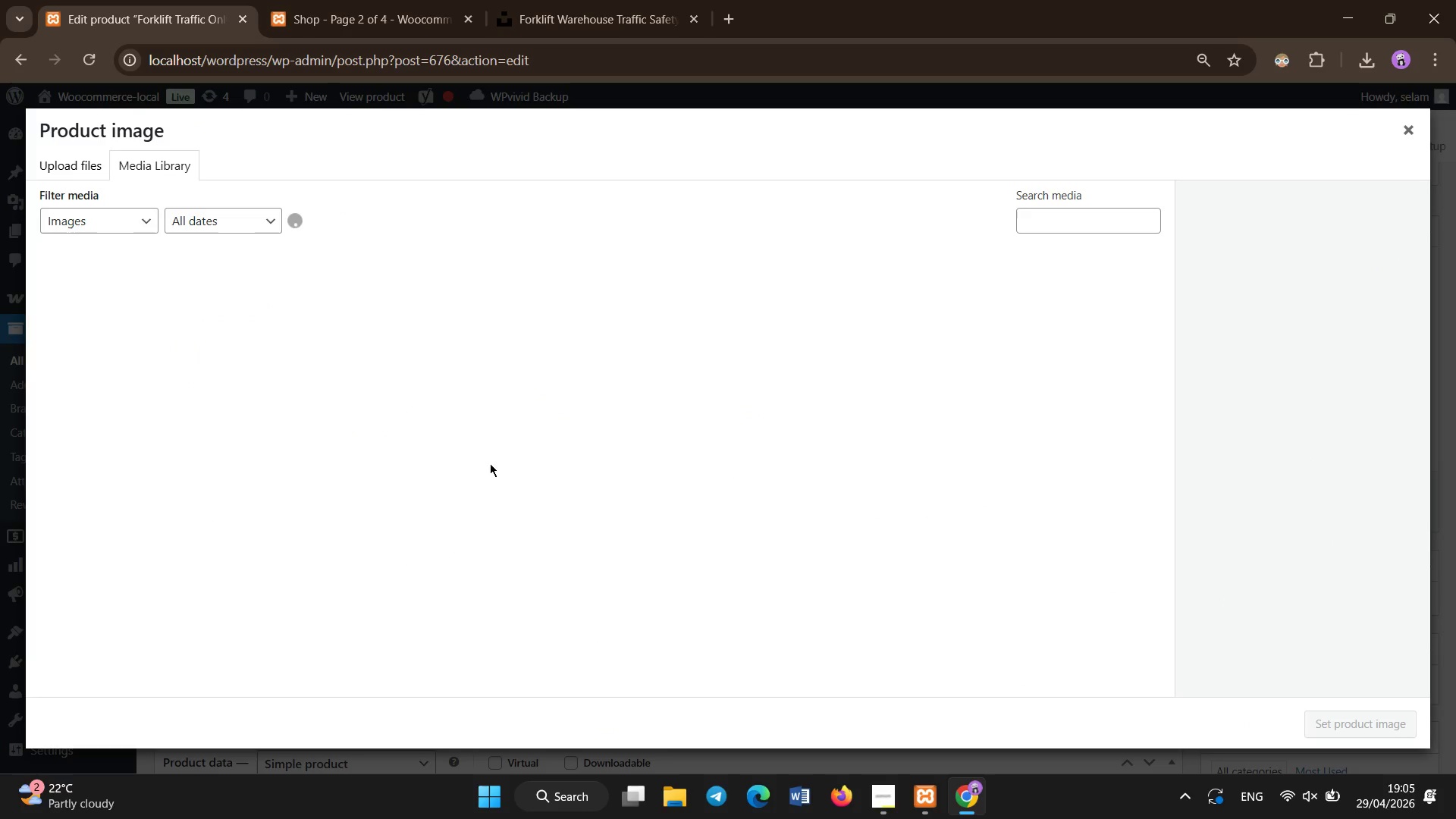 
left_click([356, 556])
 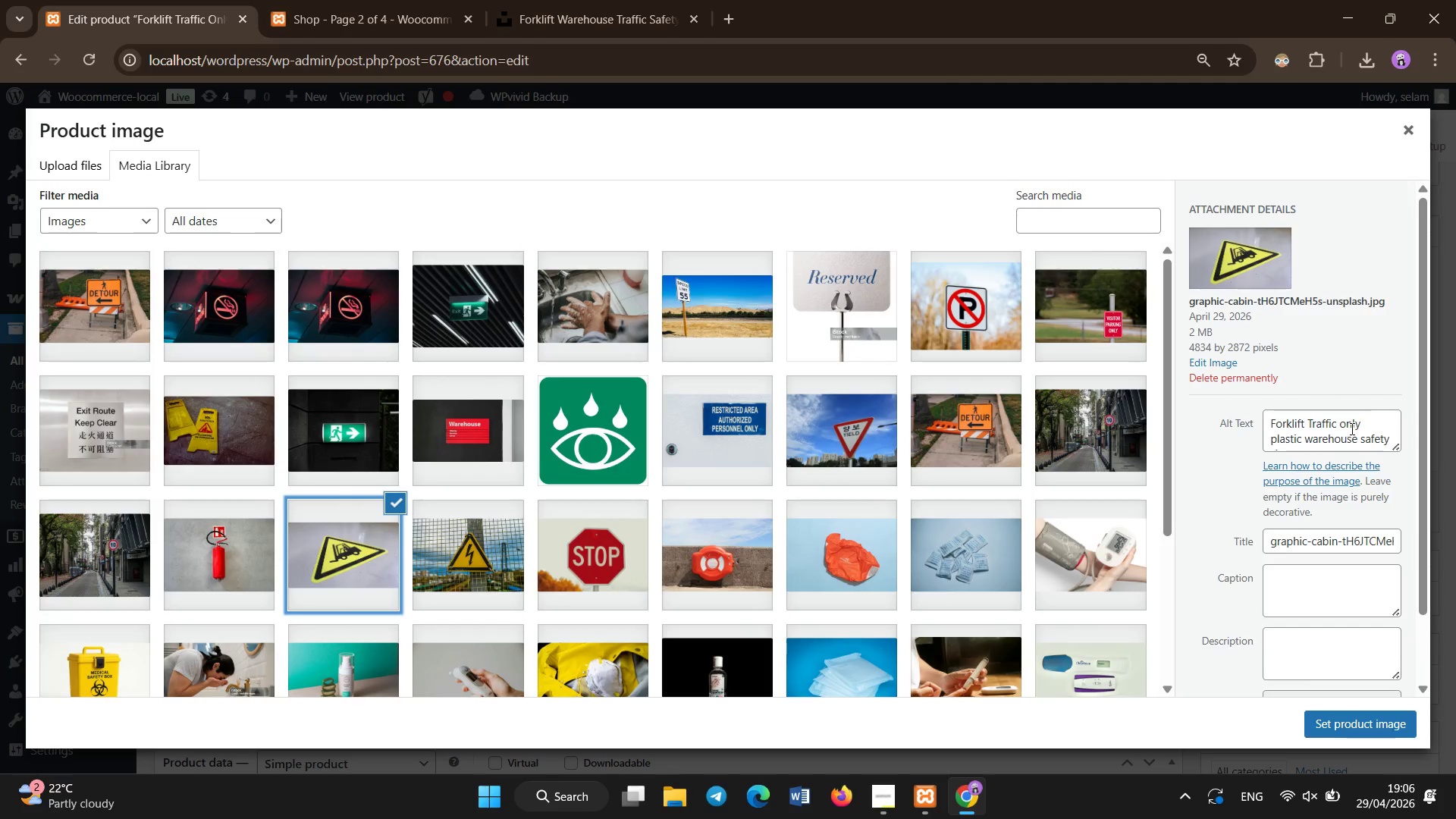 
left_click([1307, 437])
 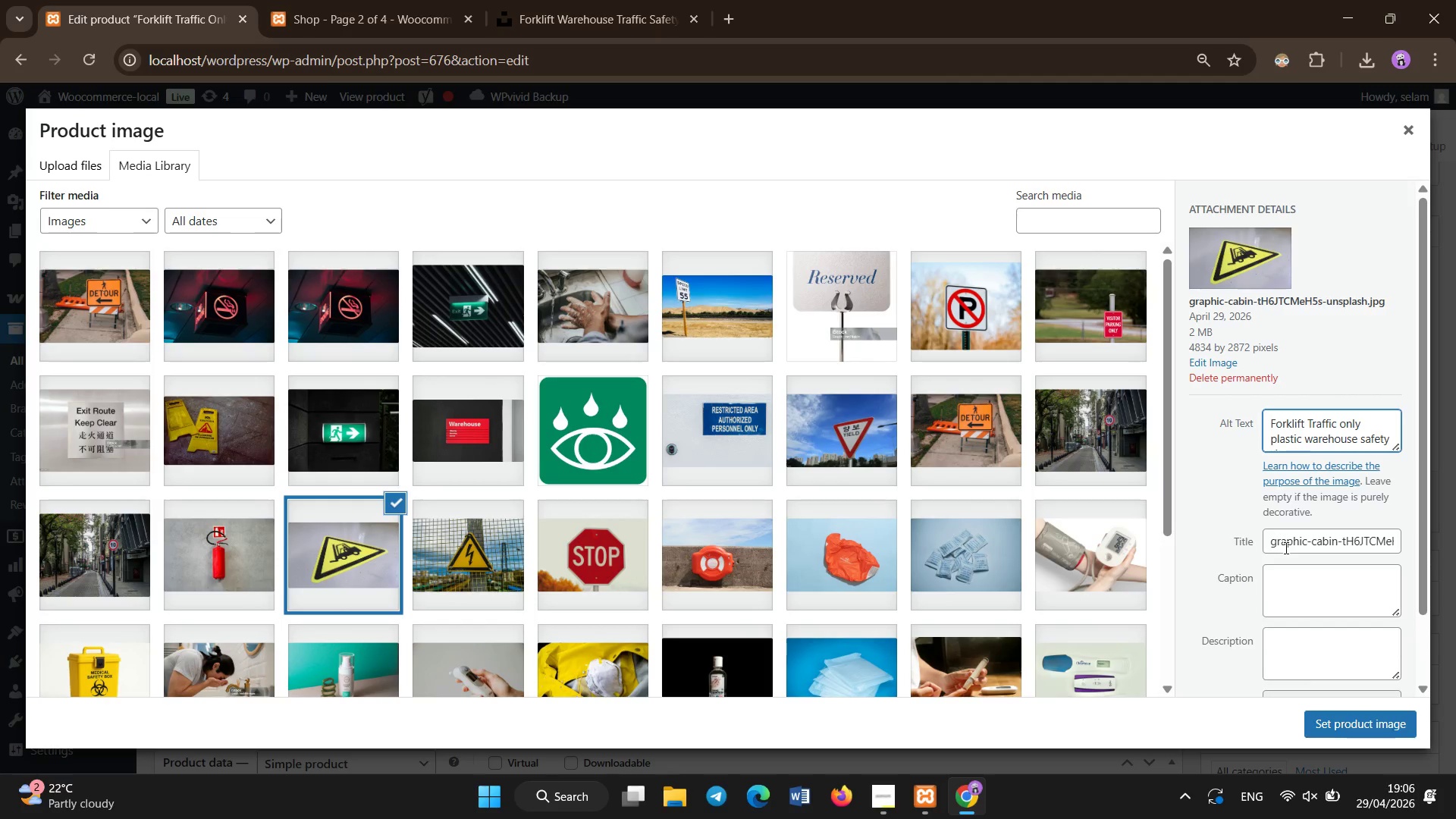 
key(Backspace)
key(Backspace)
key(Backspace)
key(Backspace)
key(Backspace)
key(Backspace)
key(Backspace)
key(Backspace)
type(vinyl )
 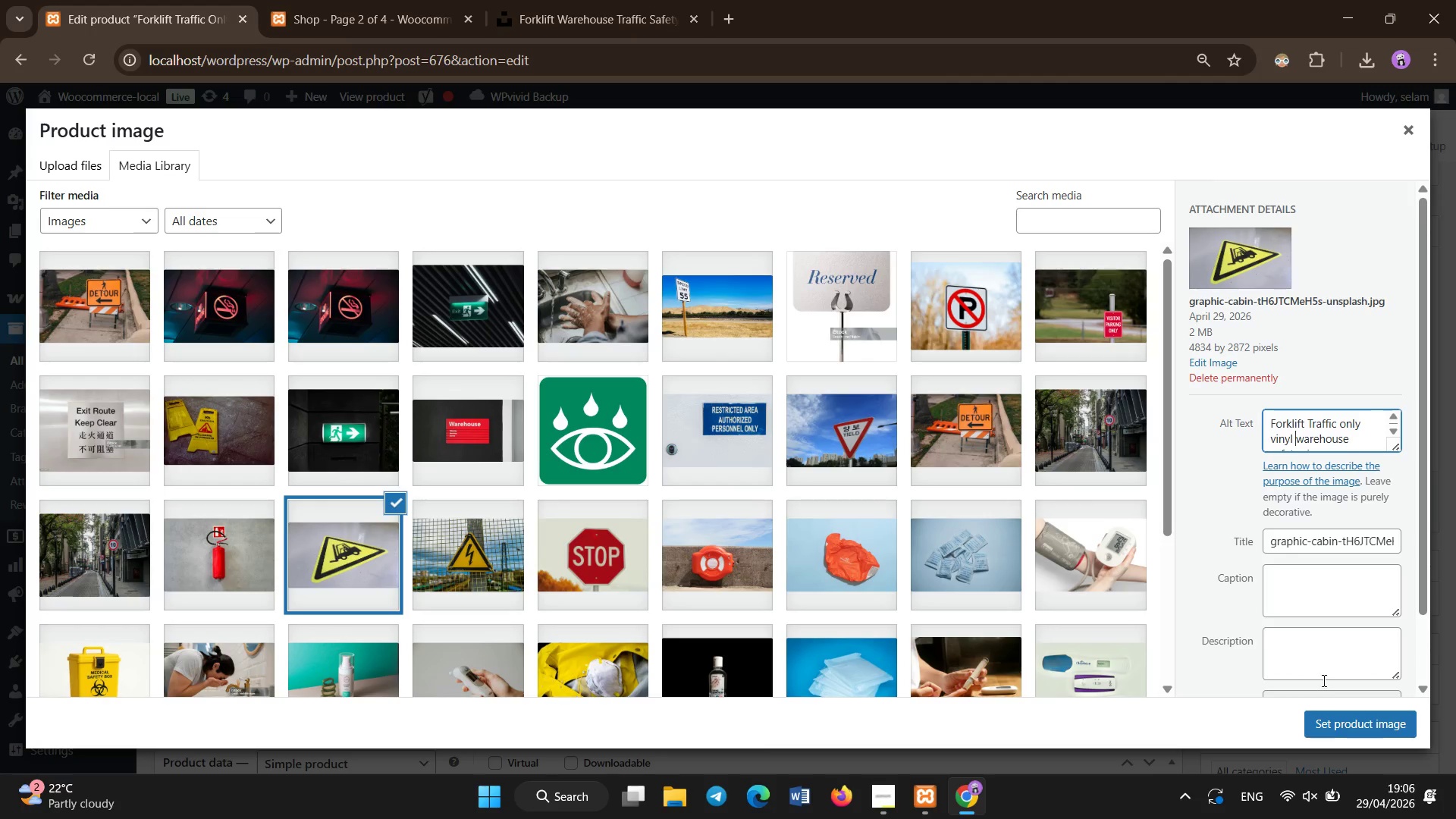 
left_click([1337, 729])
 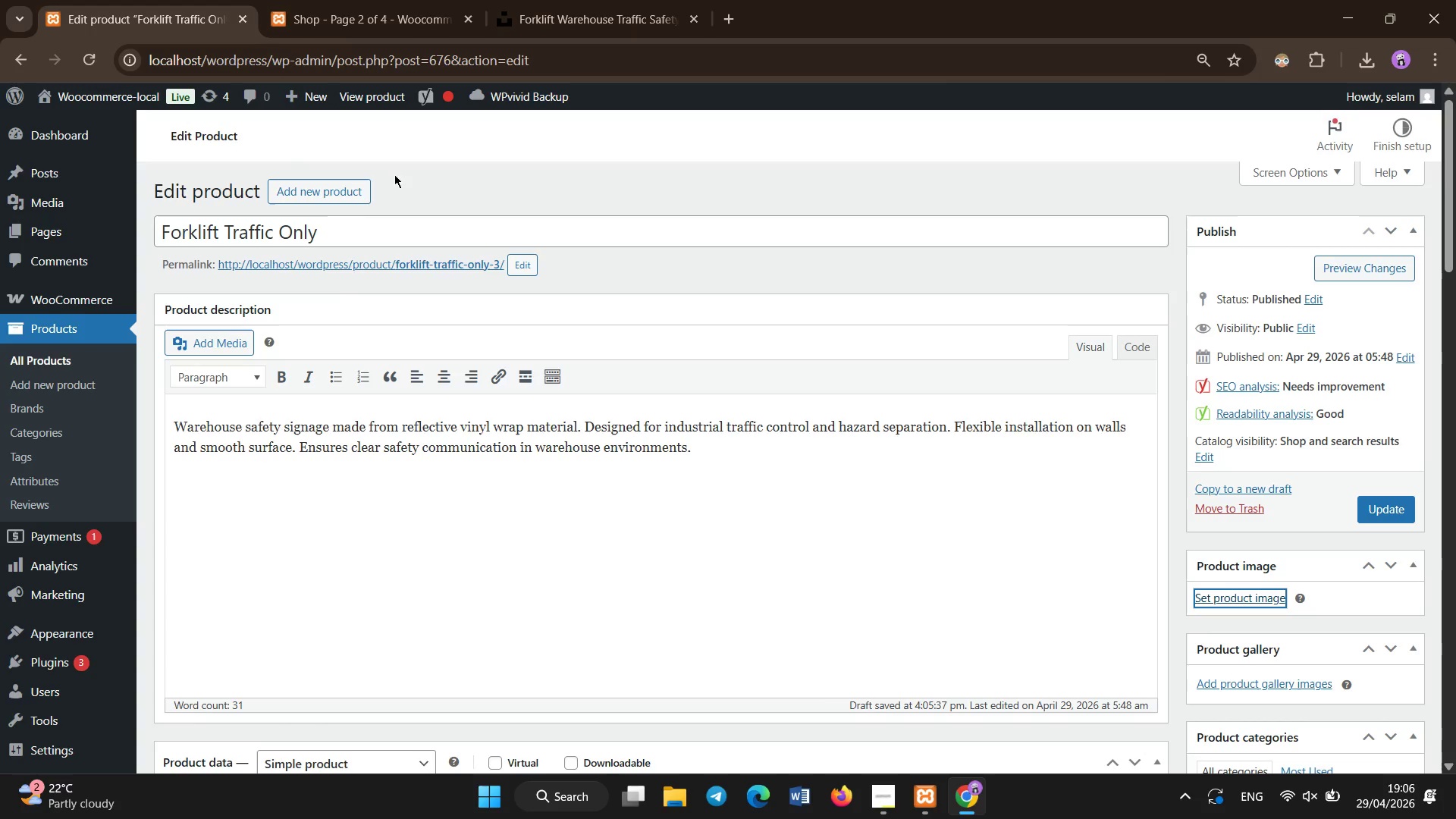 
left_click([365, 235])
 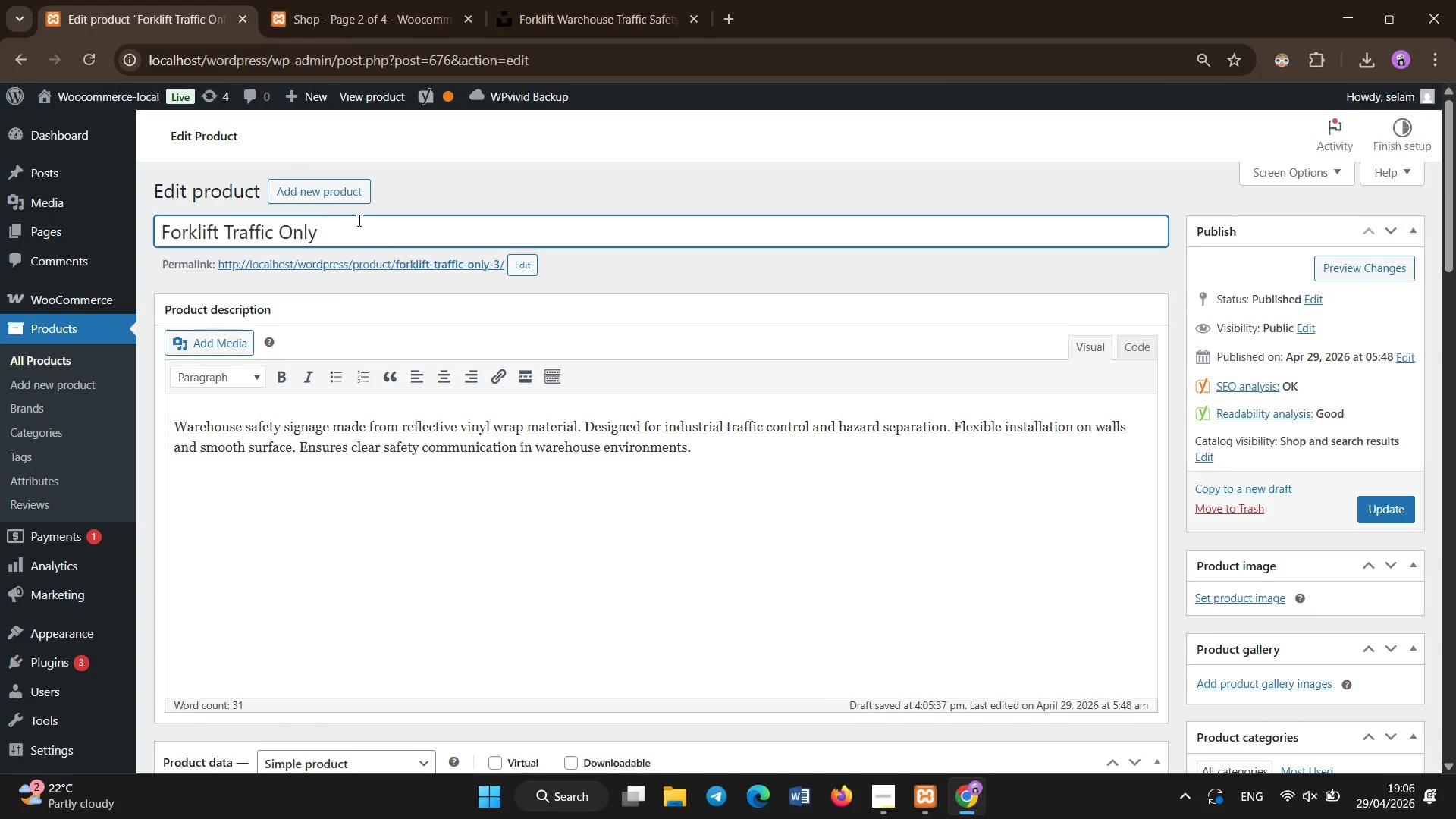 
key(Space)
 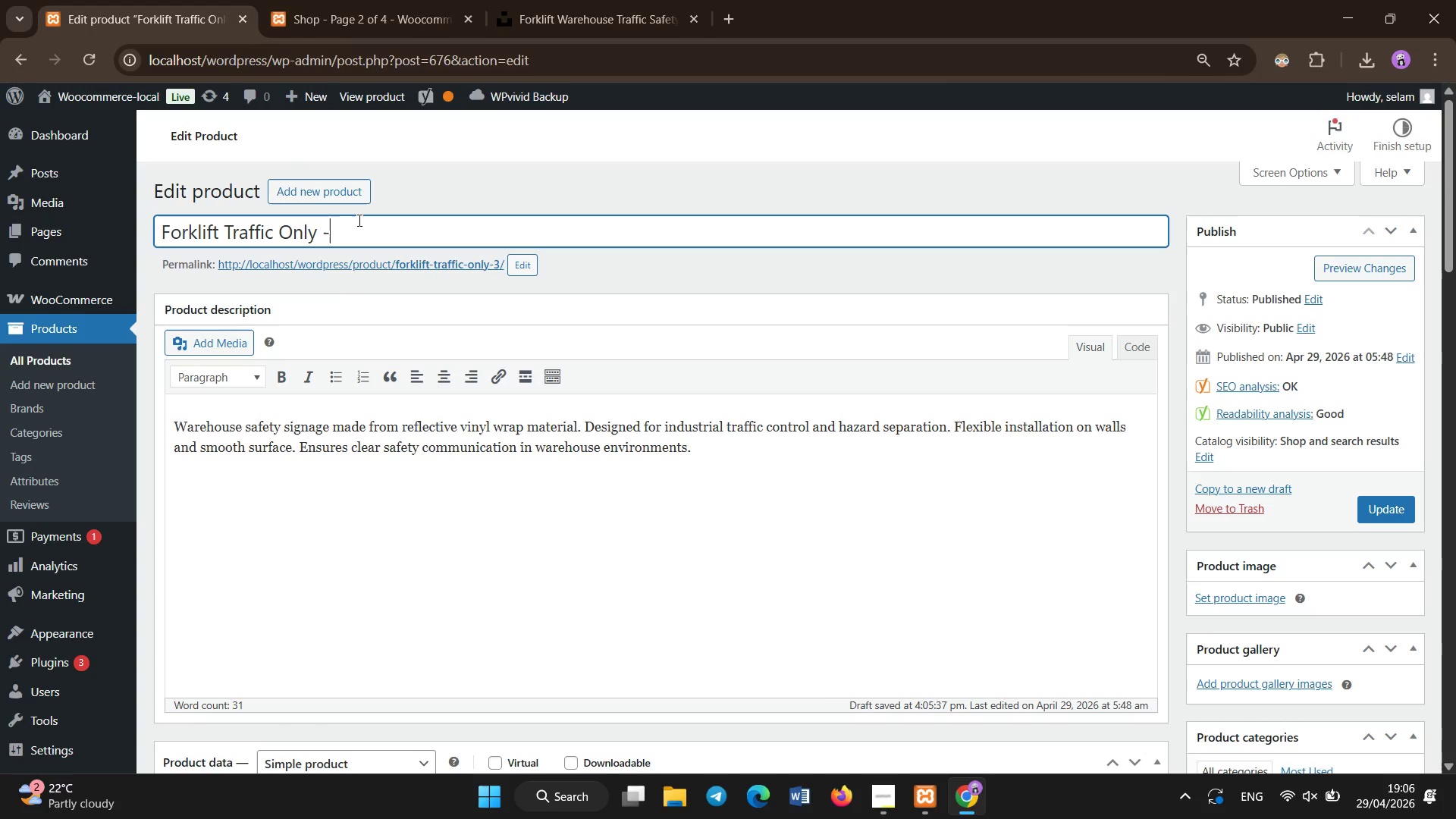 
key(Minus)
 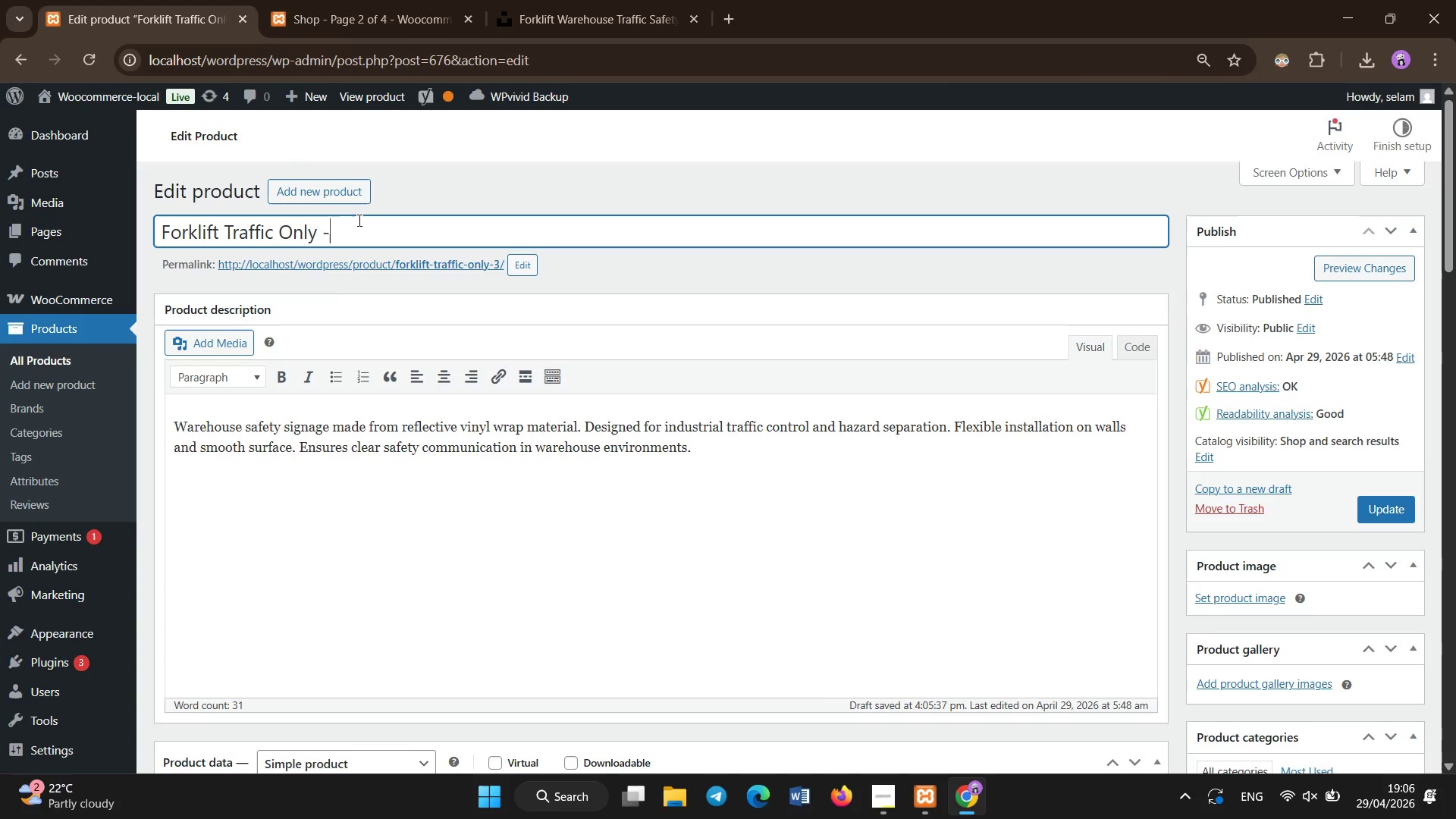 
key(Space)
 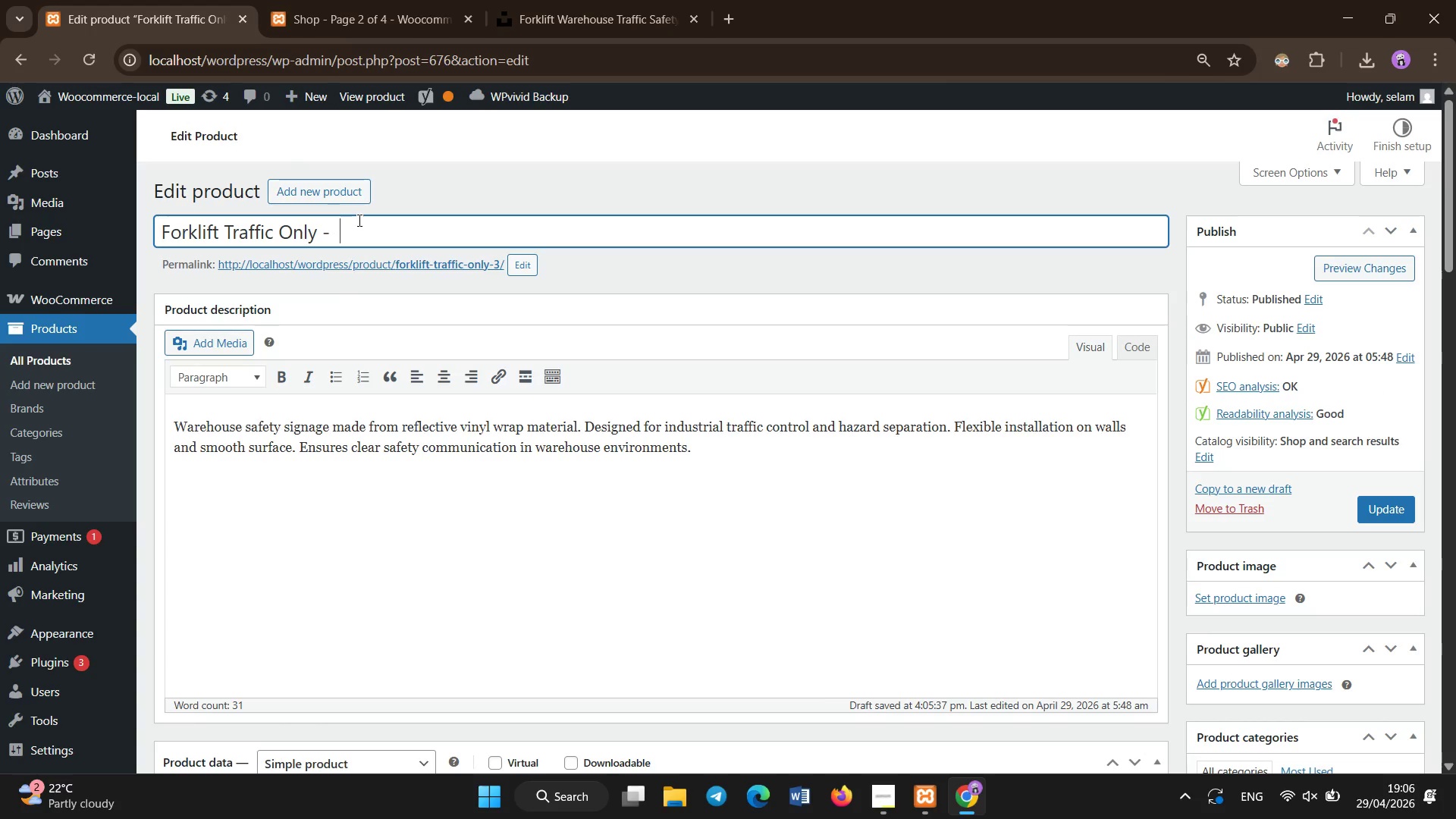 
key(Space)
 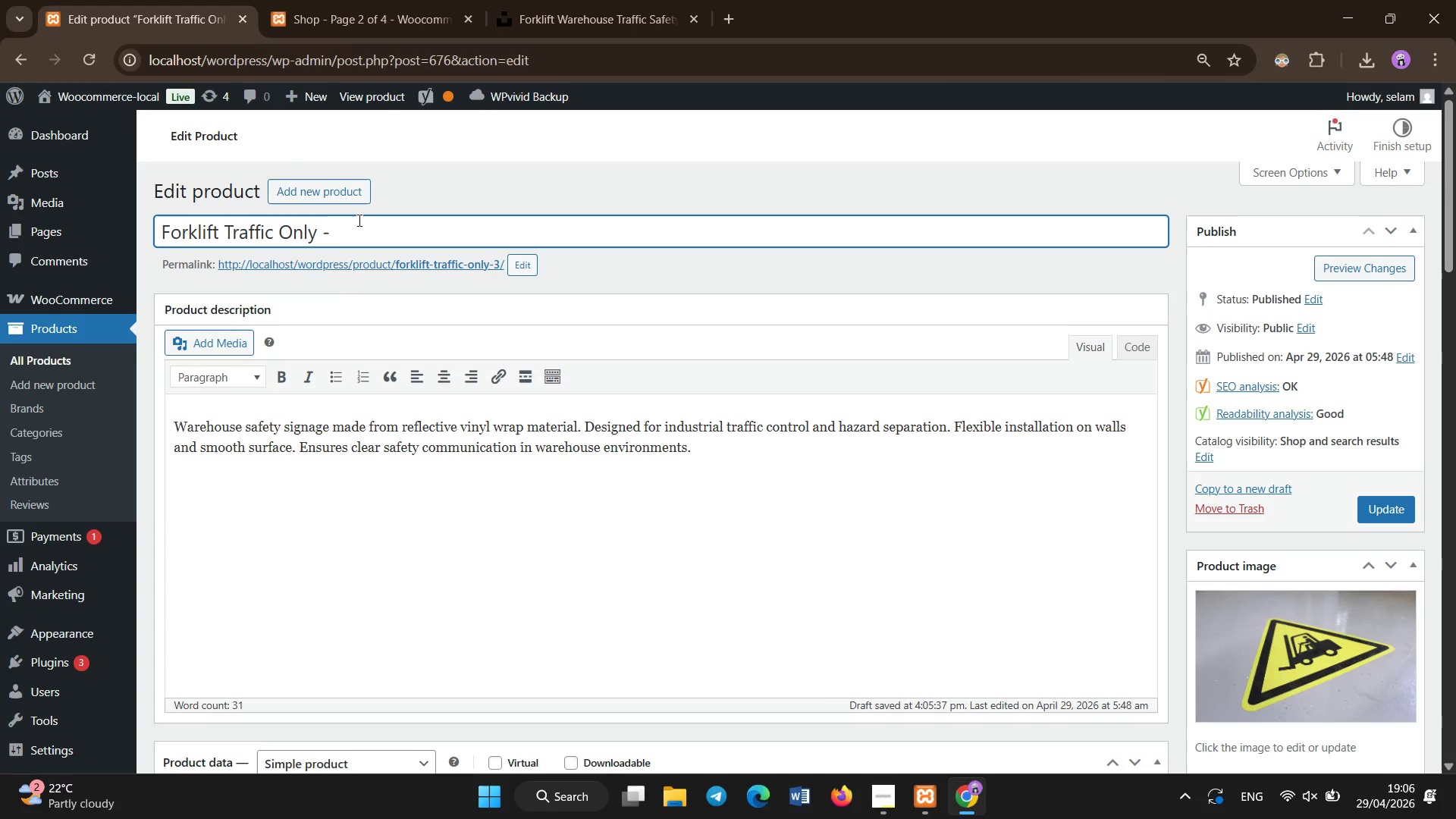 
hold_key(key=ShiftLeft, duration=1.2)
 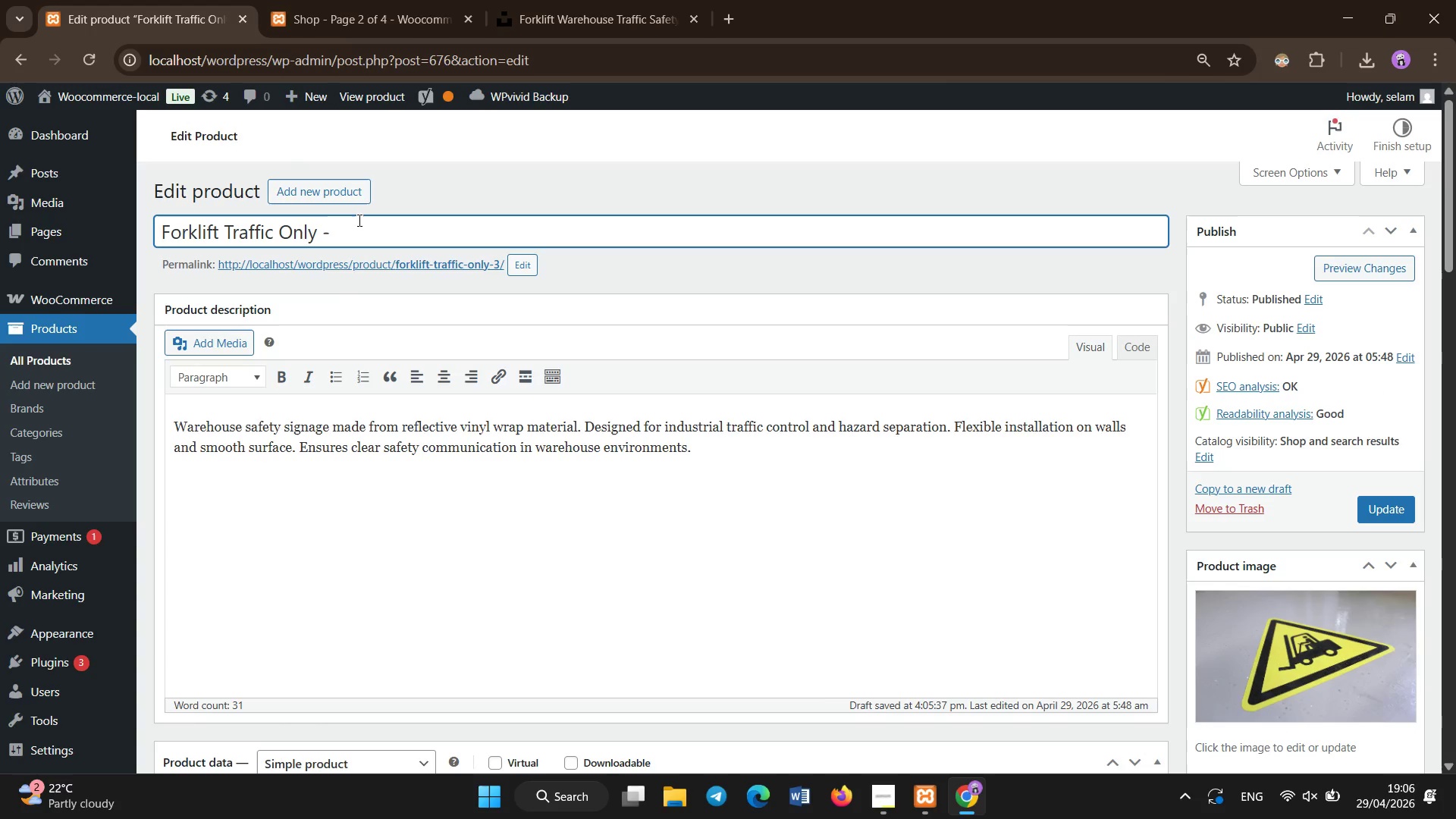 
type(Only Vinyl Sign)
 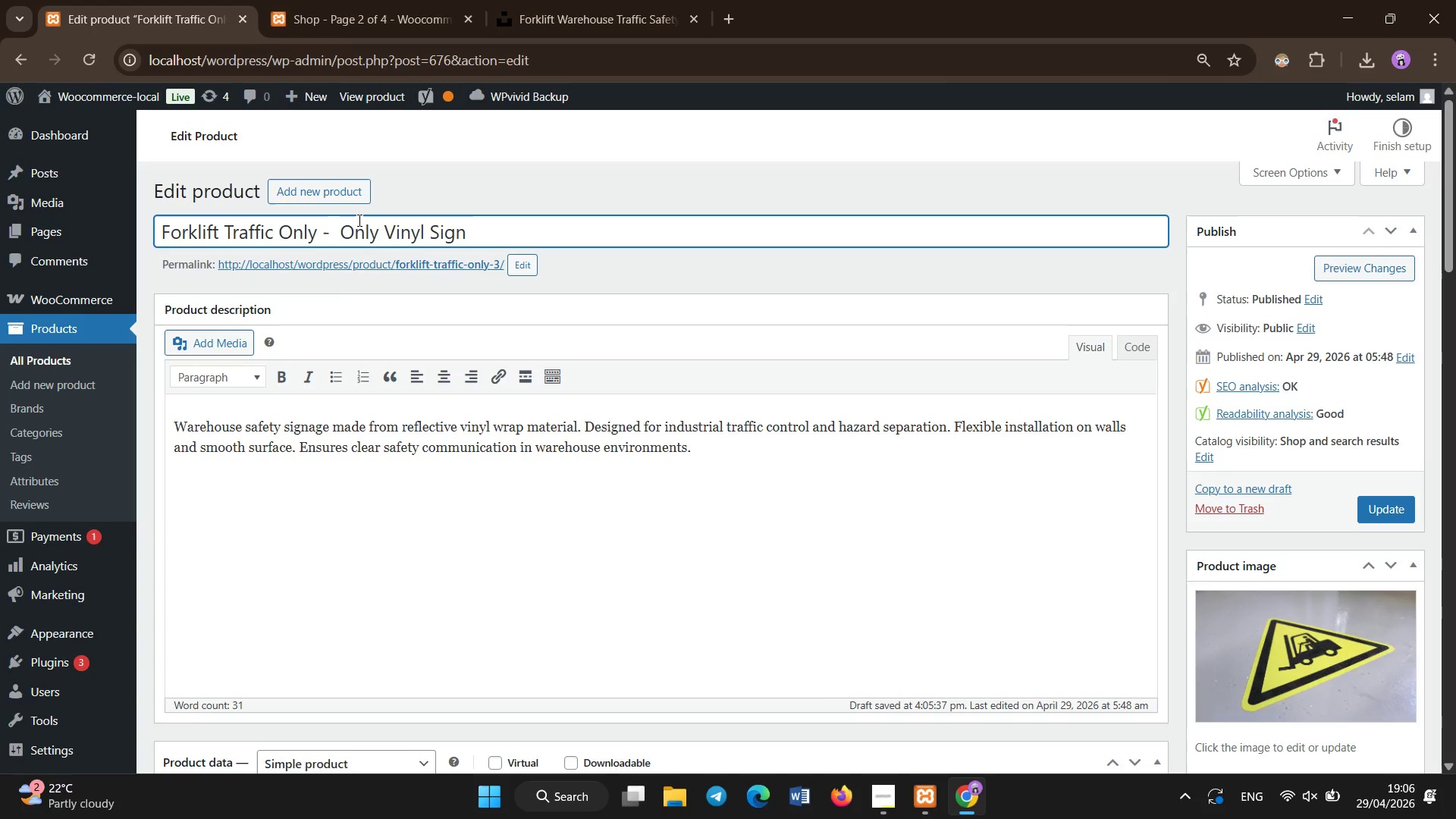 
left_click([1380, 512])
 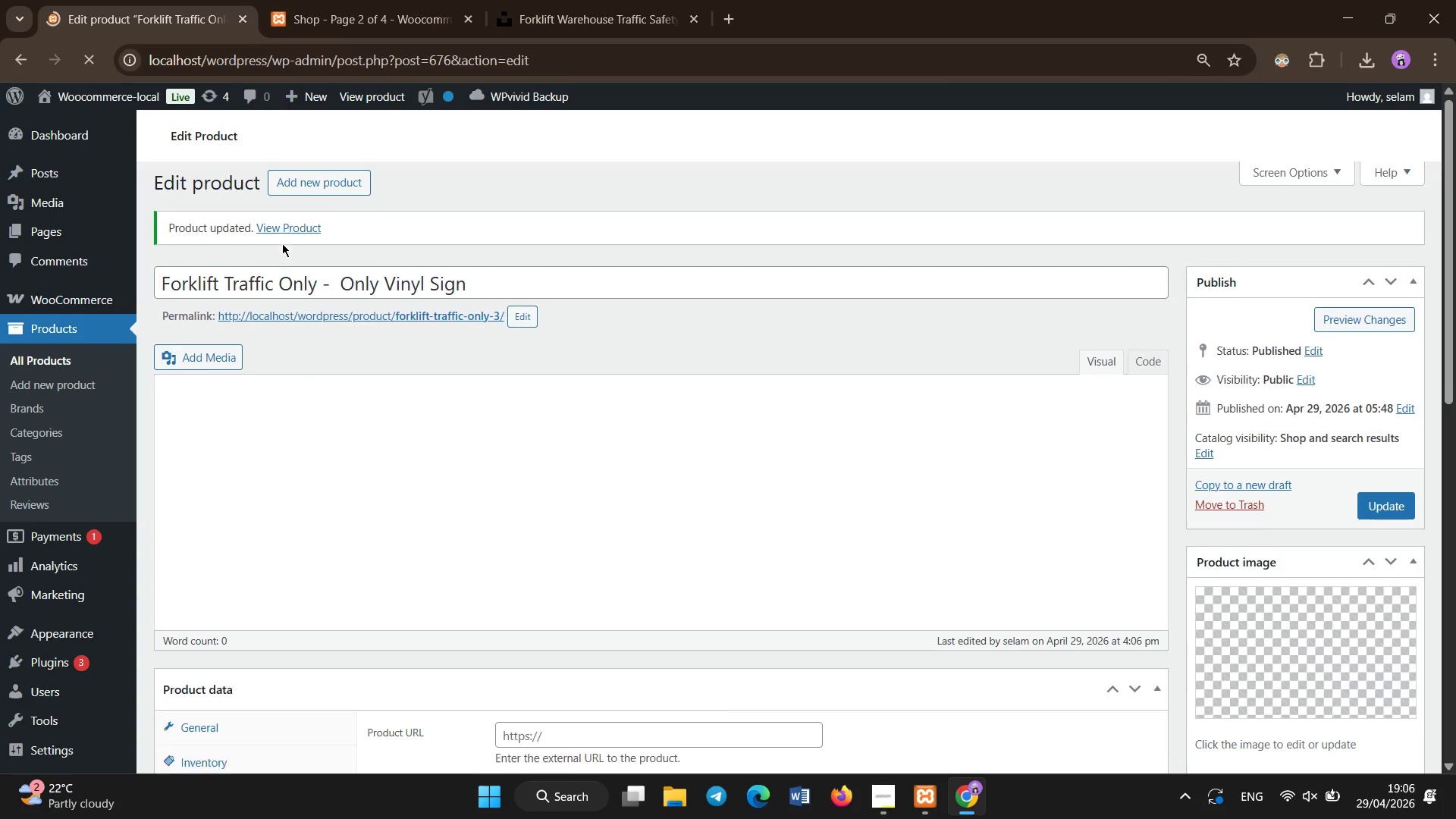 
wait(24.62)
 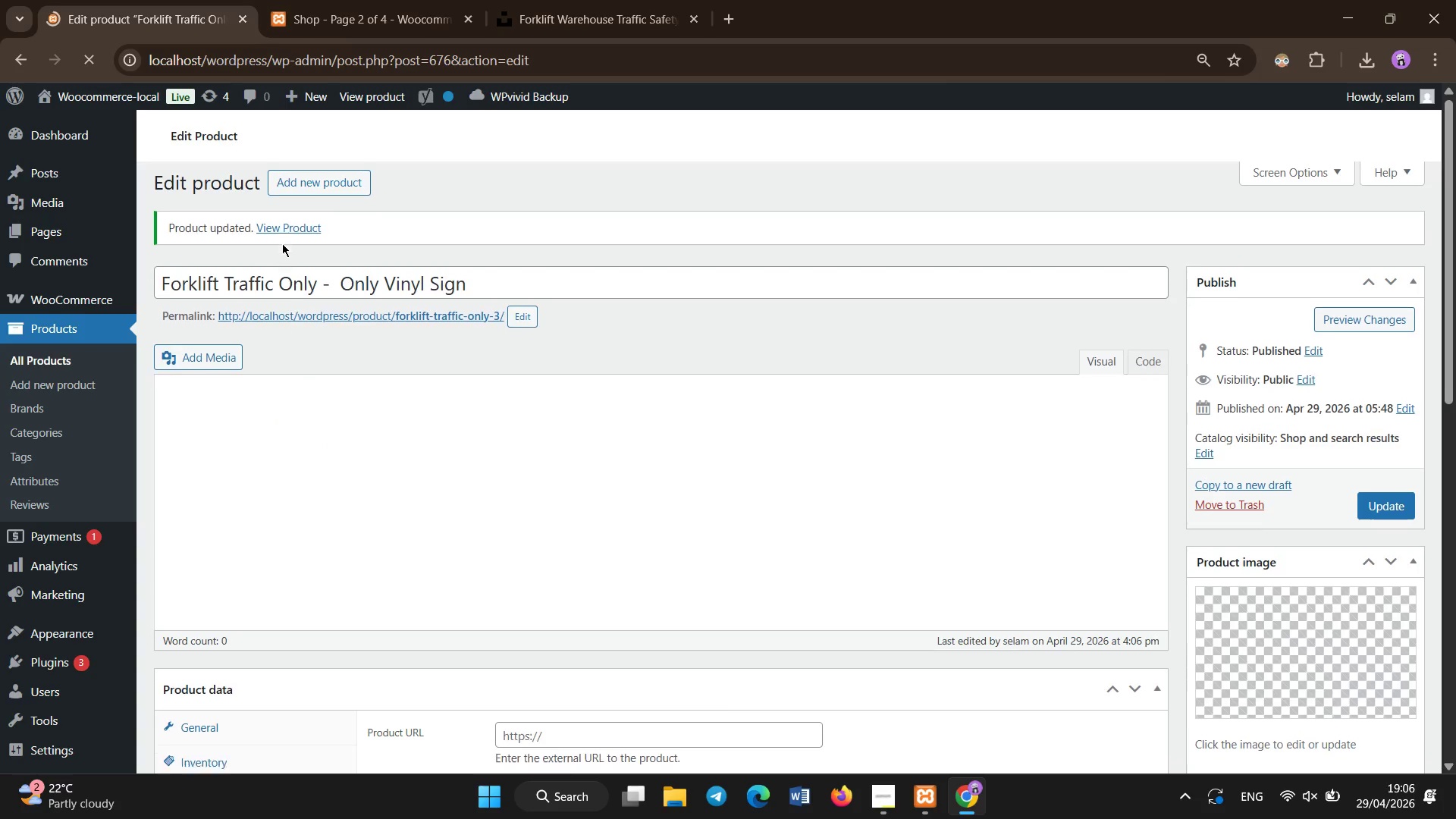 
mouse_move([163, 290])
 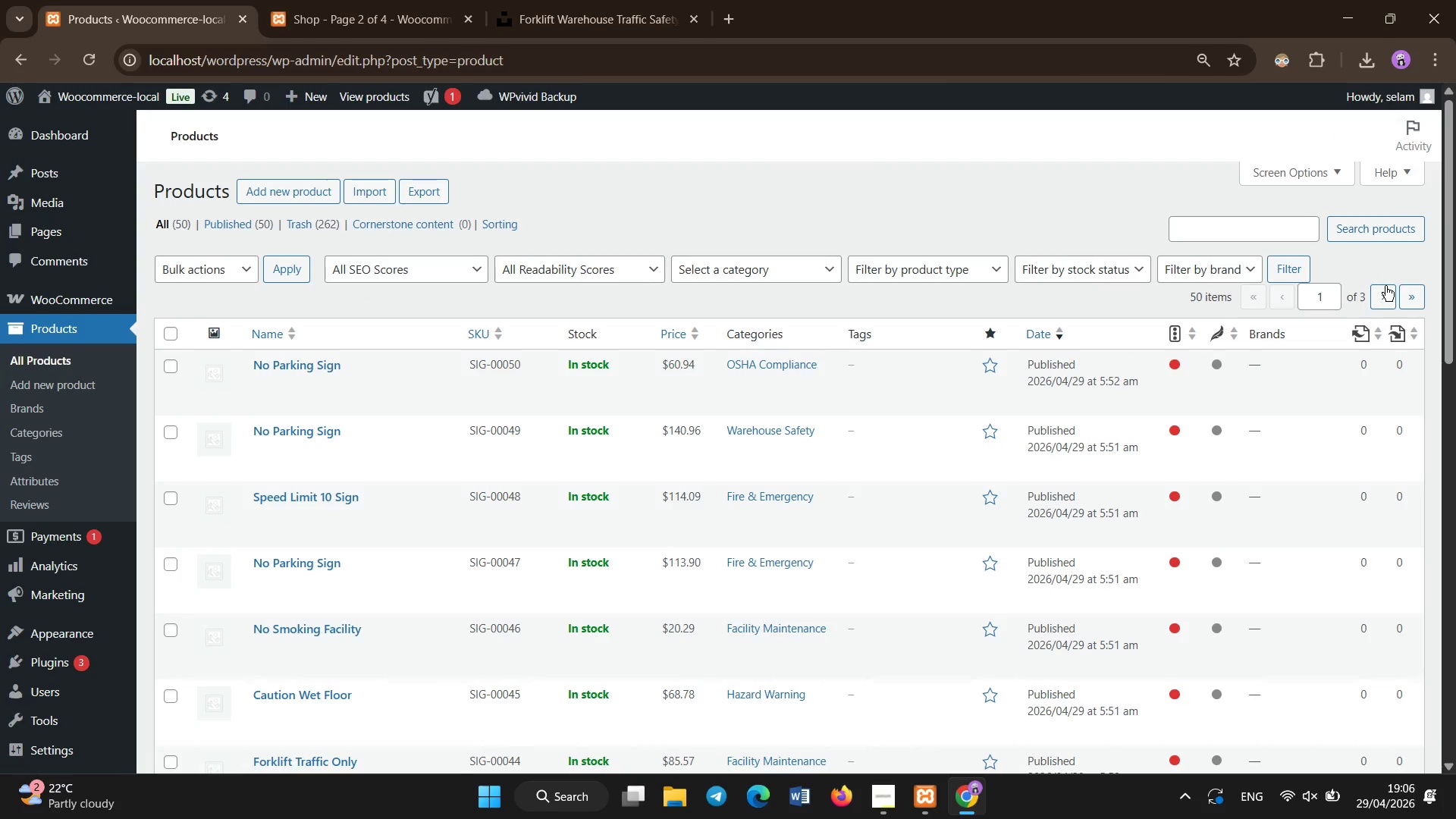 
left_click([1385, 291])
 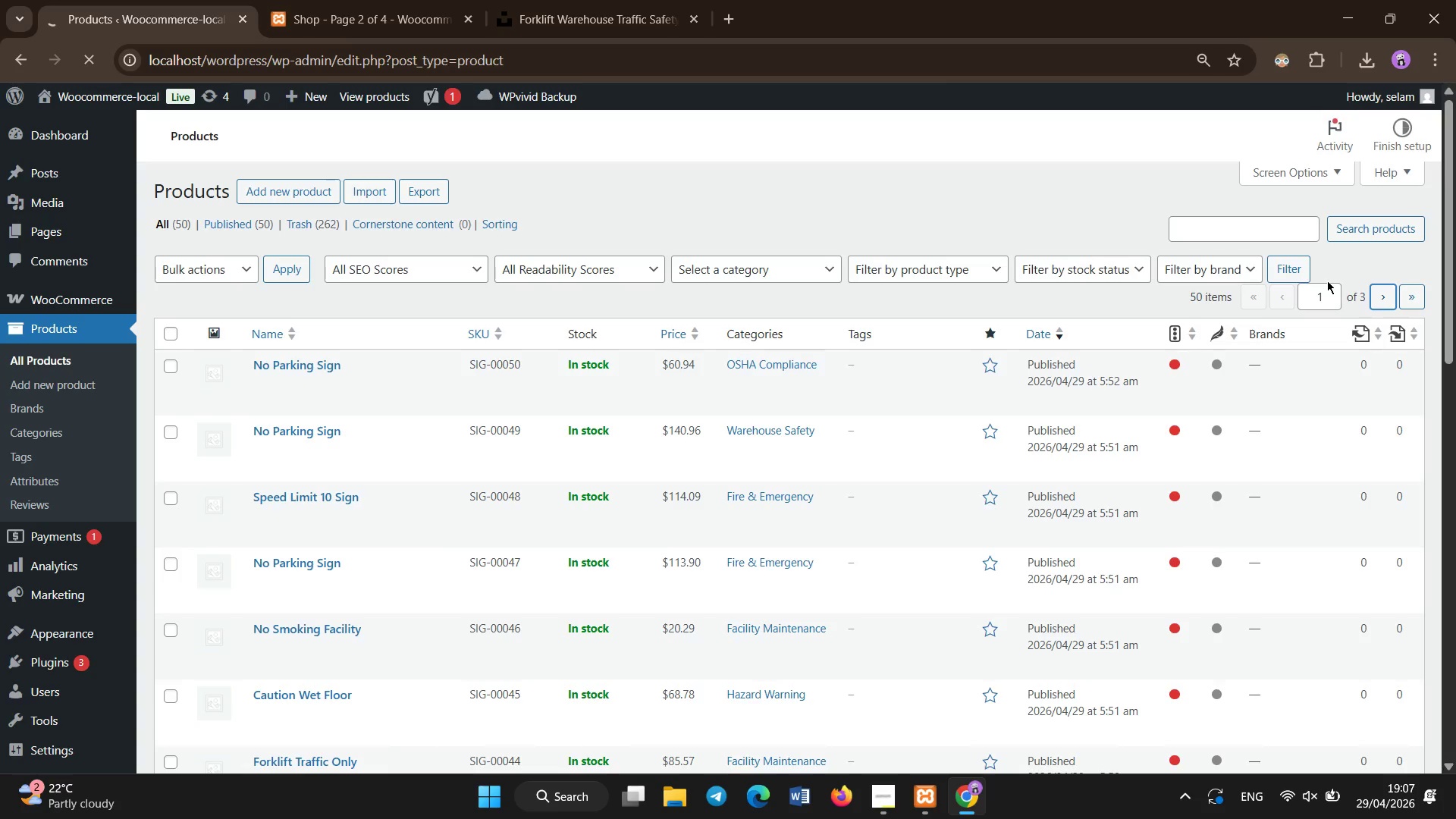 
wait(8.88)
 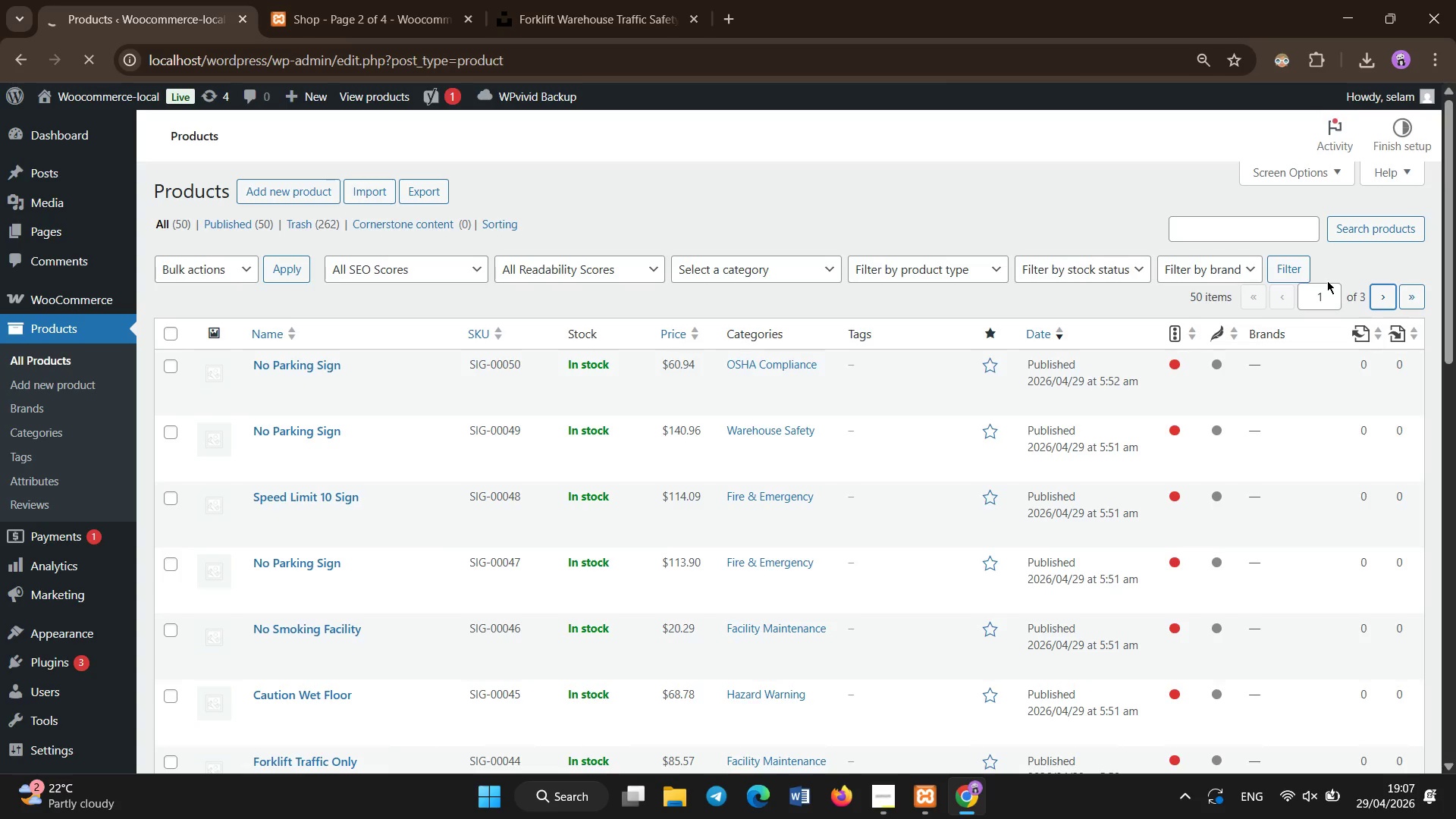 
left_click([282, 629])
 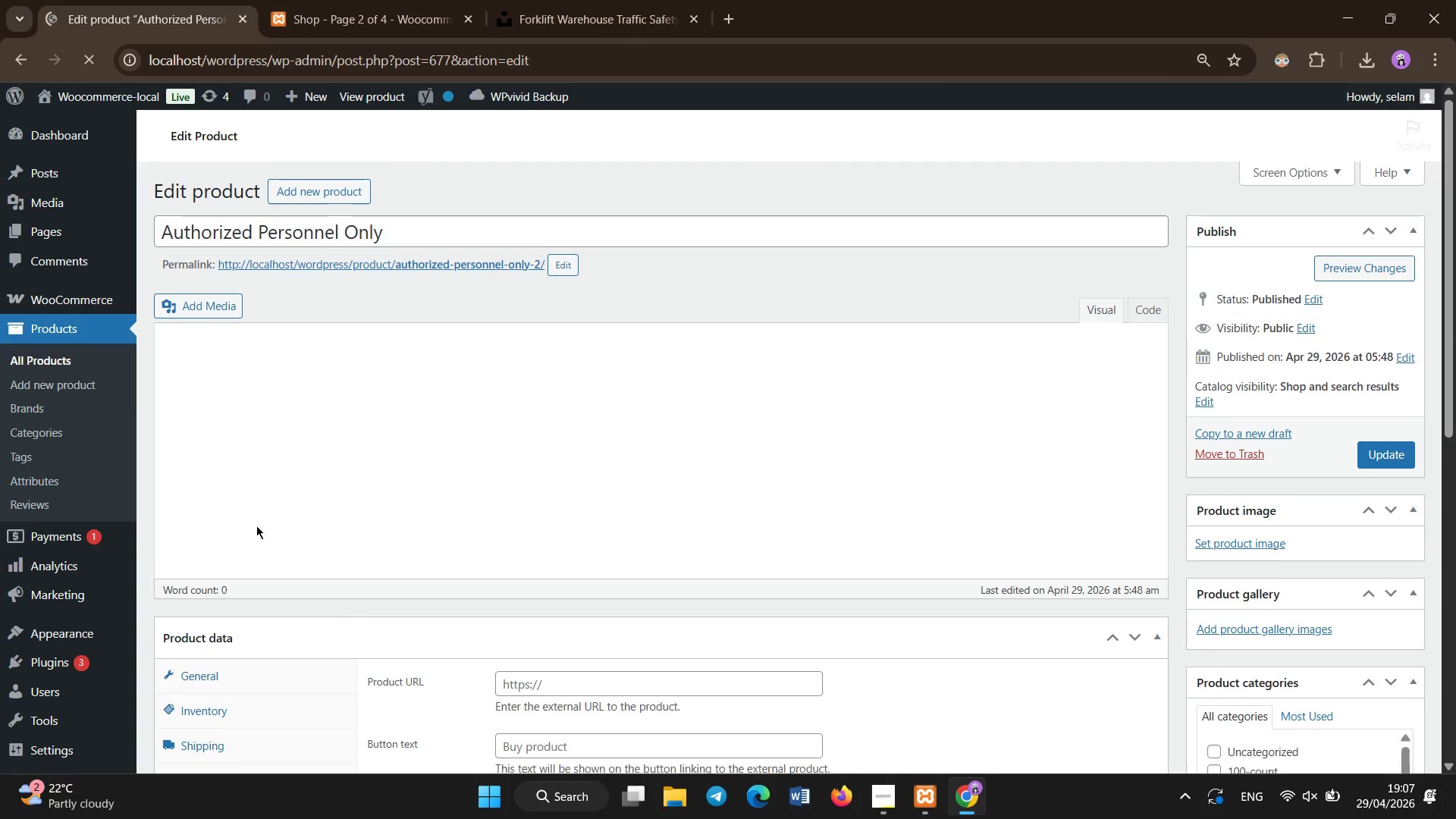 
wait(7.56)
 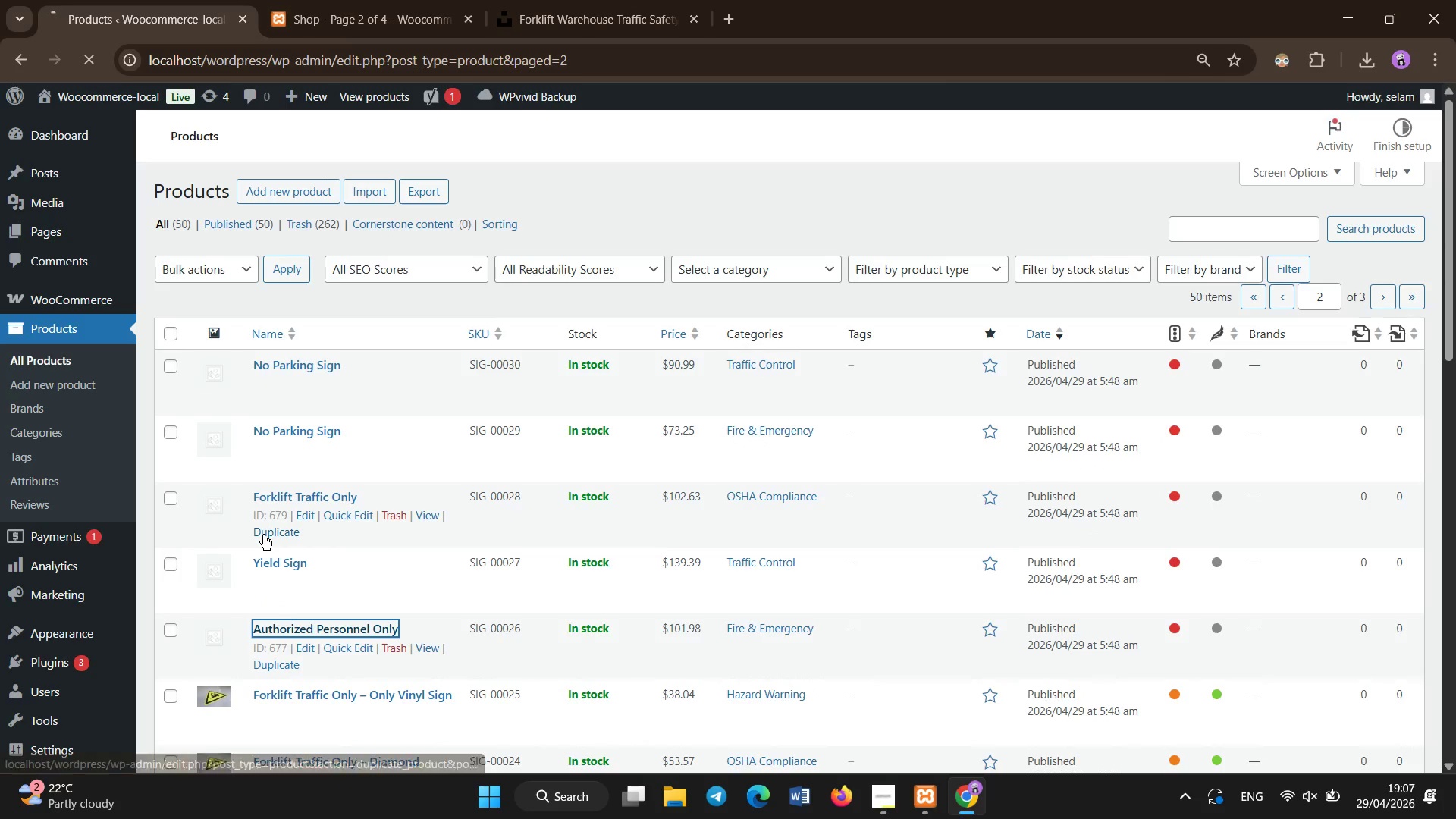 
double_click([298, 459])
 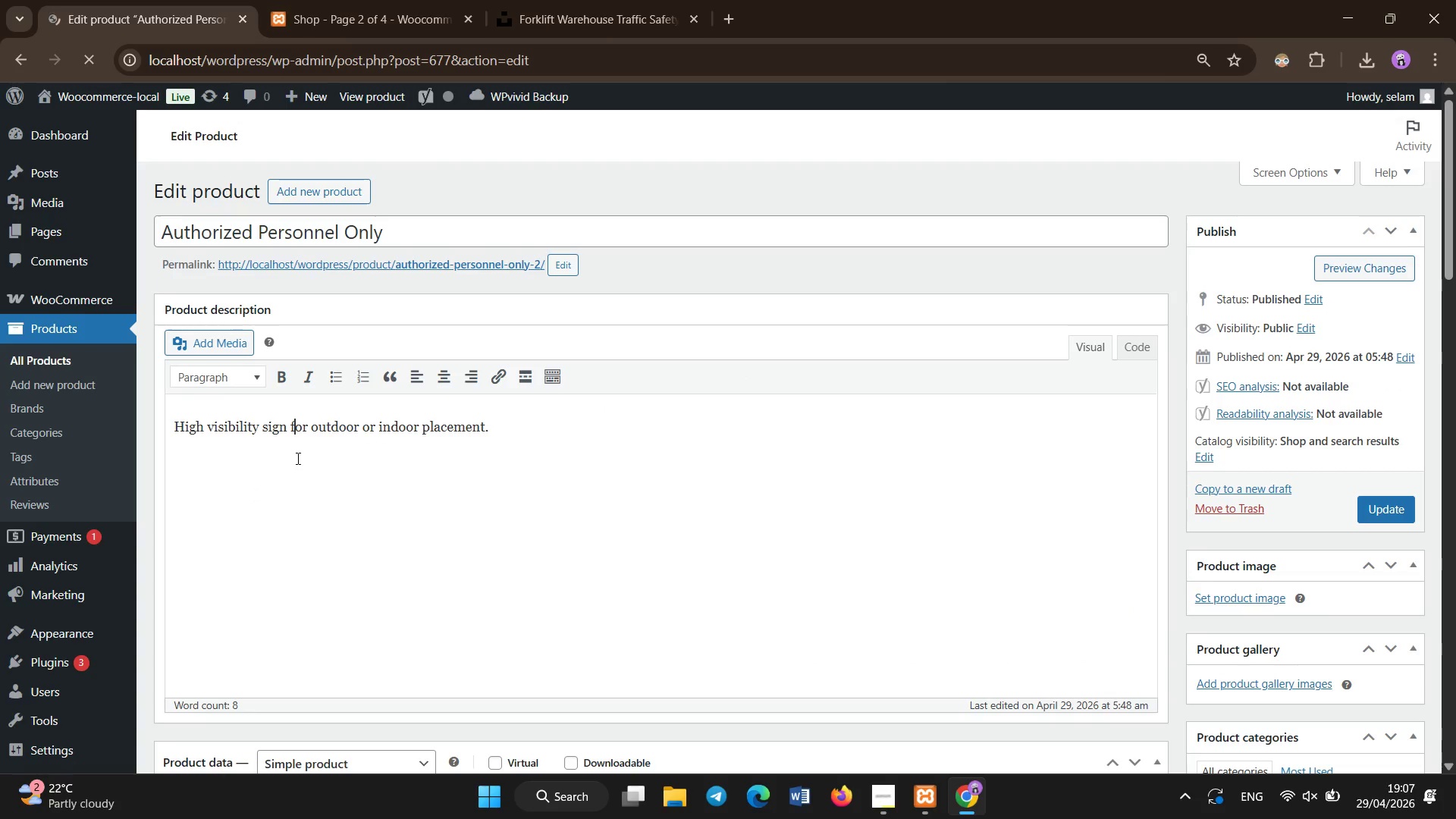 
key(Control+A)
 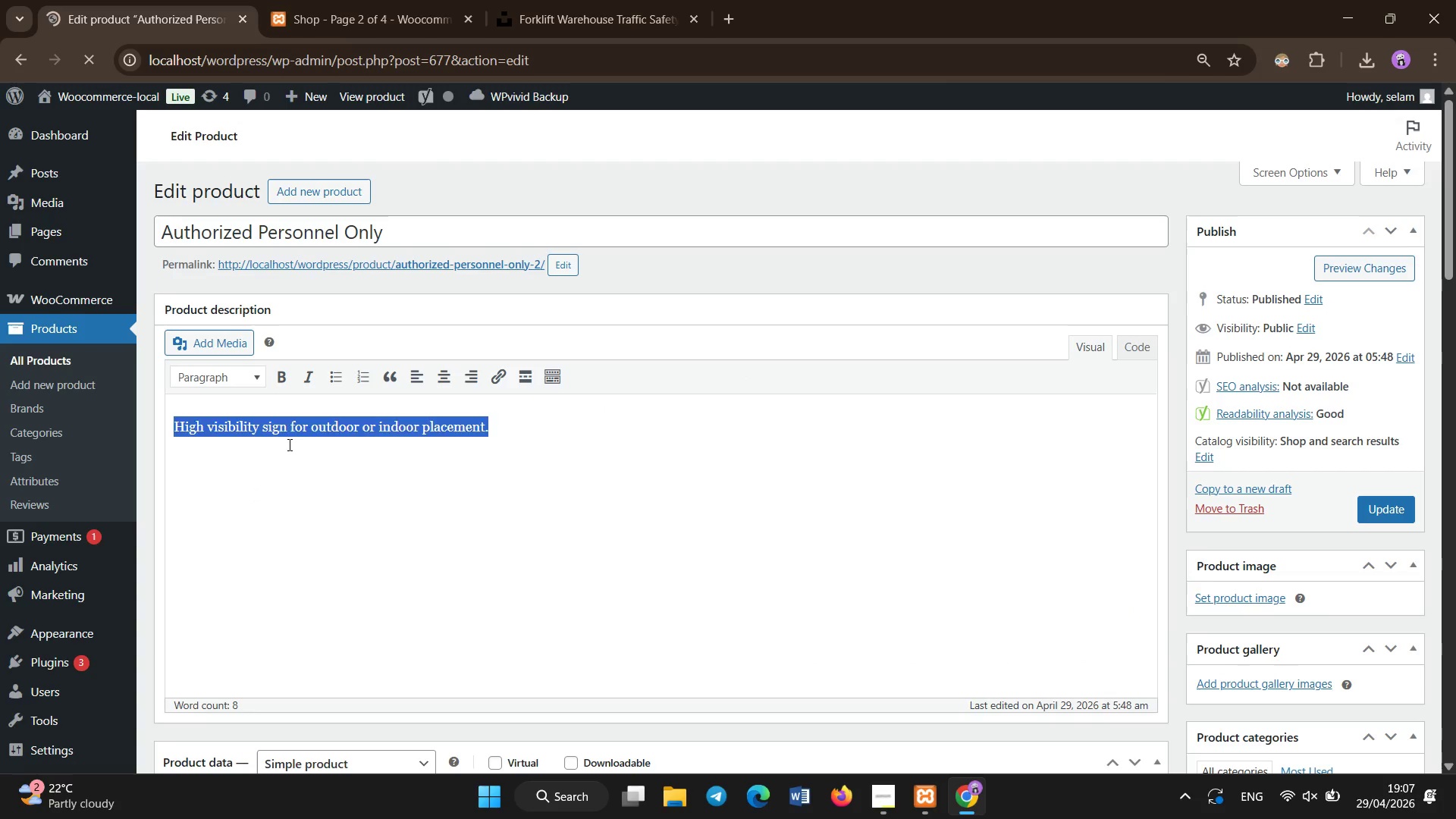 
key(Control+X)
 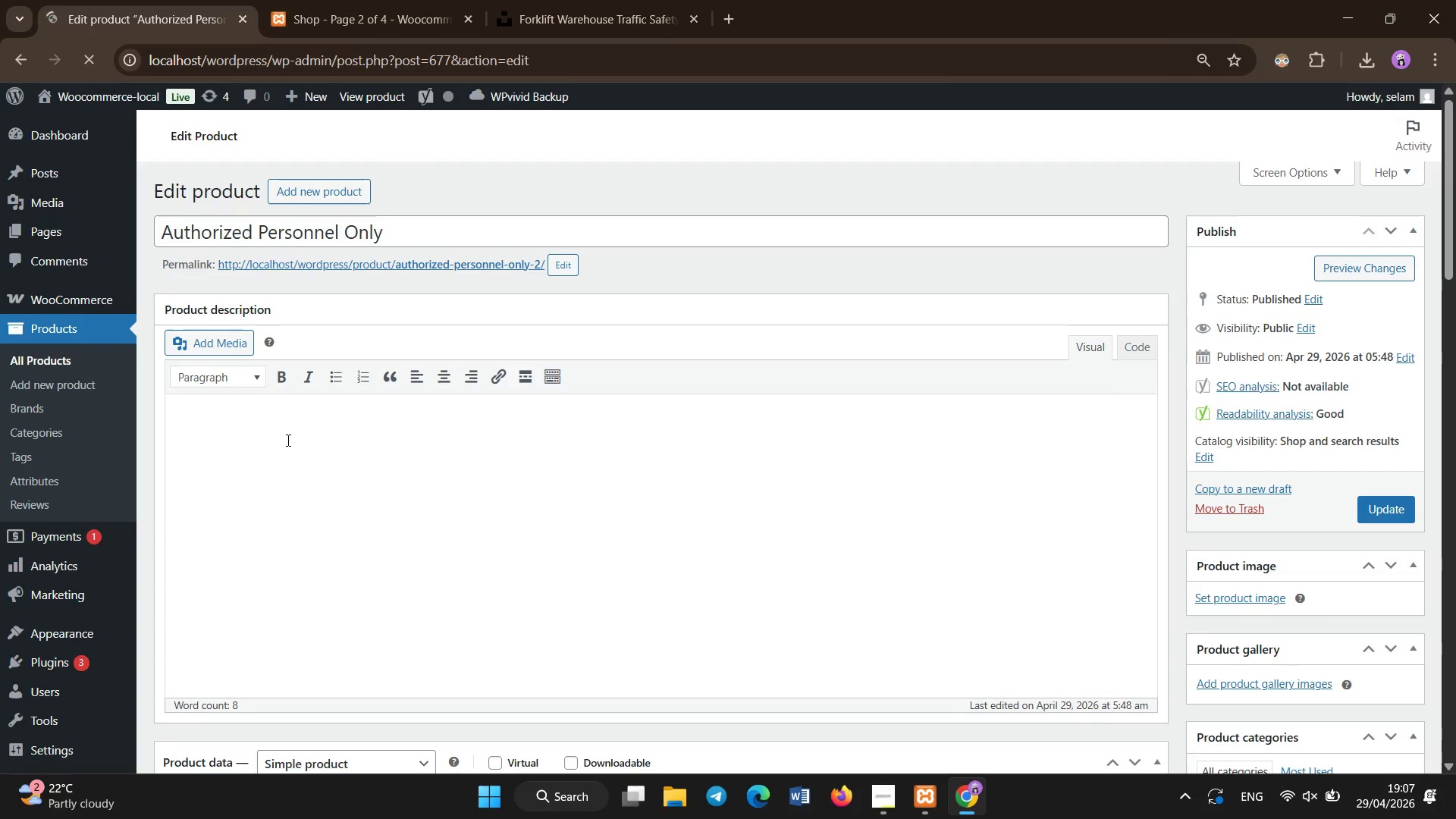 
left_click([302, 561])
 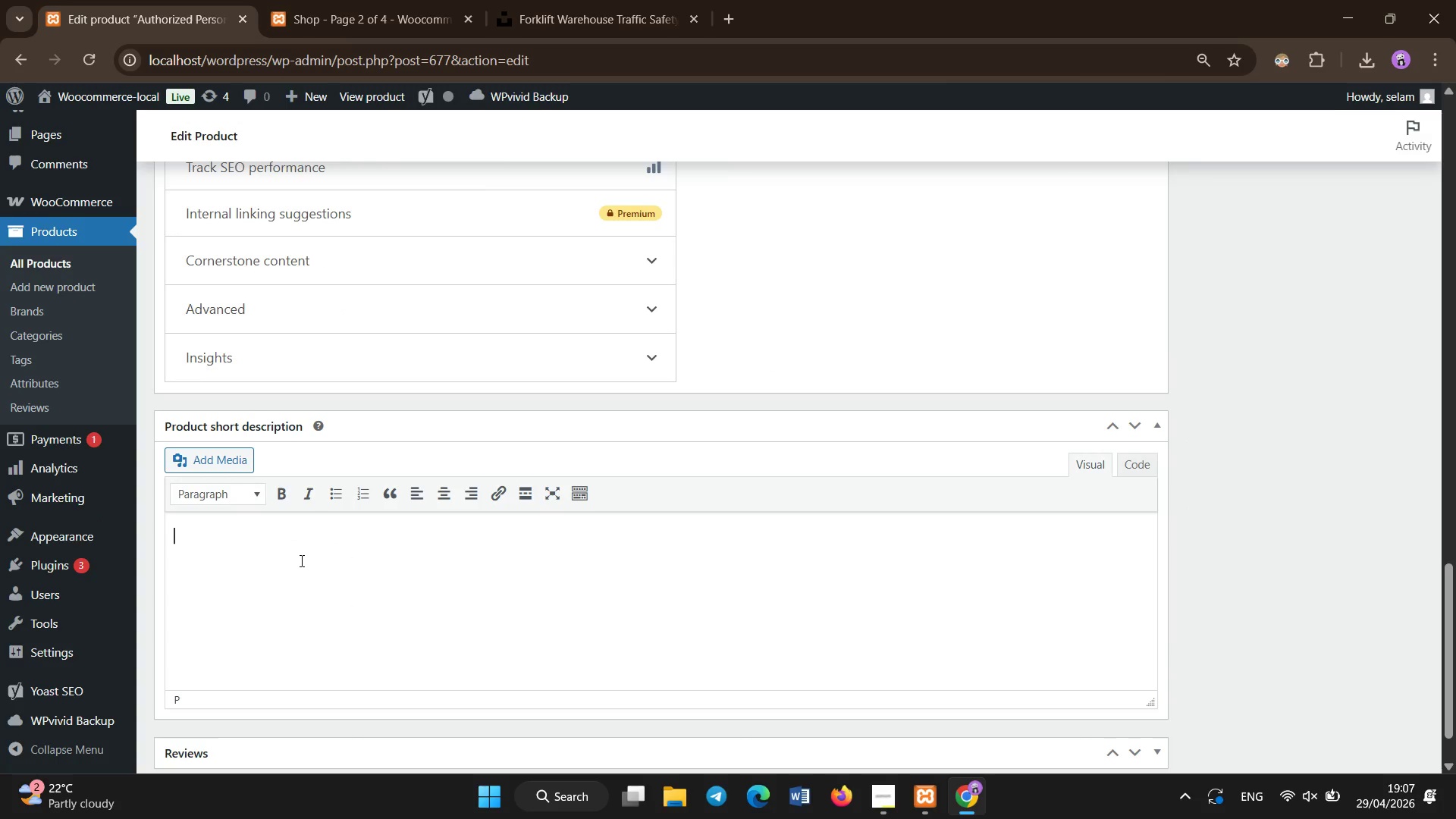 
scroll: coordinate [289, 459], scroll_direction: down, amount: 25.0
 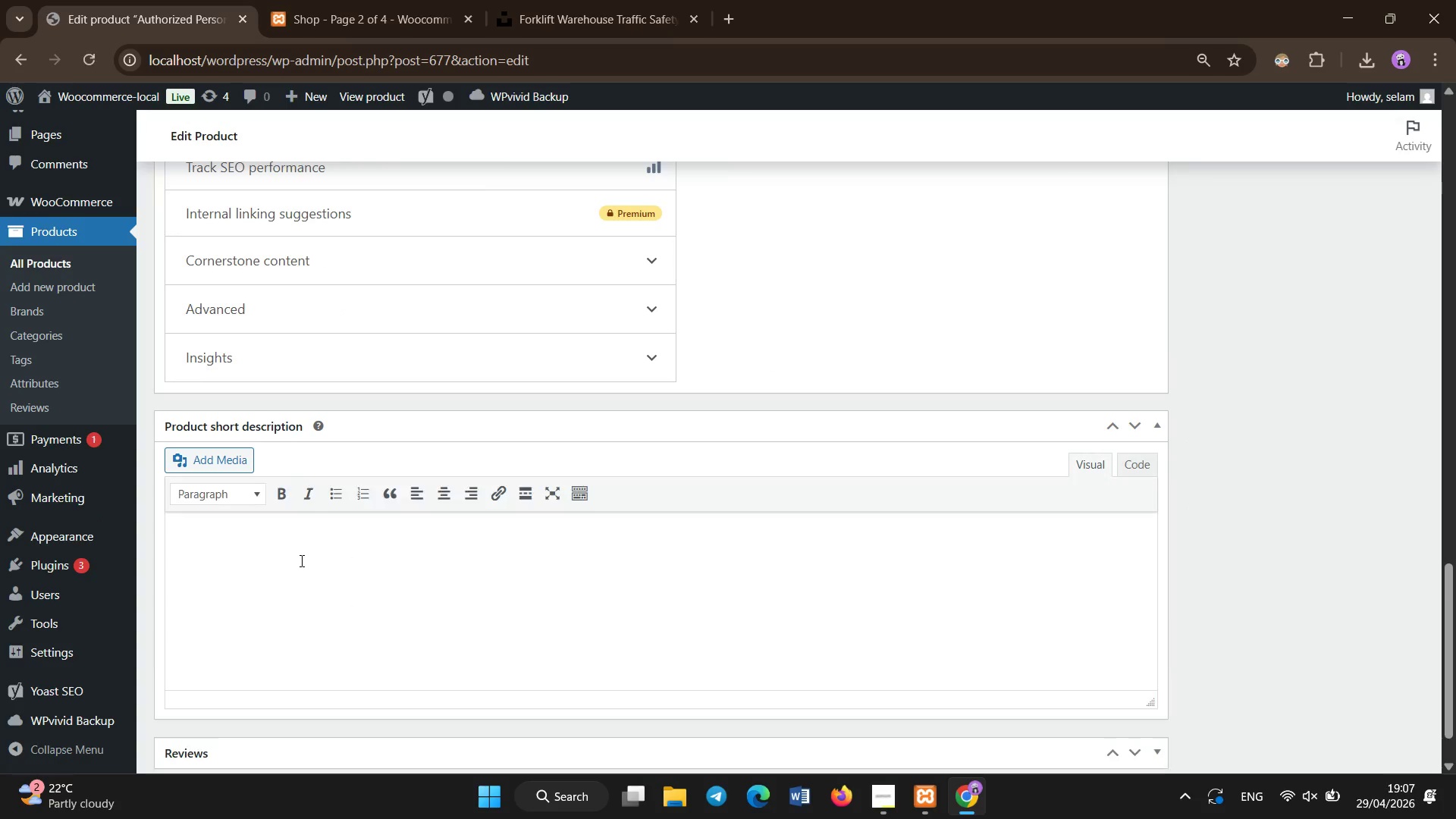 
key(Control+V)
 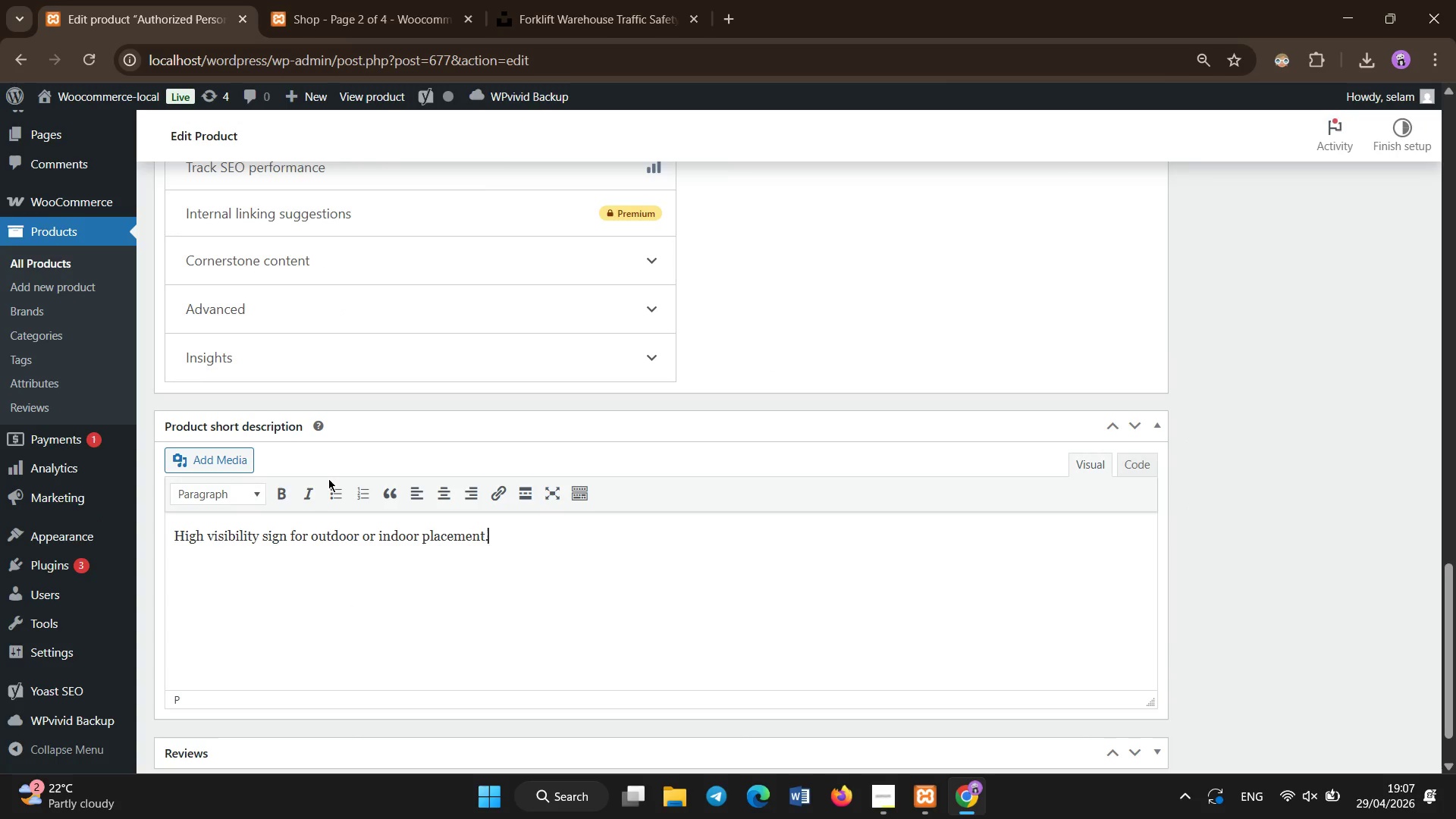 
scroll: coordinate [328, 473], scroll_direction: up, amount: 6.0
 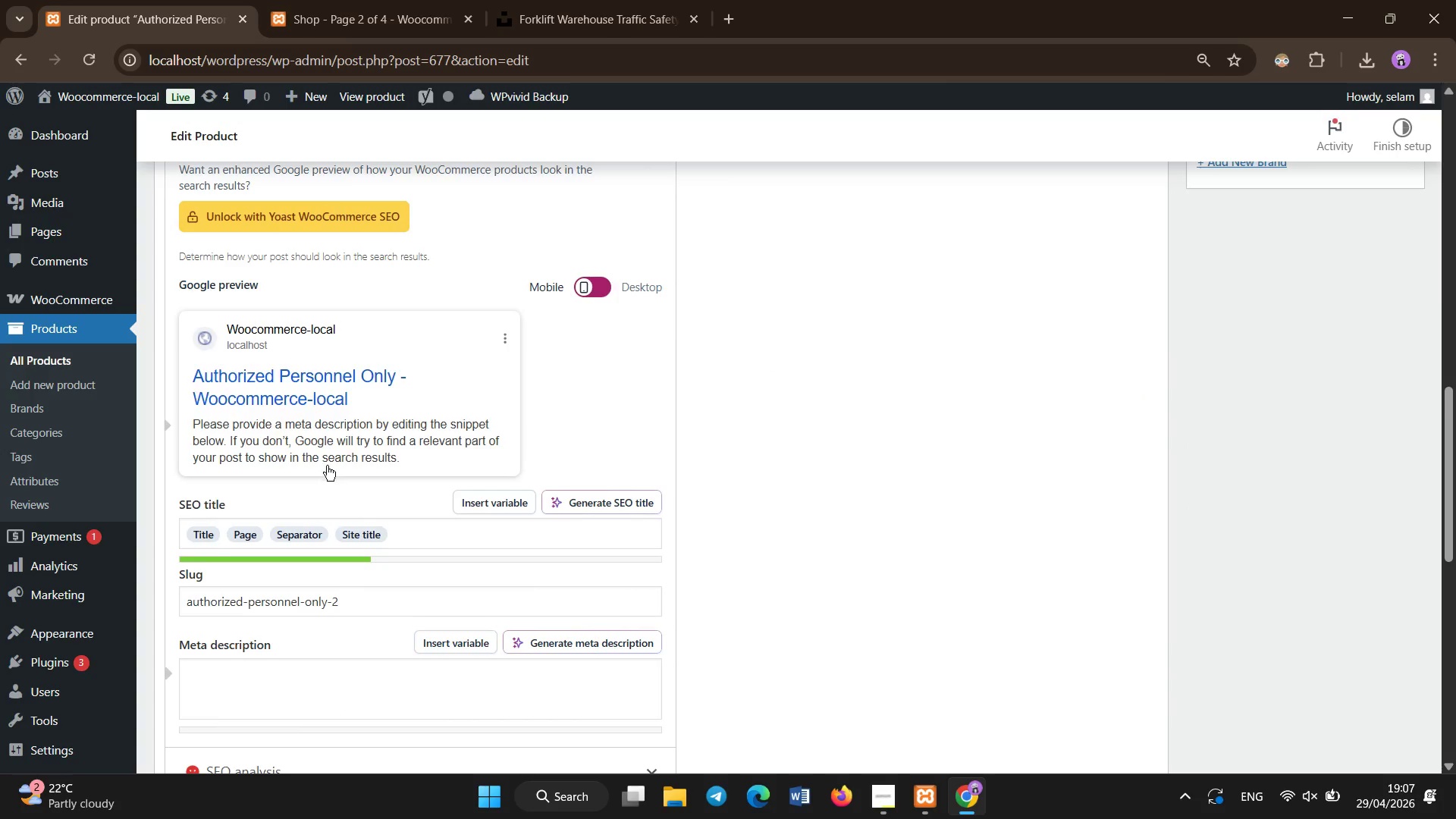 
left_click([328, 432])
 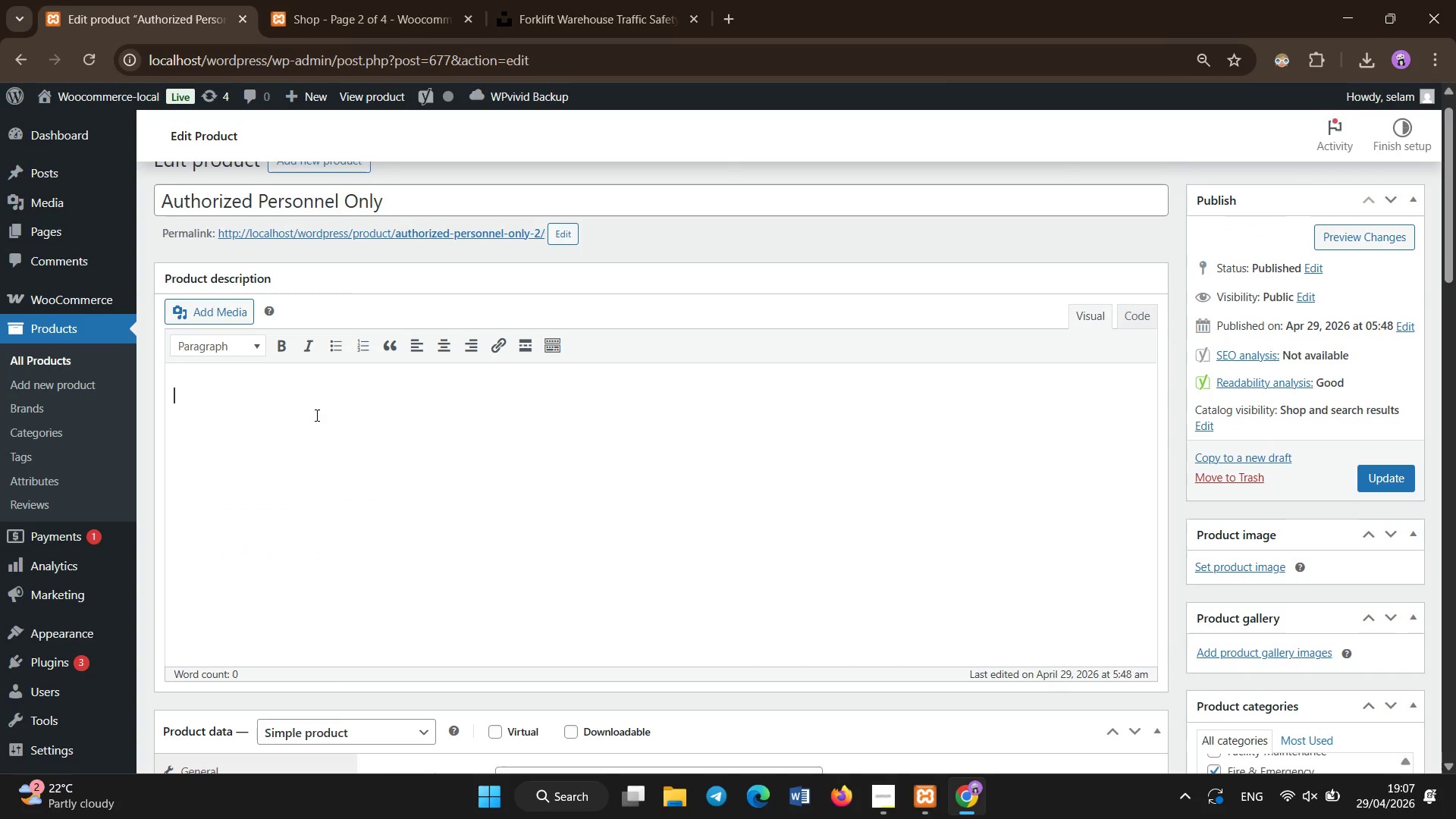 
scroll: coordinate [325, 456], scroll_direction: up, amount: 12.0
 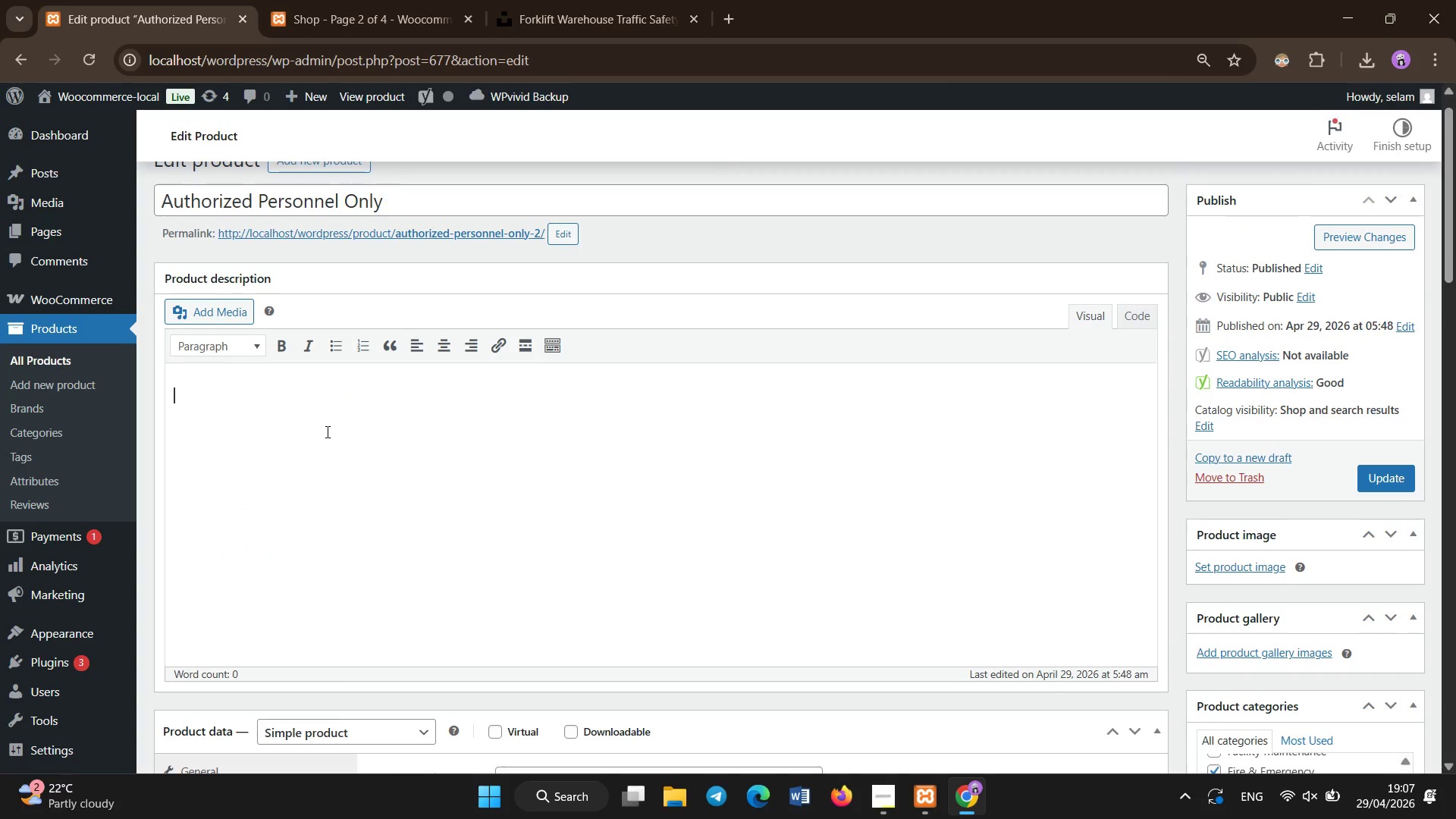 
type(Security and access control sign restricting entry to authorix)
key(Backspace)
type(zed personnel only. Made from aluminum )
 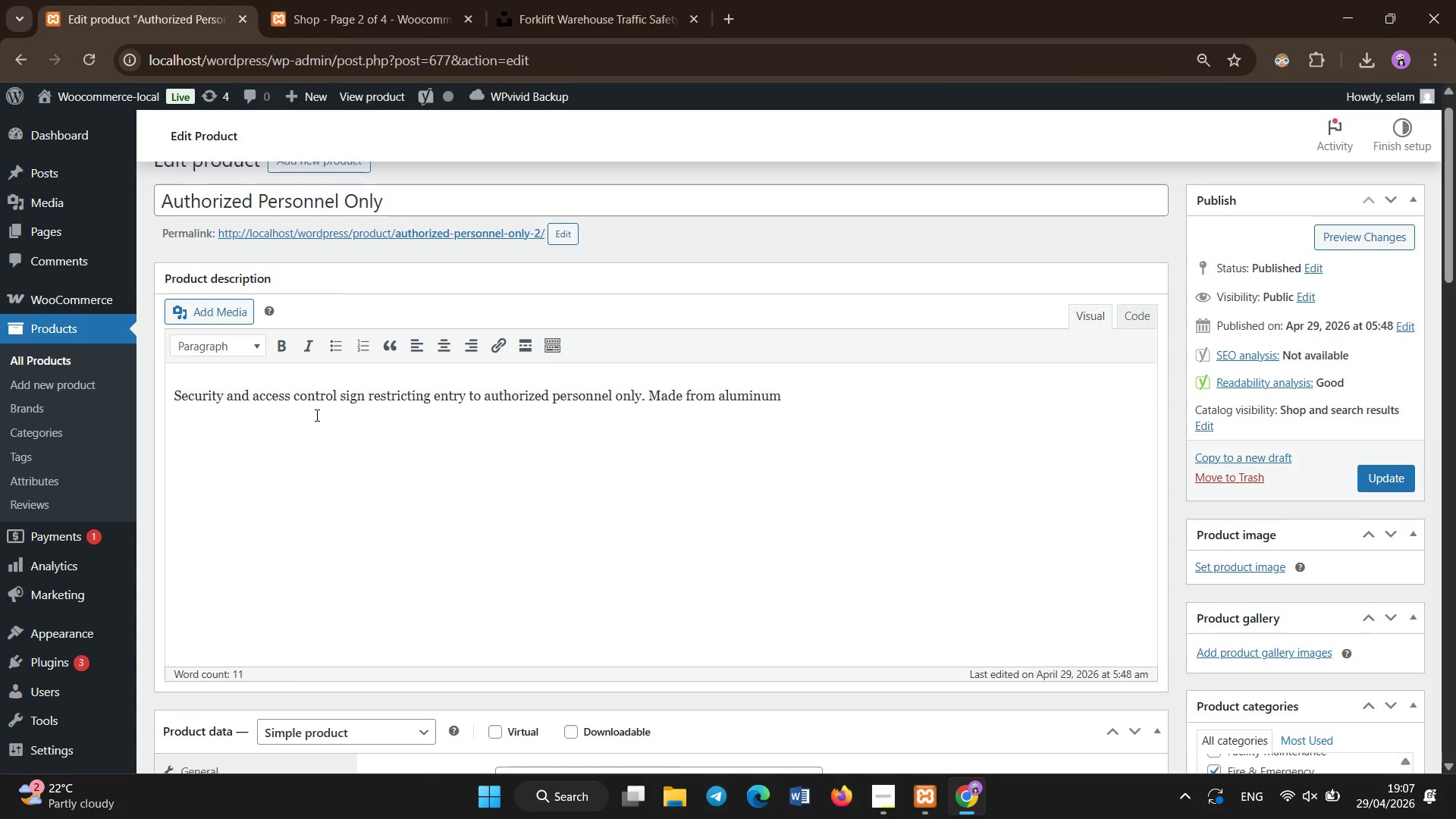 
type(with Diamond Grade reflectivity for maximum visibility )
key(Backspace)
type(. Suitable for high security industrial zones )
key(Backspace)
type(. Supports OSHA compliance and safety enforcement.)
 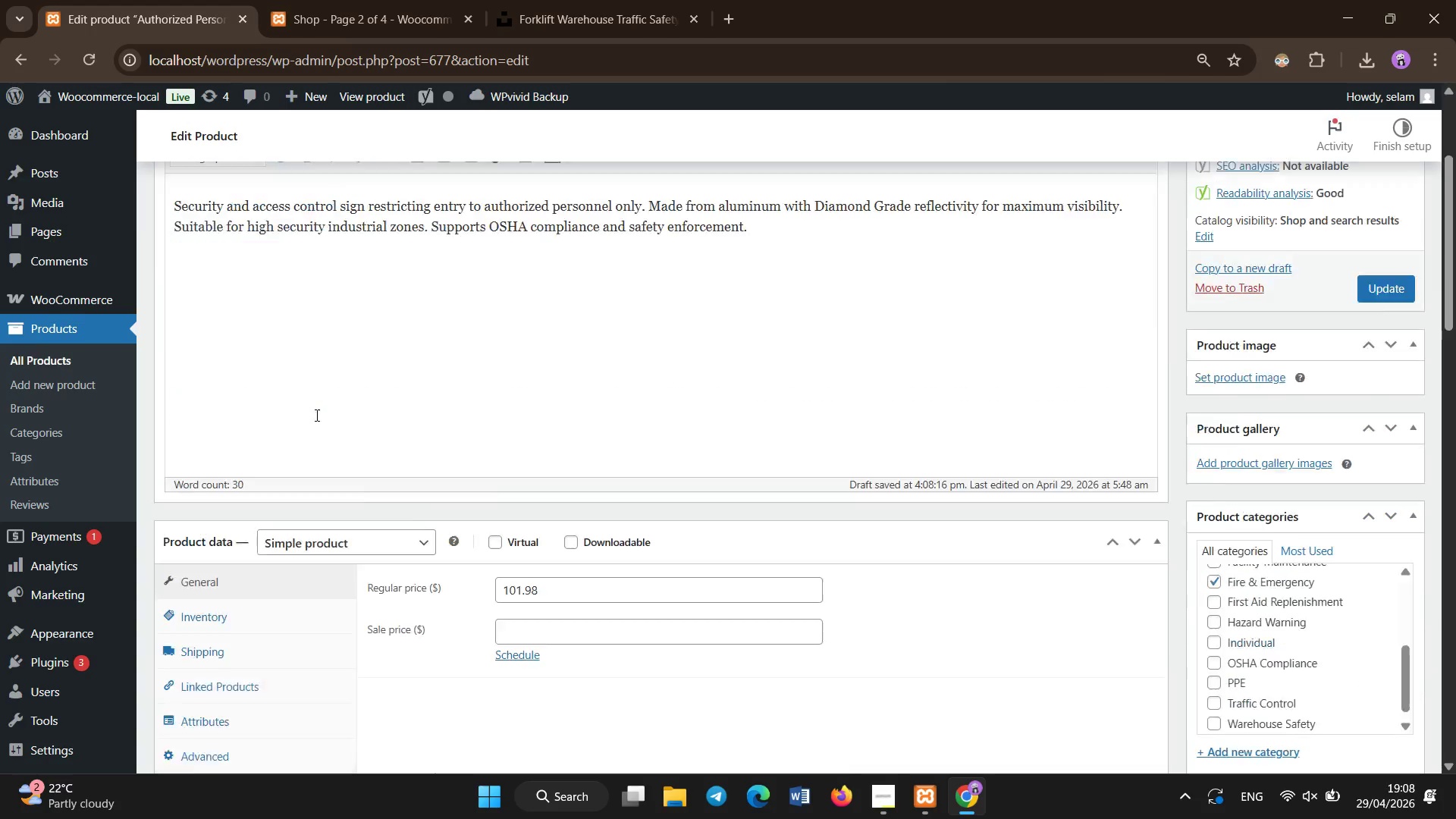 
scroll: coordinate [317, 416], scroll_direction: down, amount: 5.0
 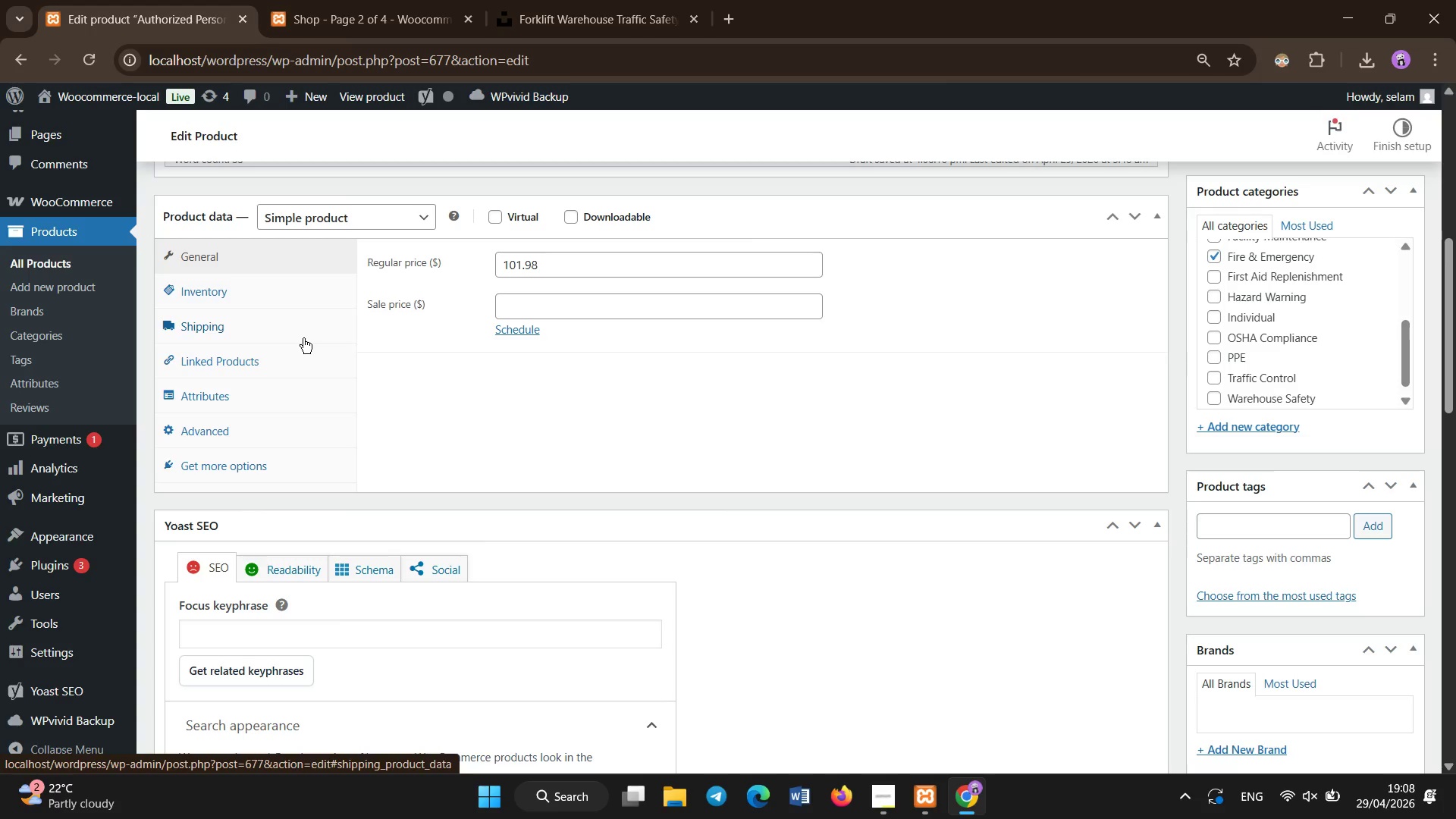 
left_click([290, 401])
 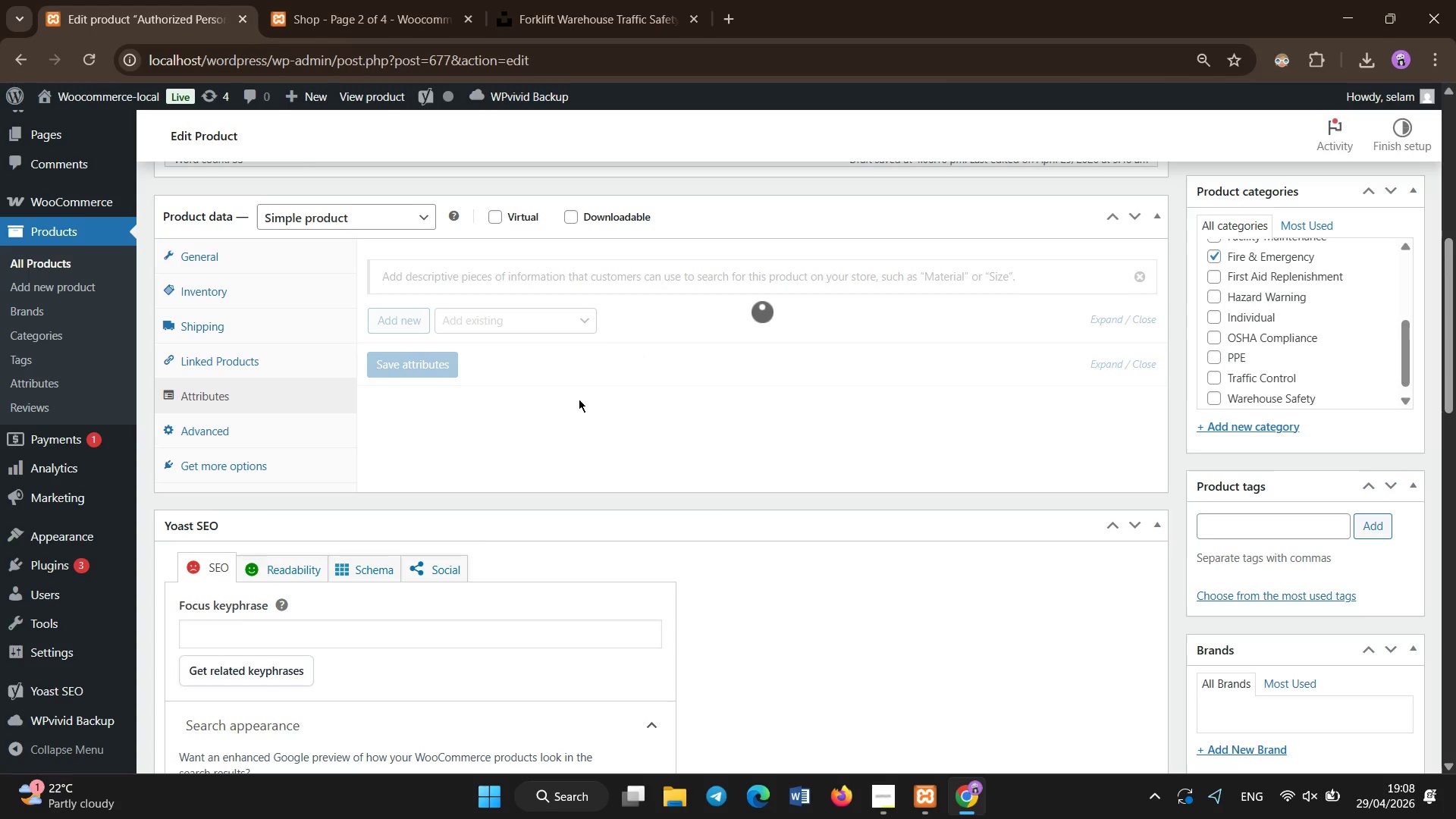 
wait(5.39)
 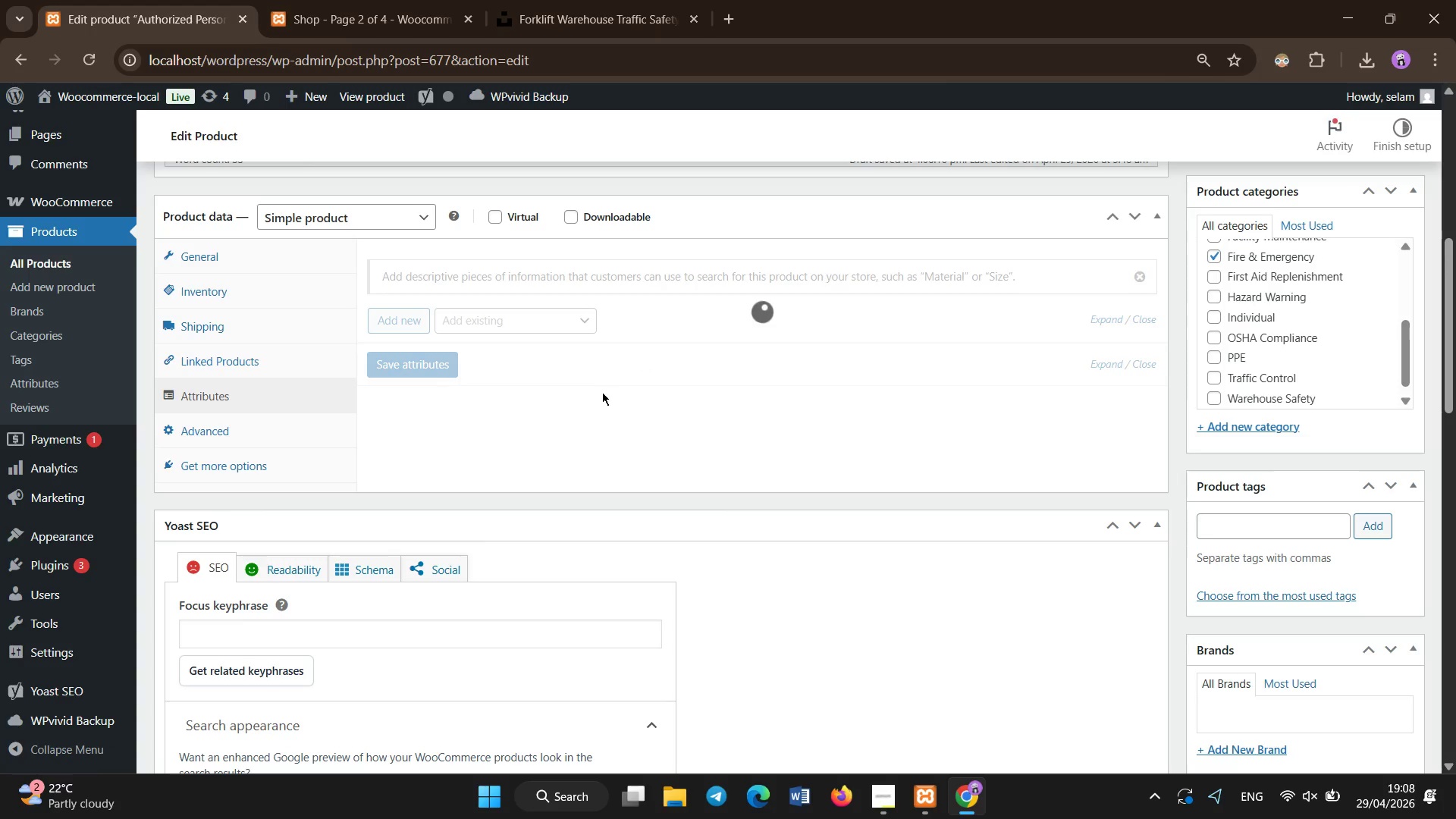 
left_click([232, 272])
 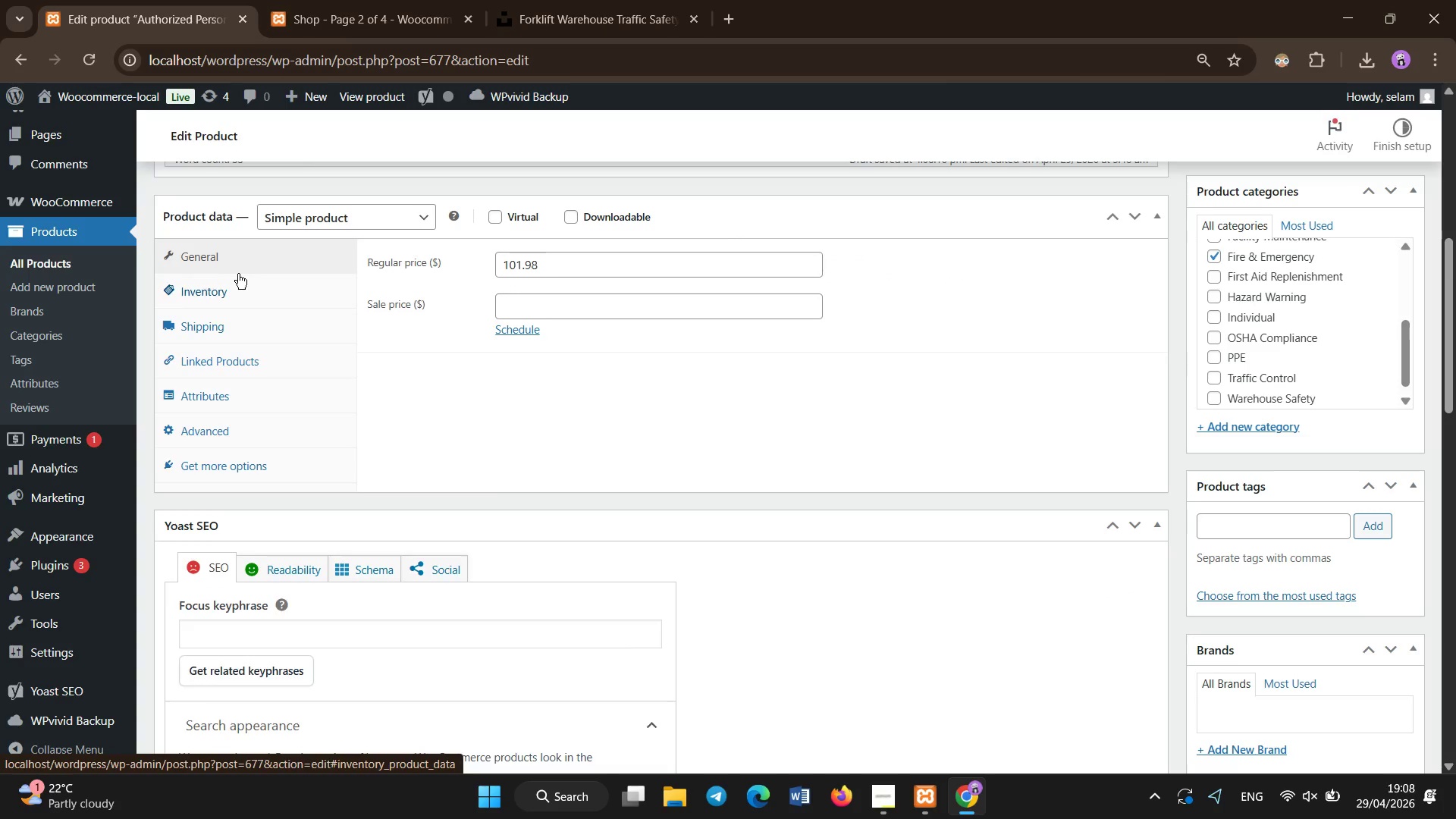 
double_click([237, 297])
 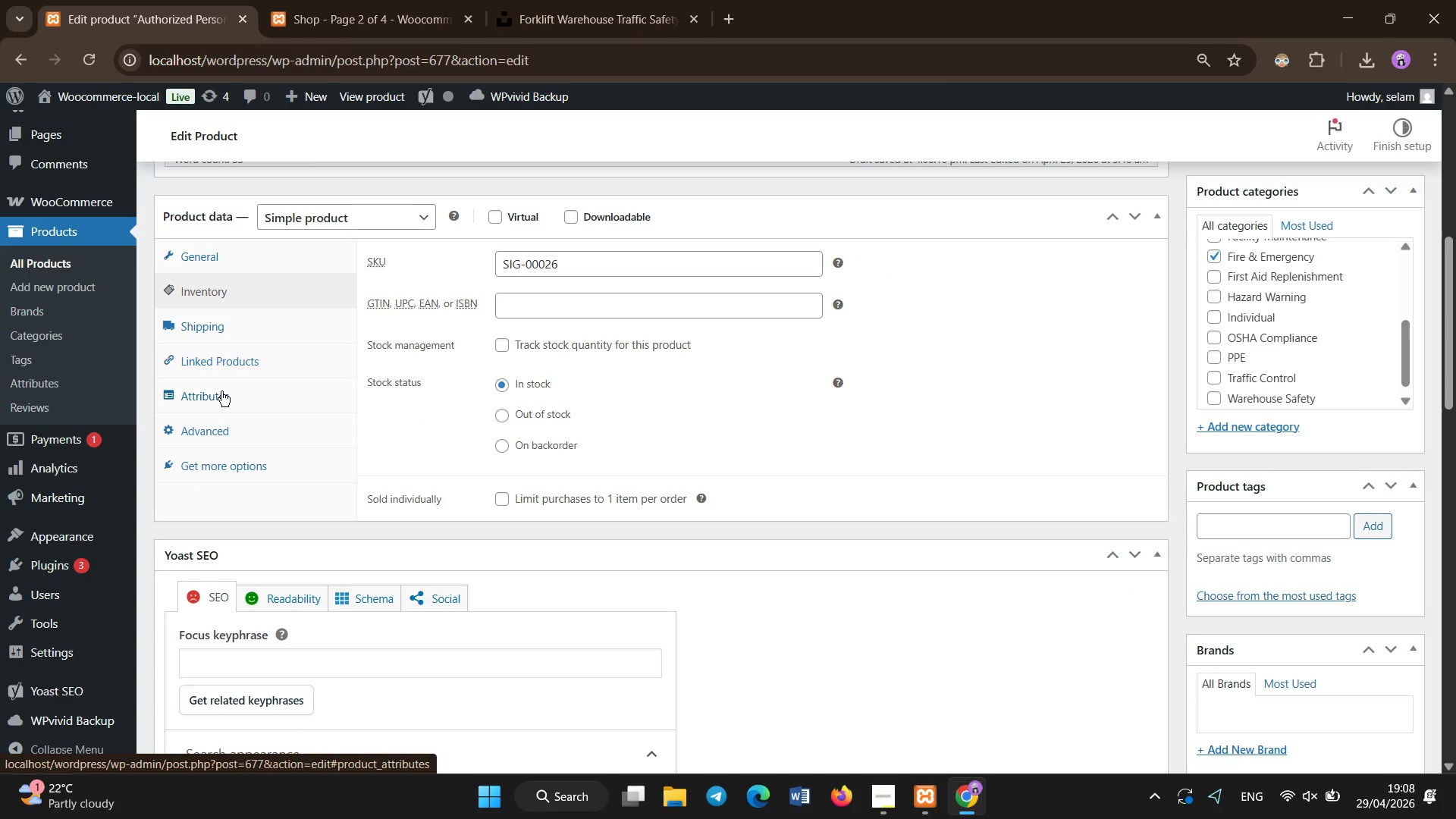 
left_click([221, 391])
 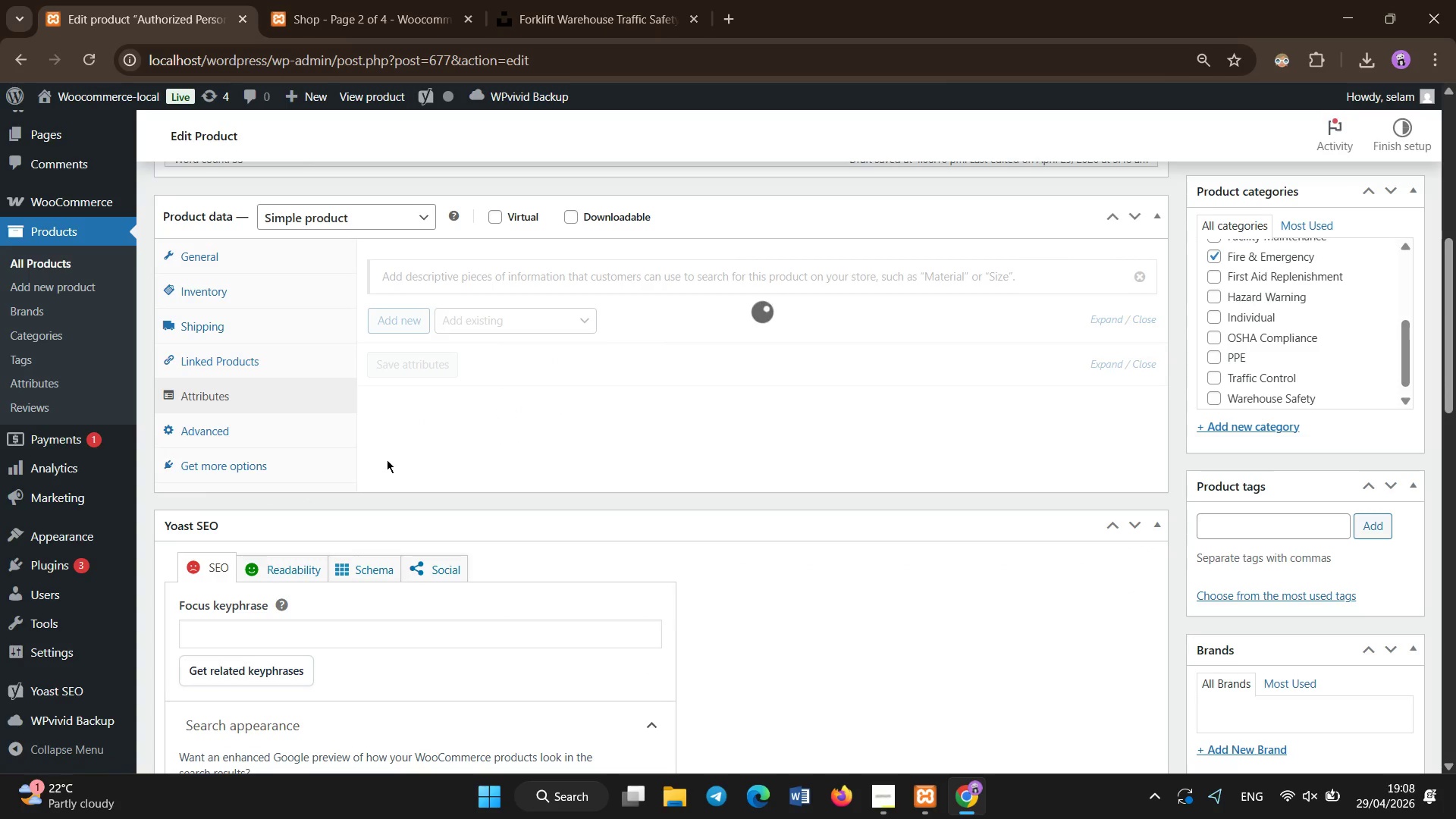 
mouse_move([340, 456])
 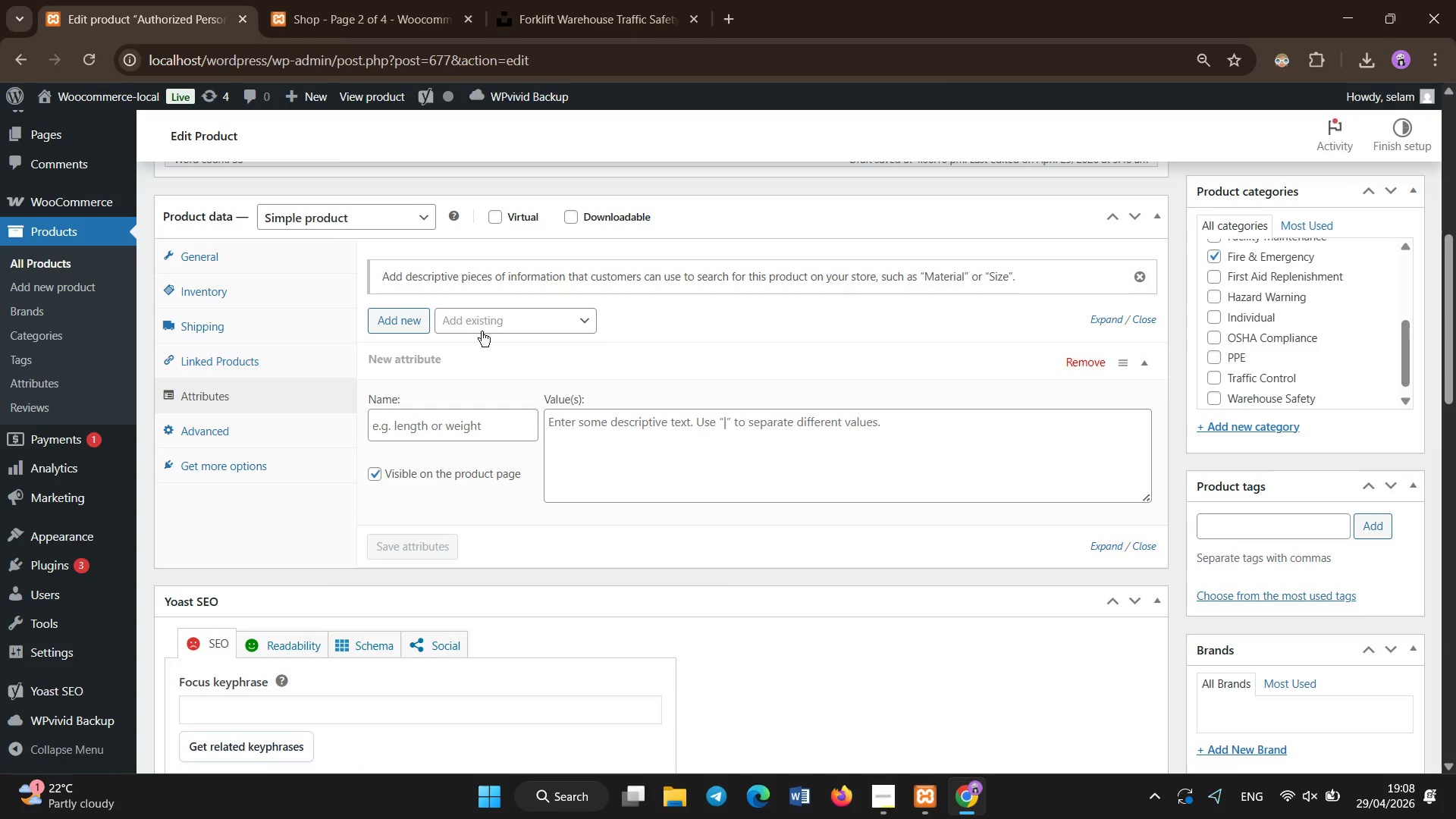 
left_click([485, 328])
 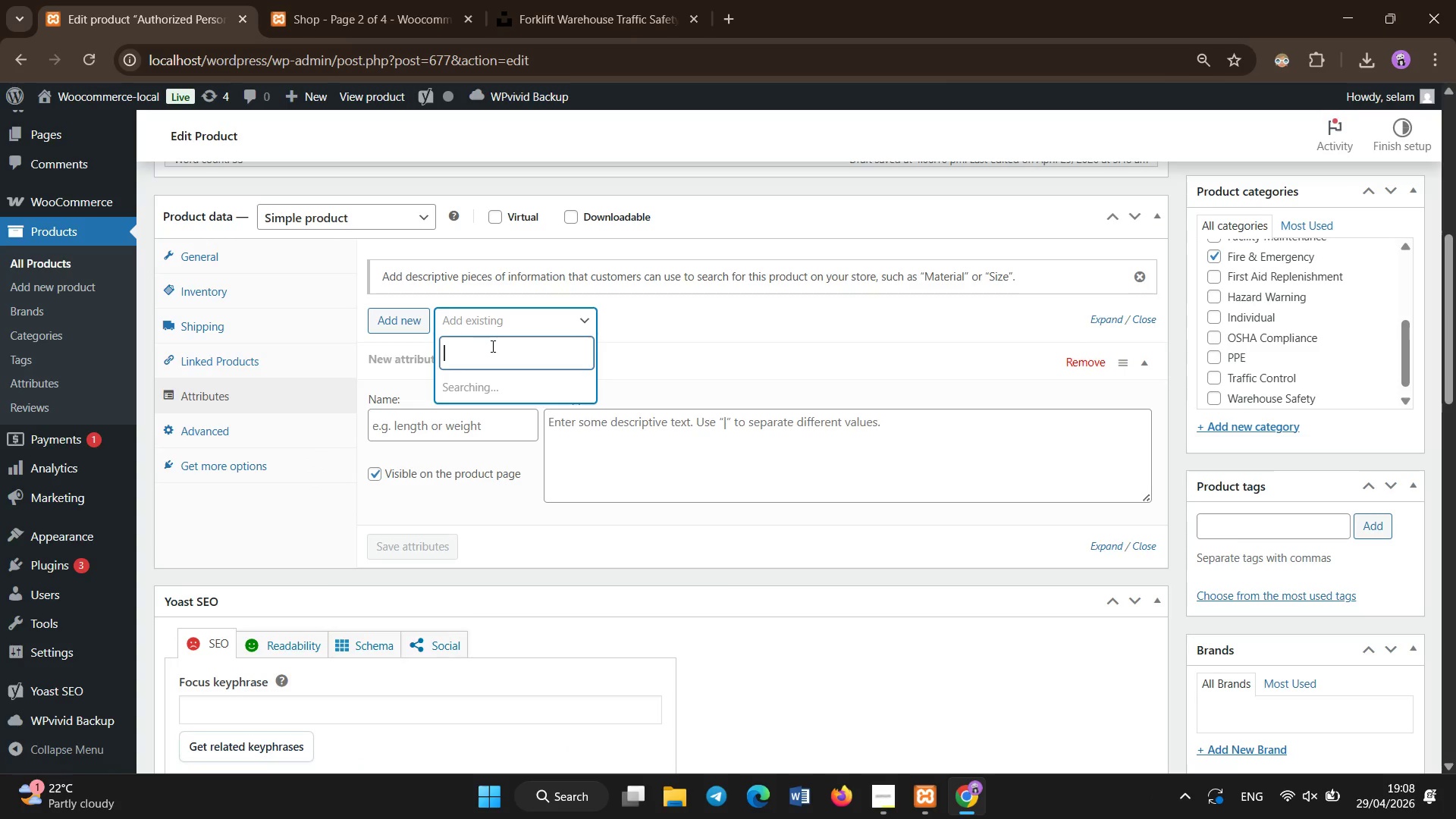 
mouse_move([489, 372])
 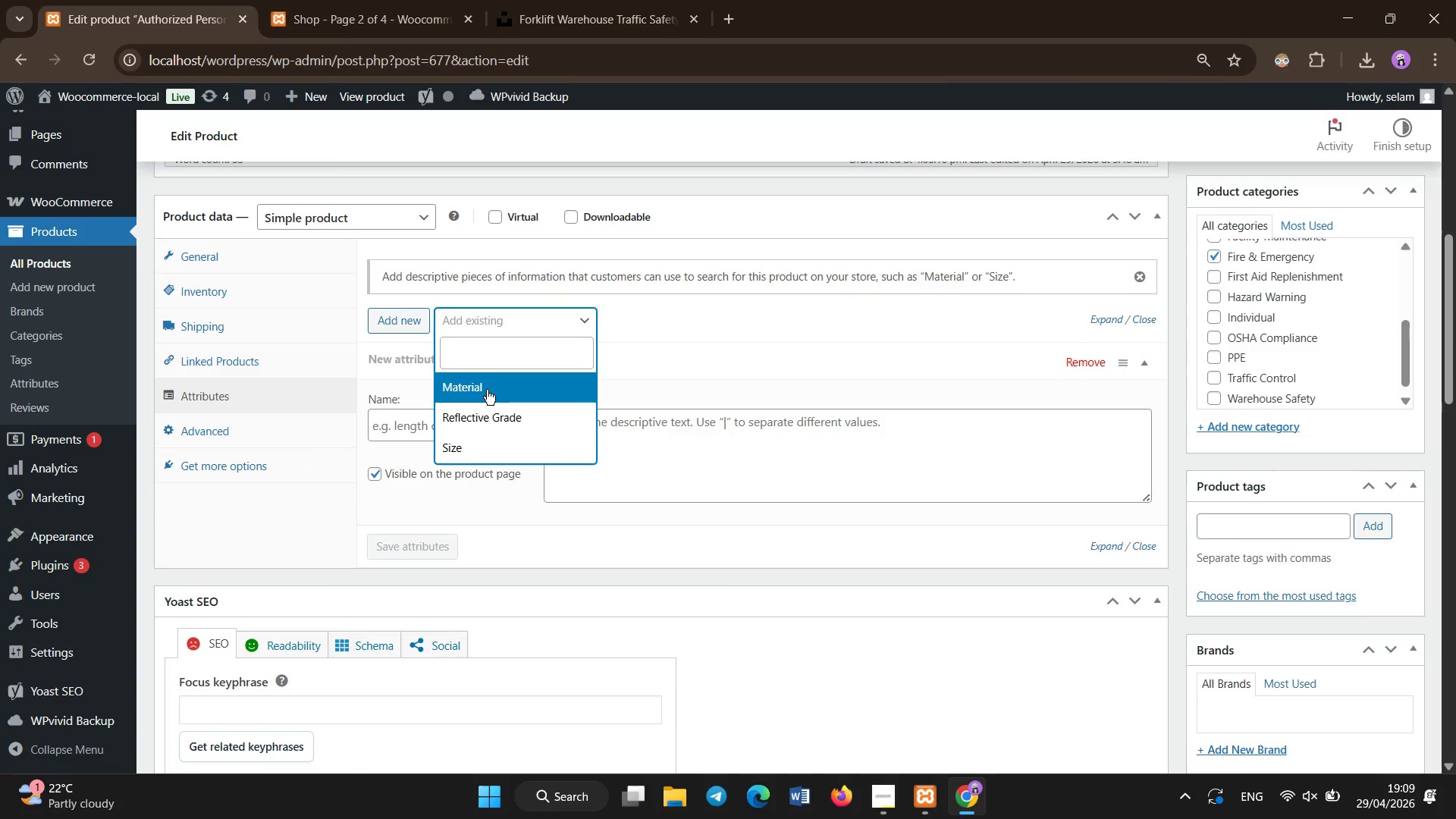 
left_click([487, 390])
 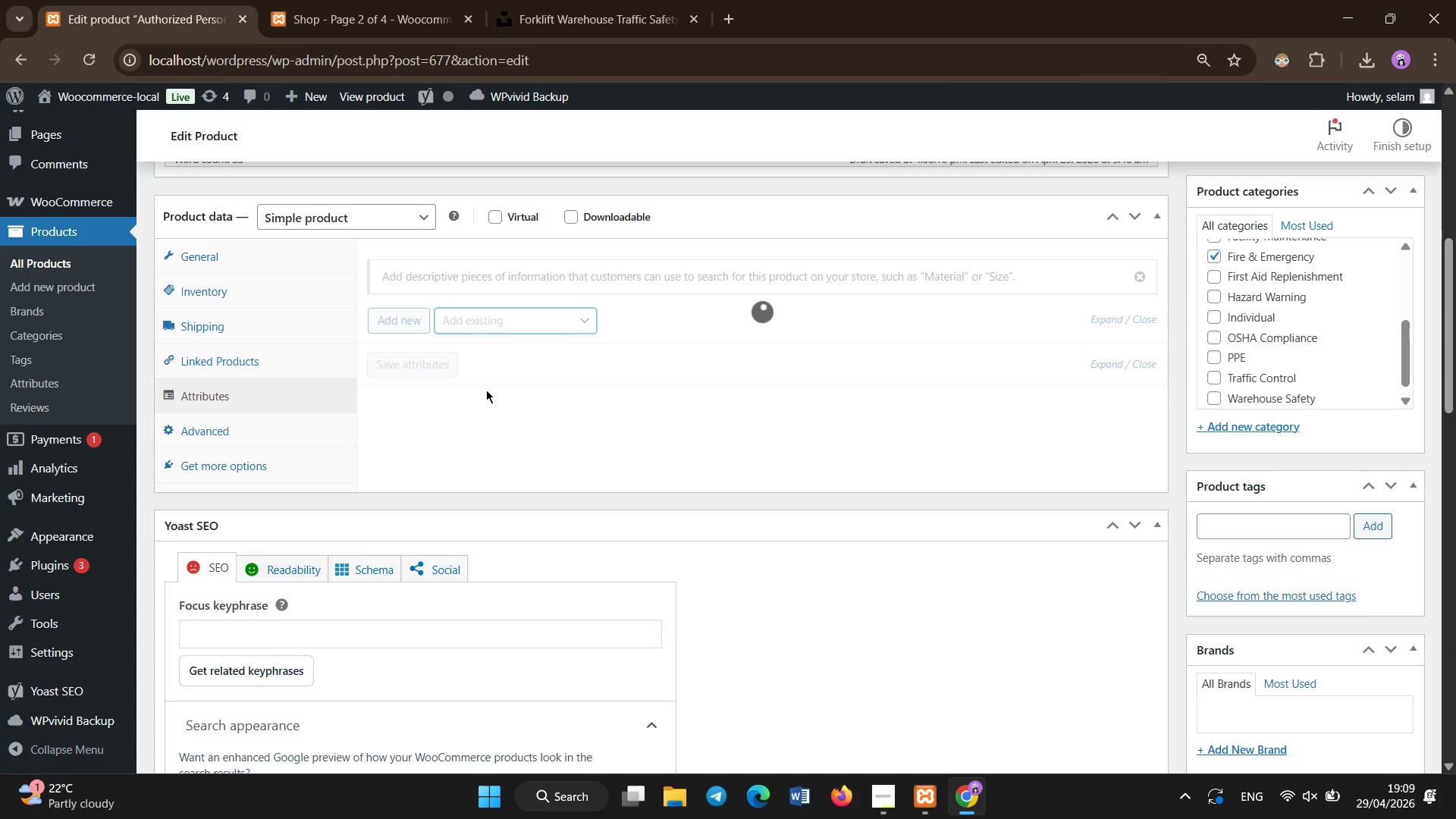 
mouse_move([463, 365])
 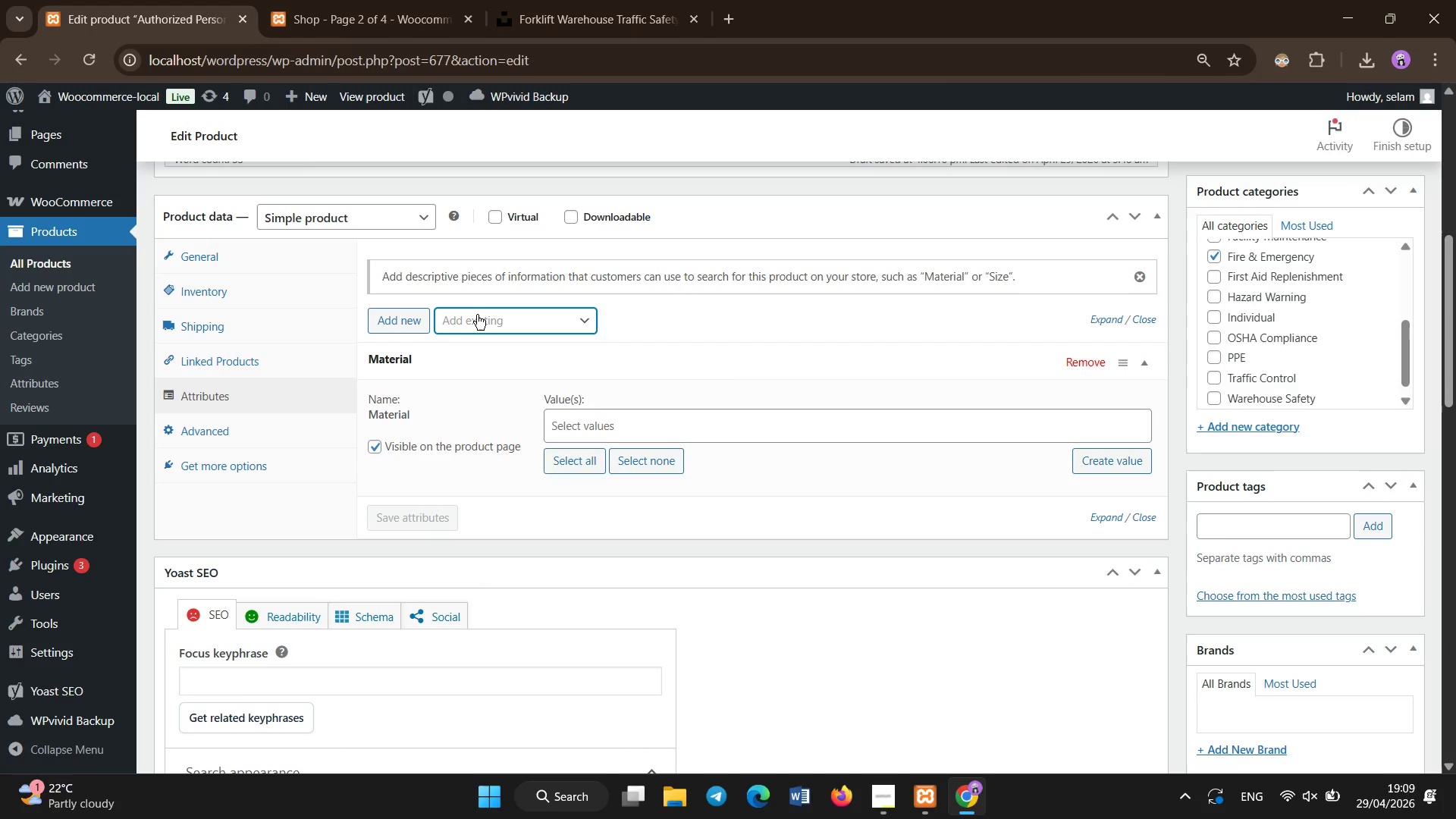 
left_click([477, 315])
 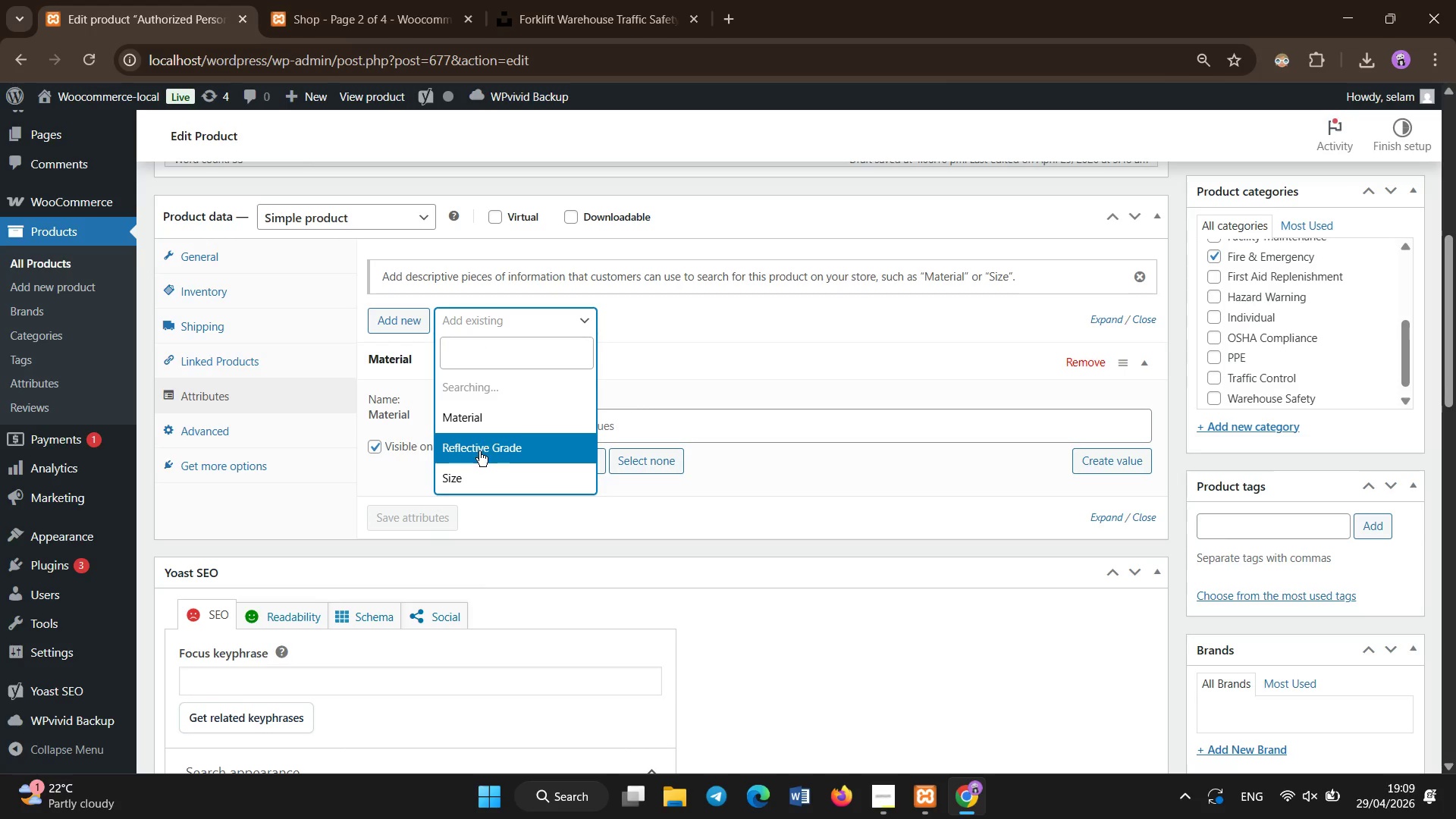 
left_click([479, 451])
 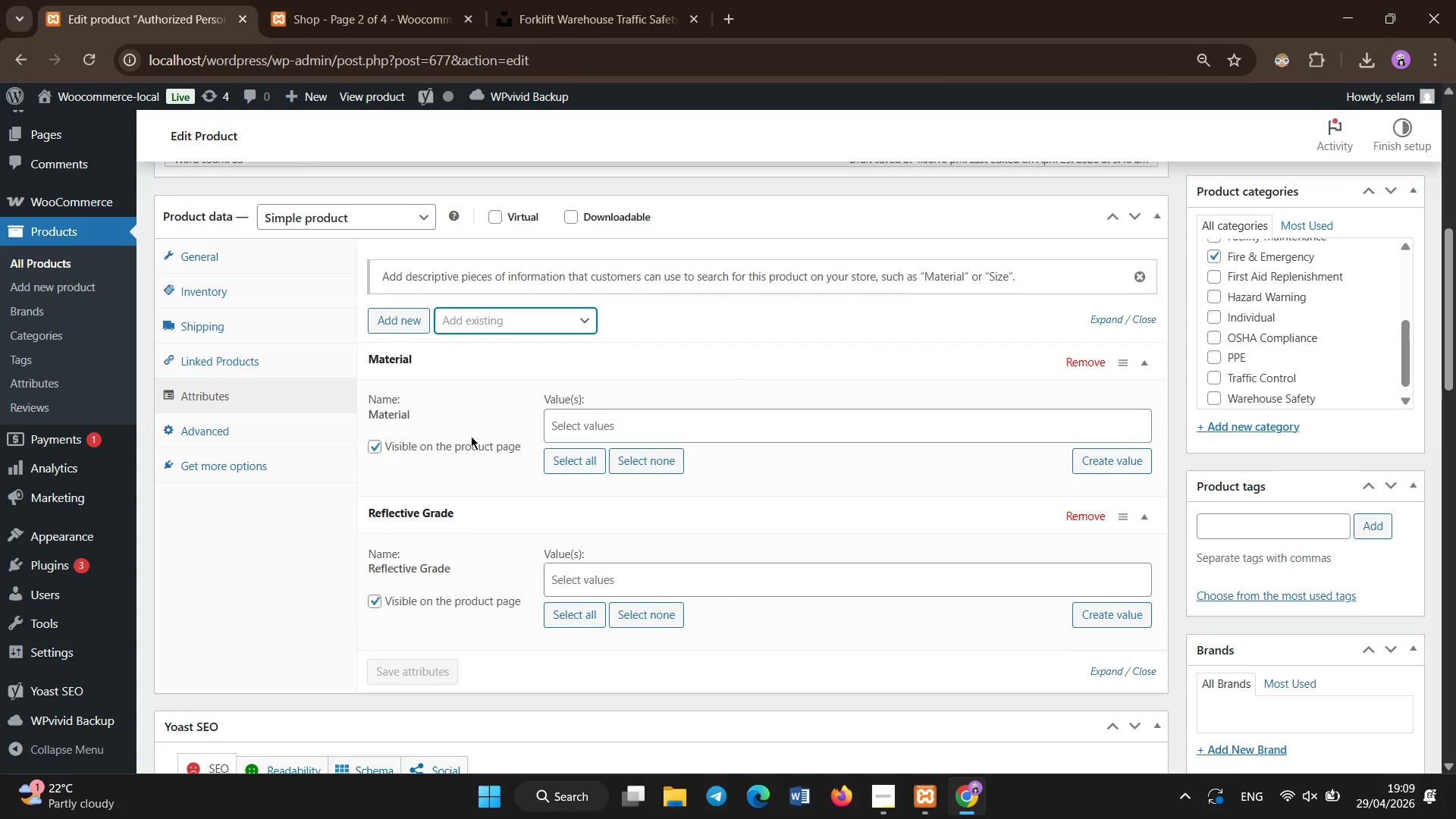 
left_click([504, 328])
 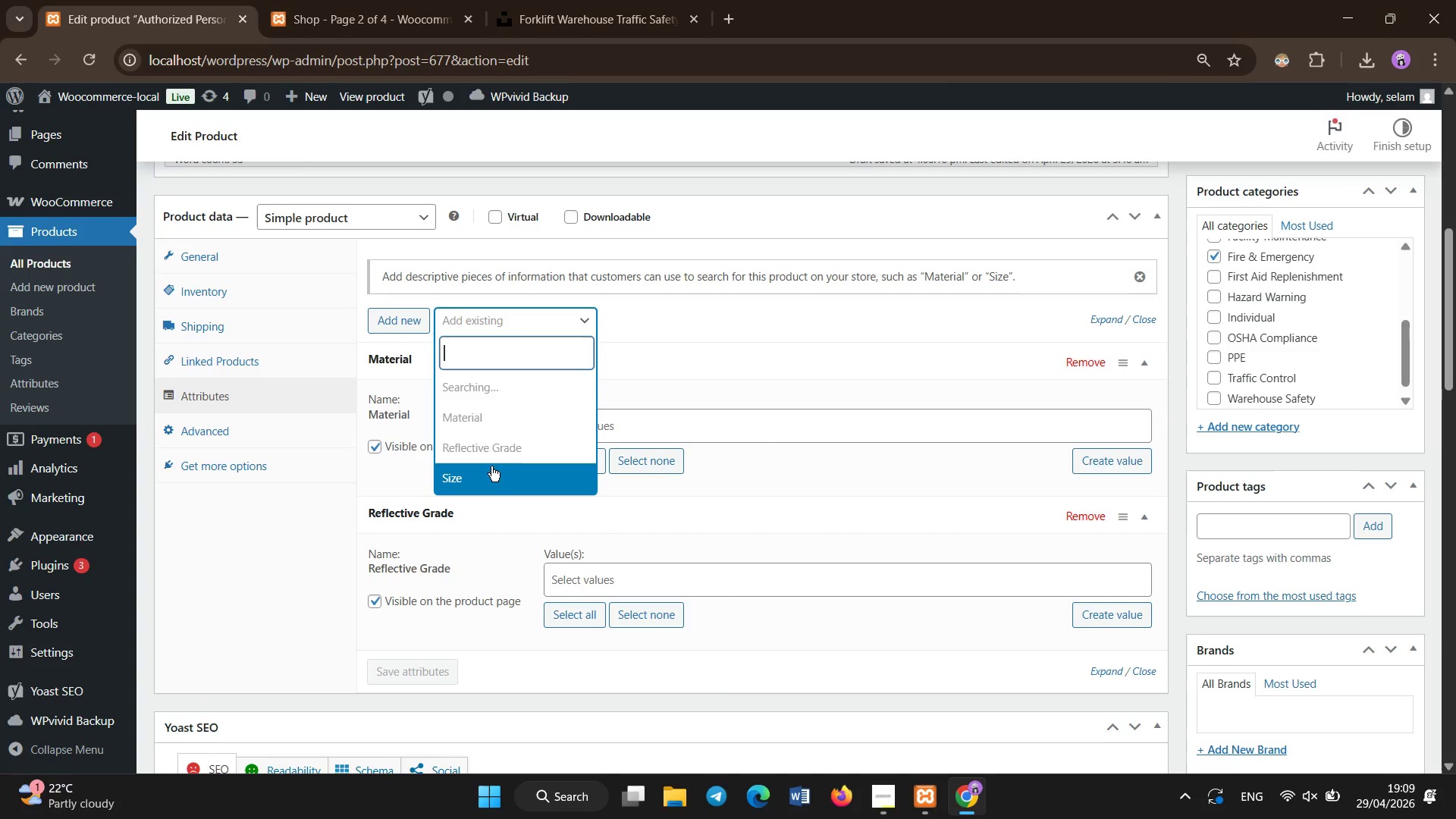 
left_click([489, 469])
 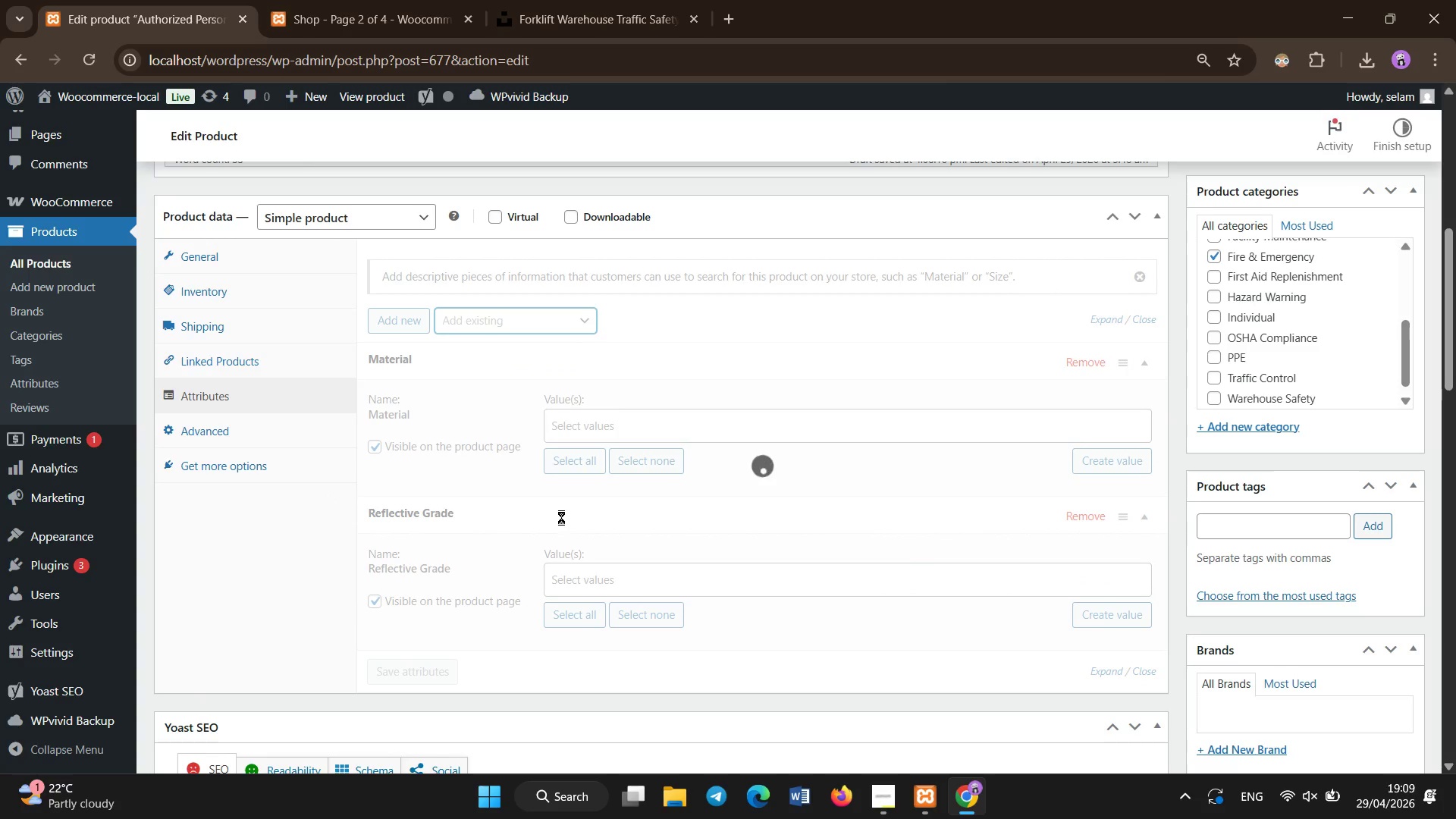 
scroll: coordinate [563, 494], scroll_direction: none, amount: 0.0
 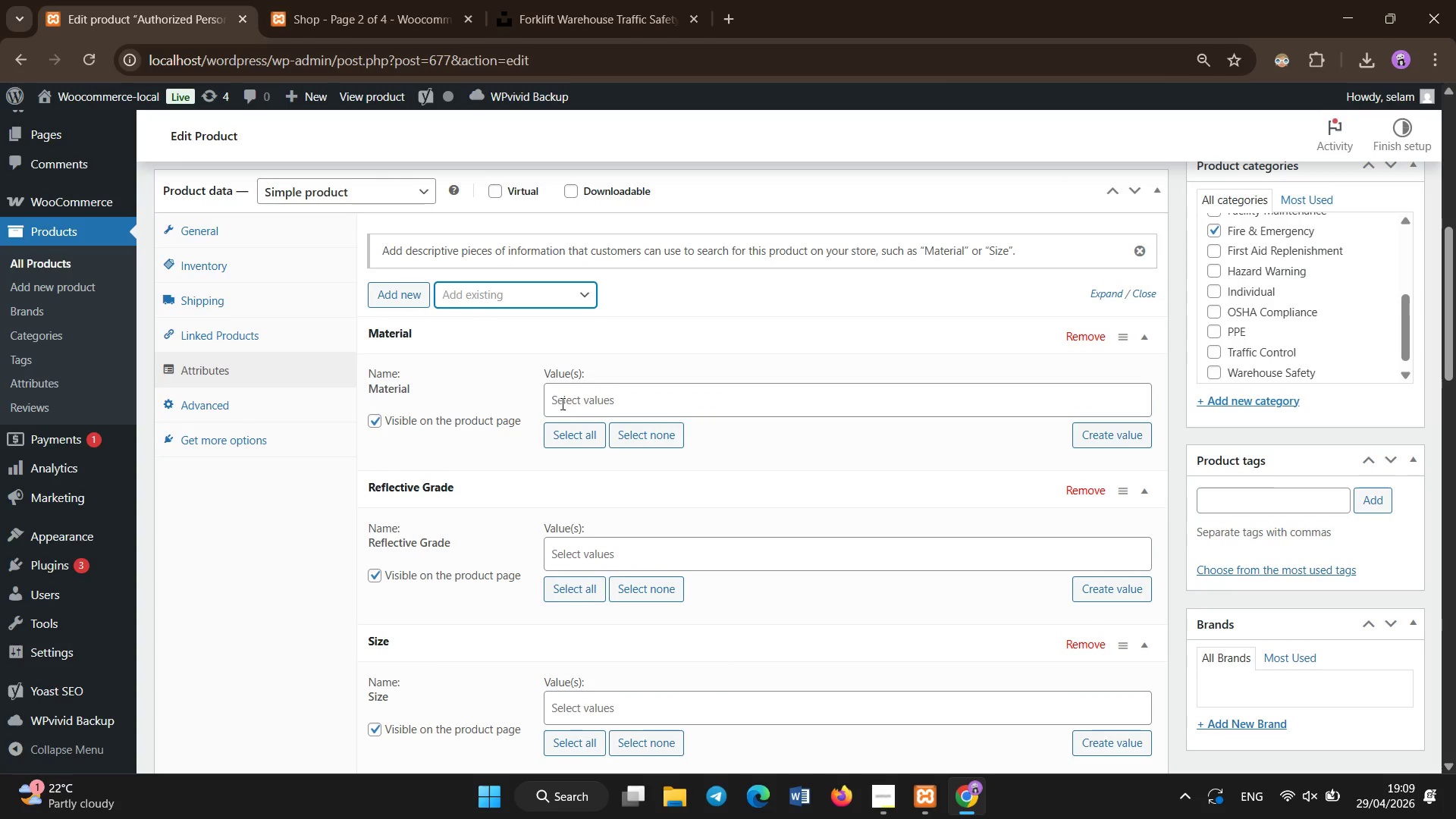 
left_click([564, 395])
 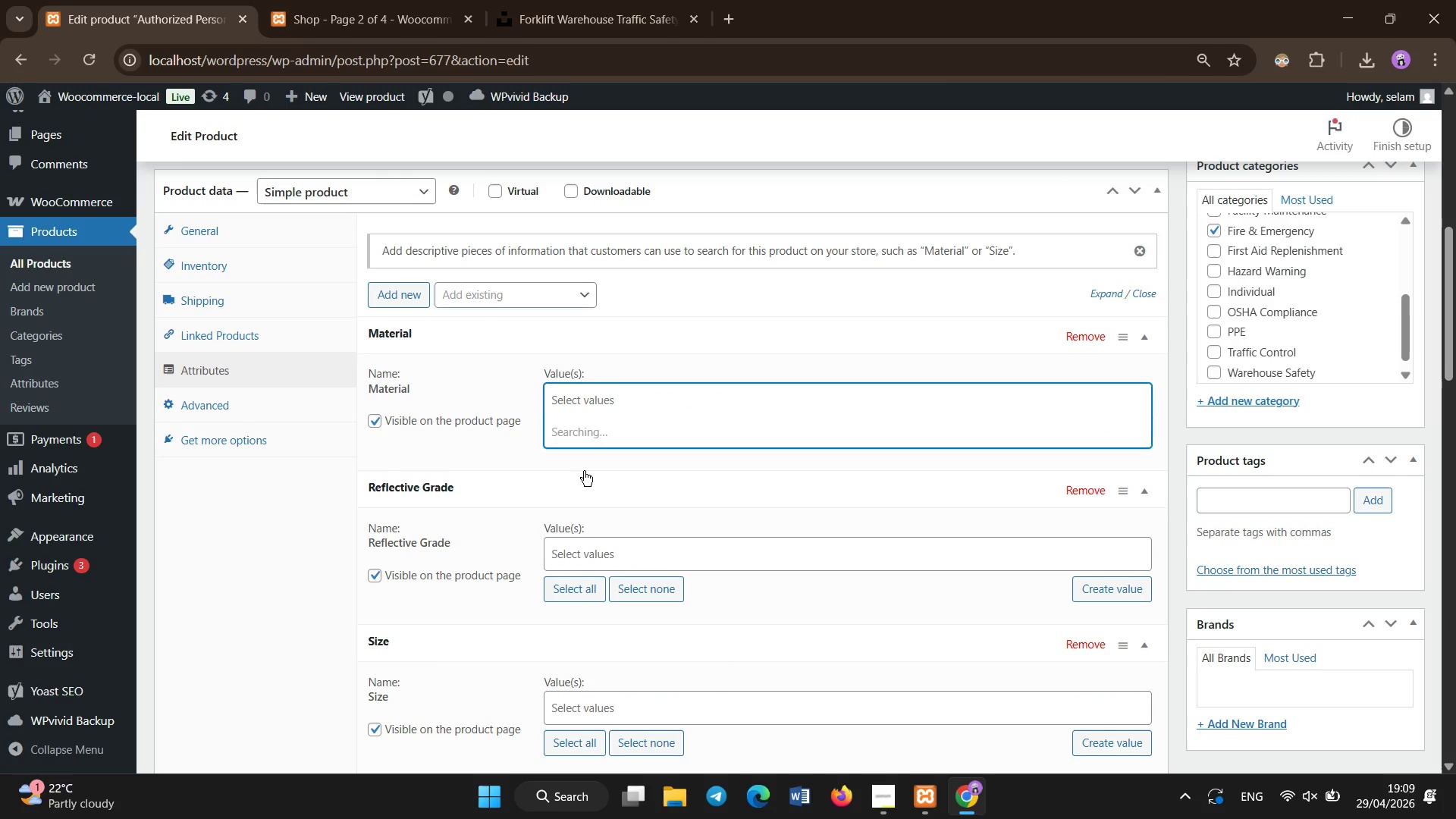 
wait(5.05)
 